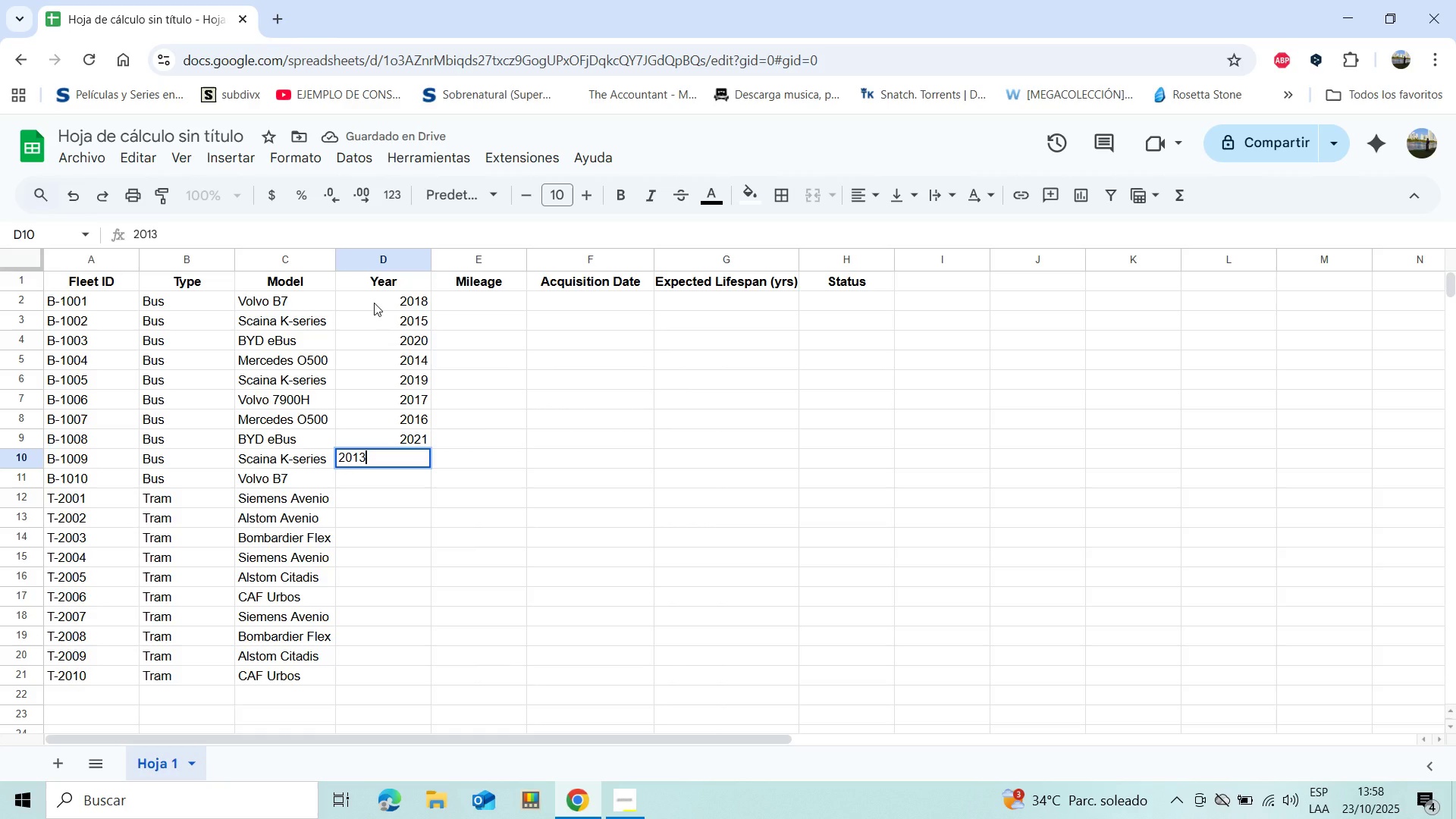 
key(Enter)
 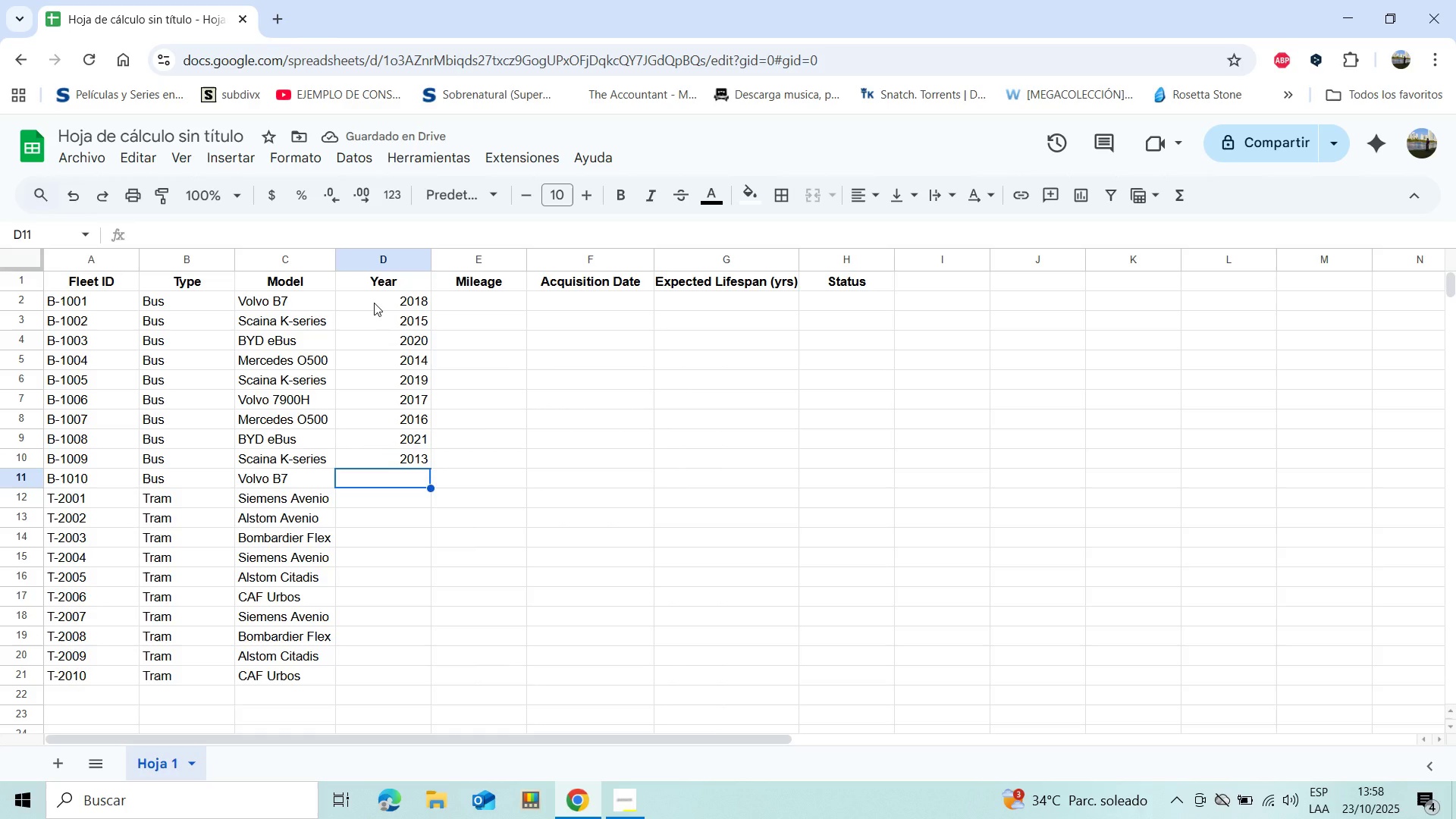 
type(2022)
 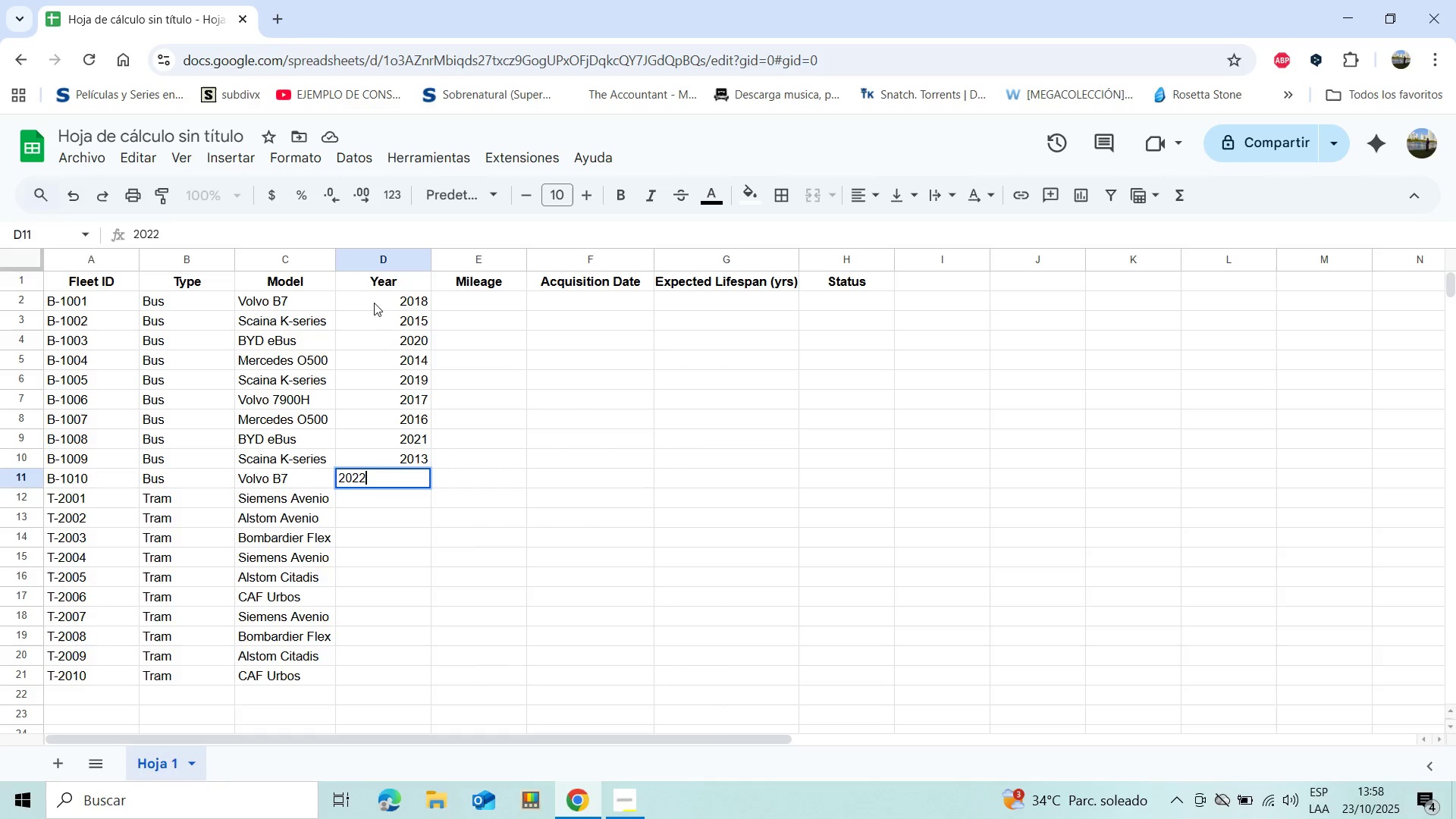 
key(Enter)
 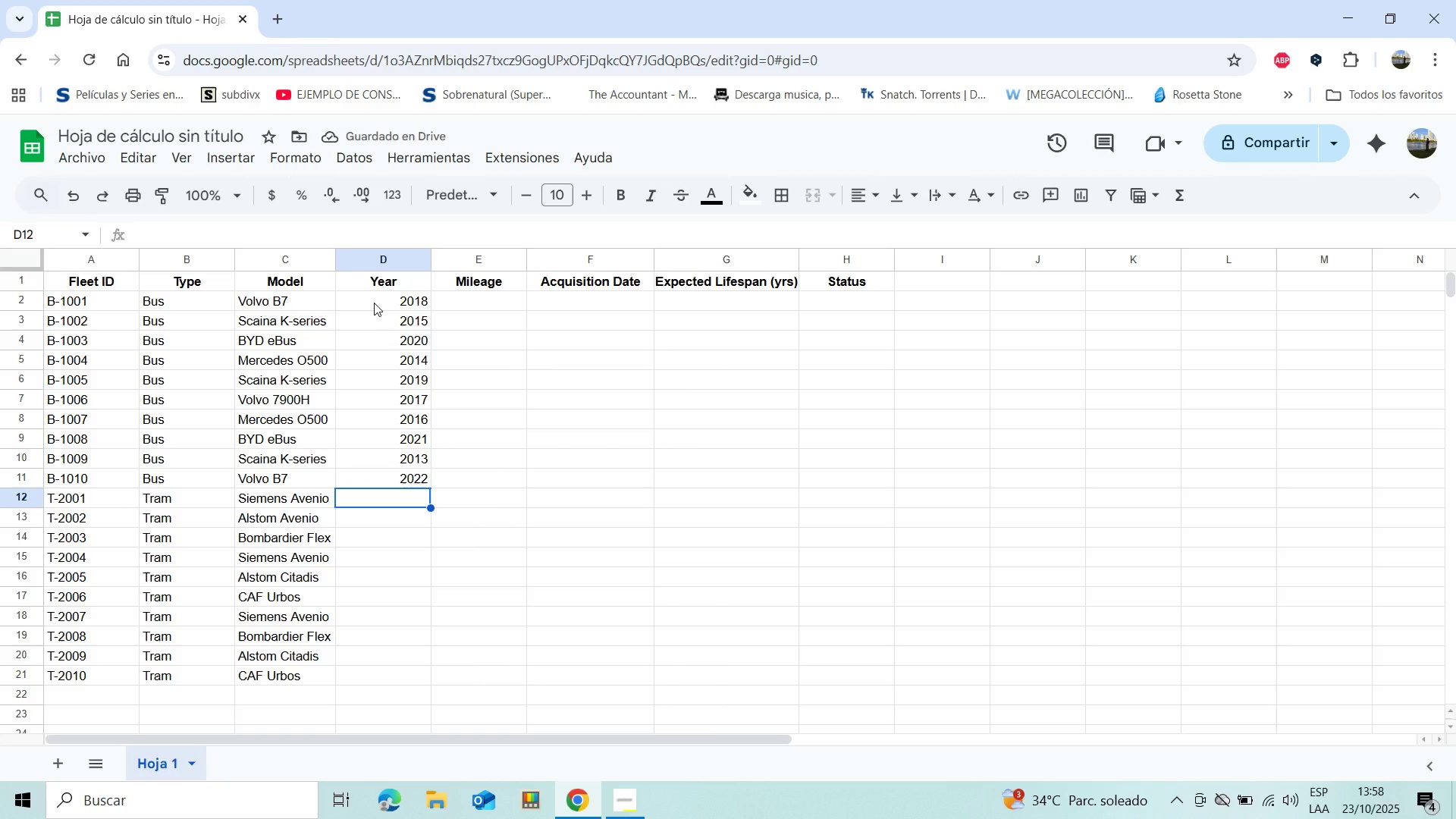 
wait(5.97)
 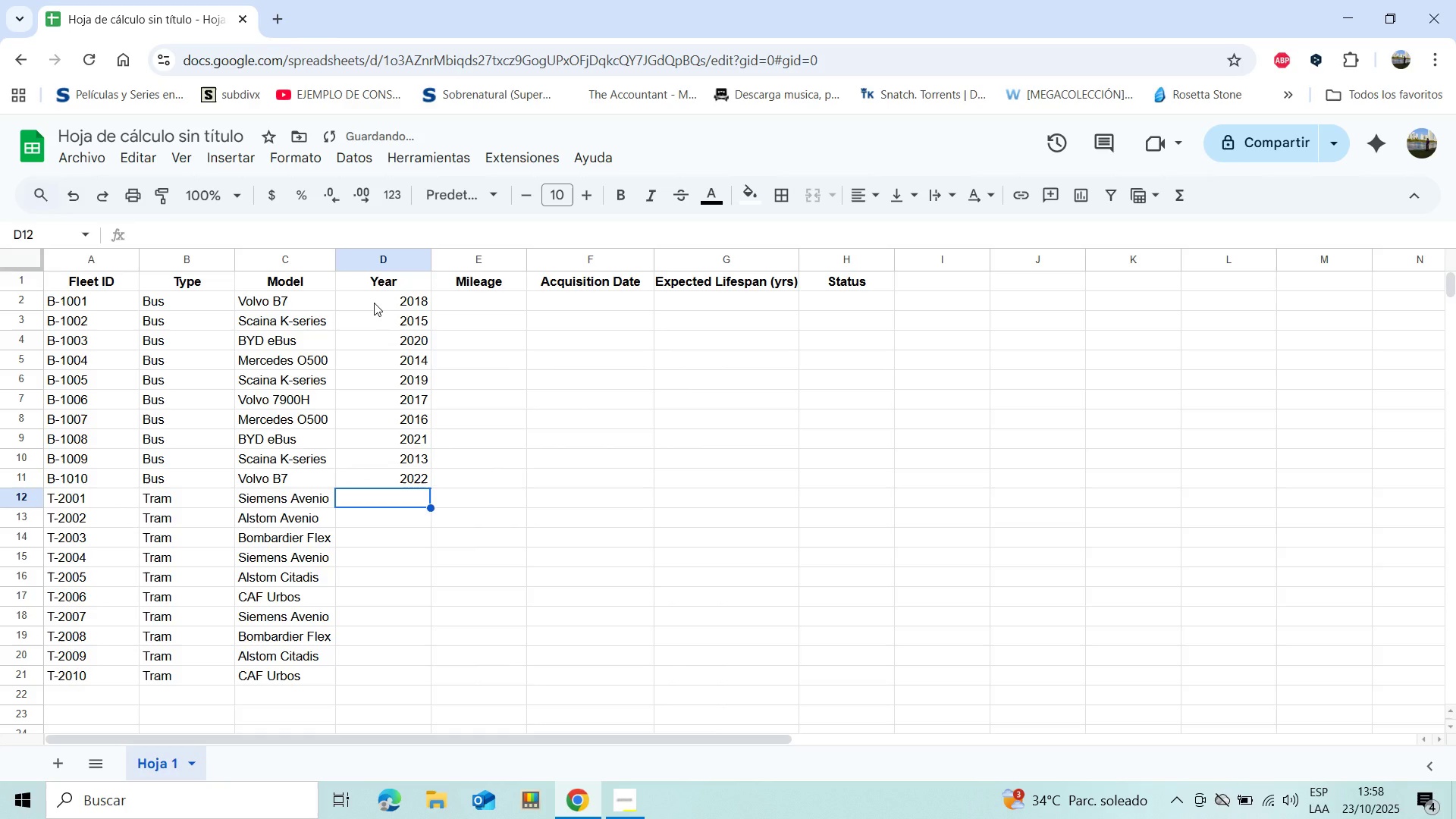 
type(2012)
 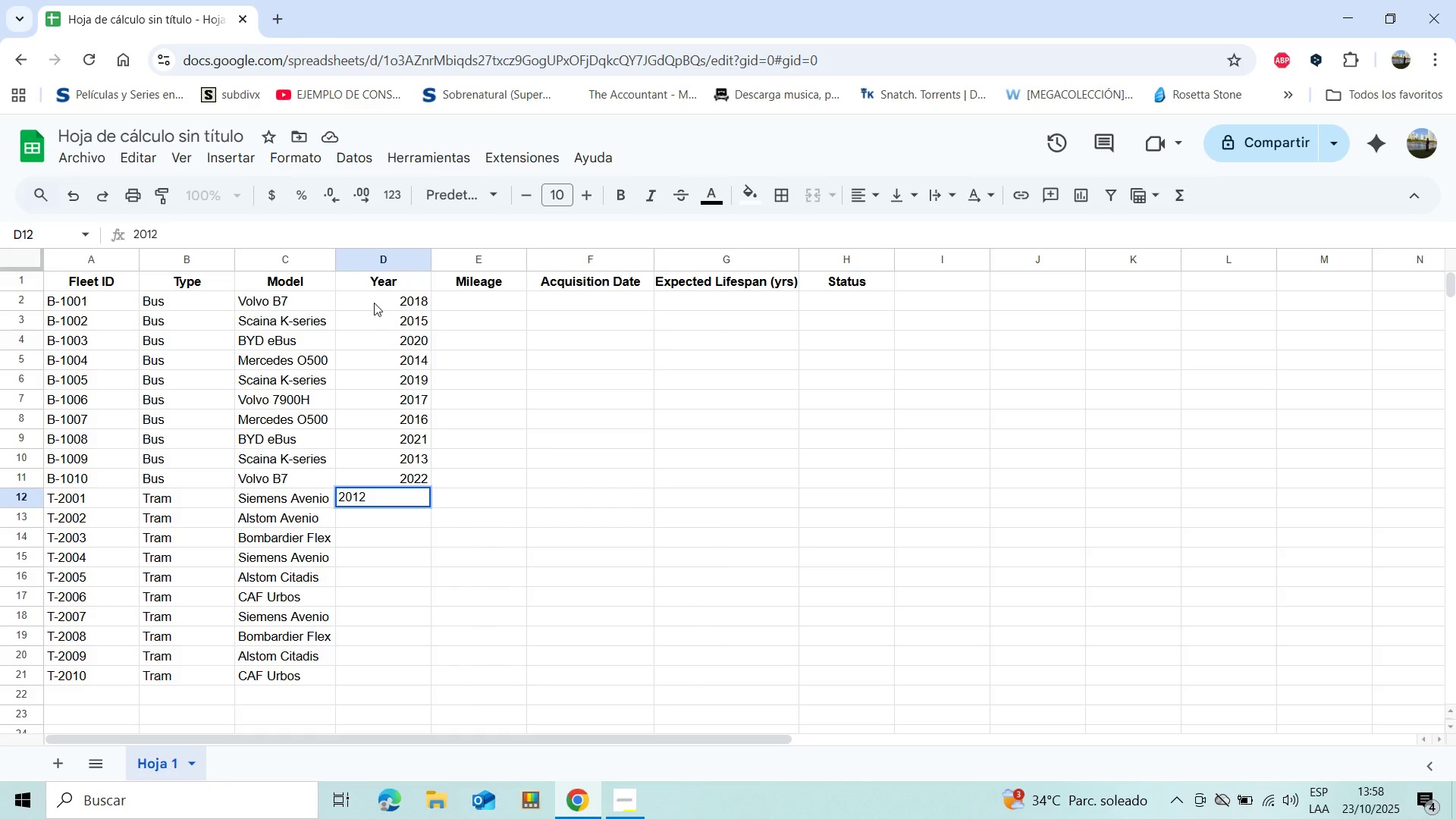 
key(Enter)
 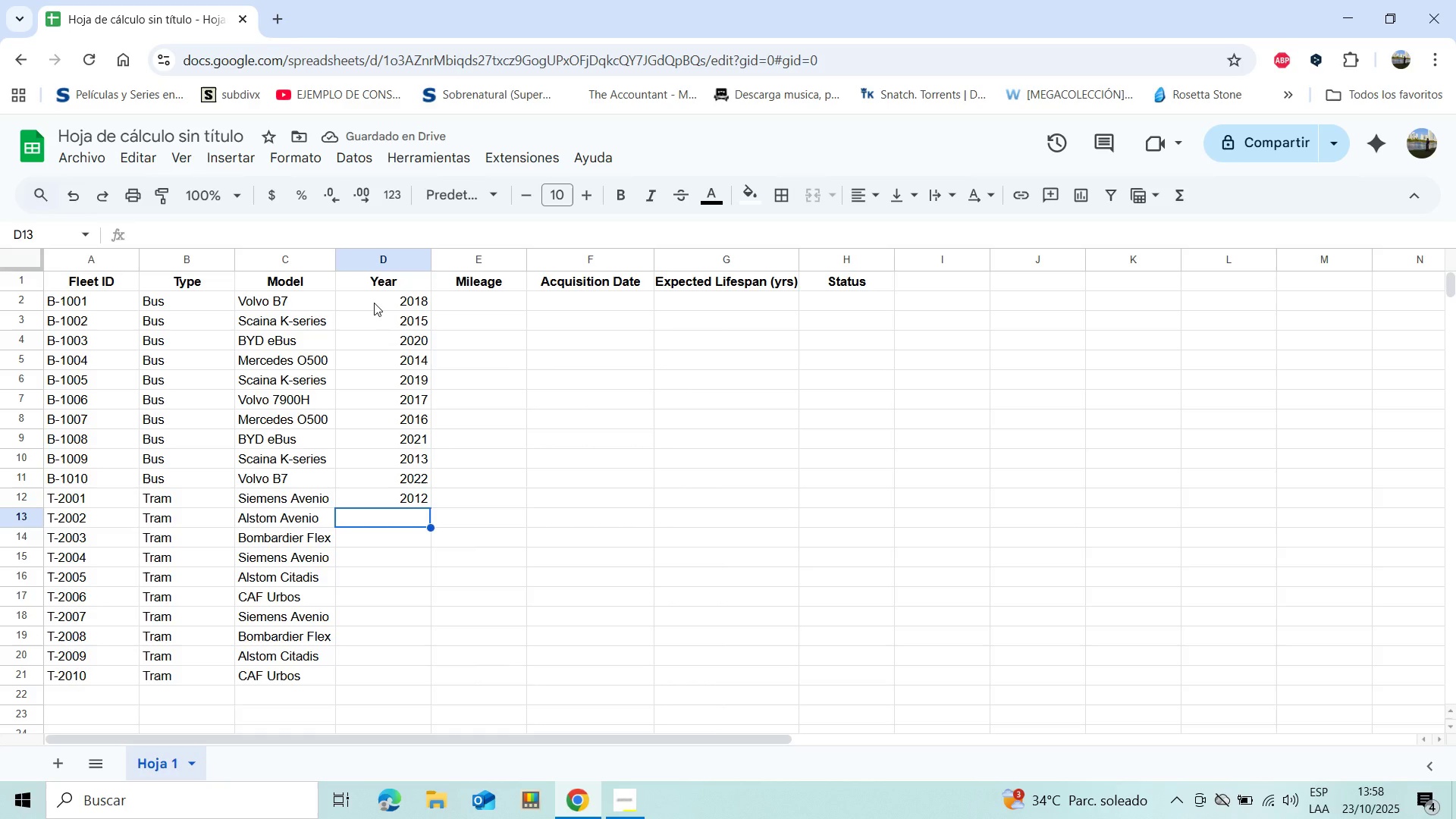 
type(2017)
 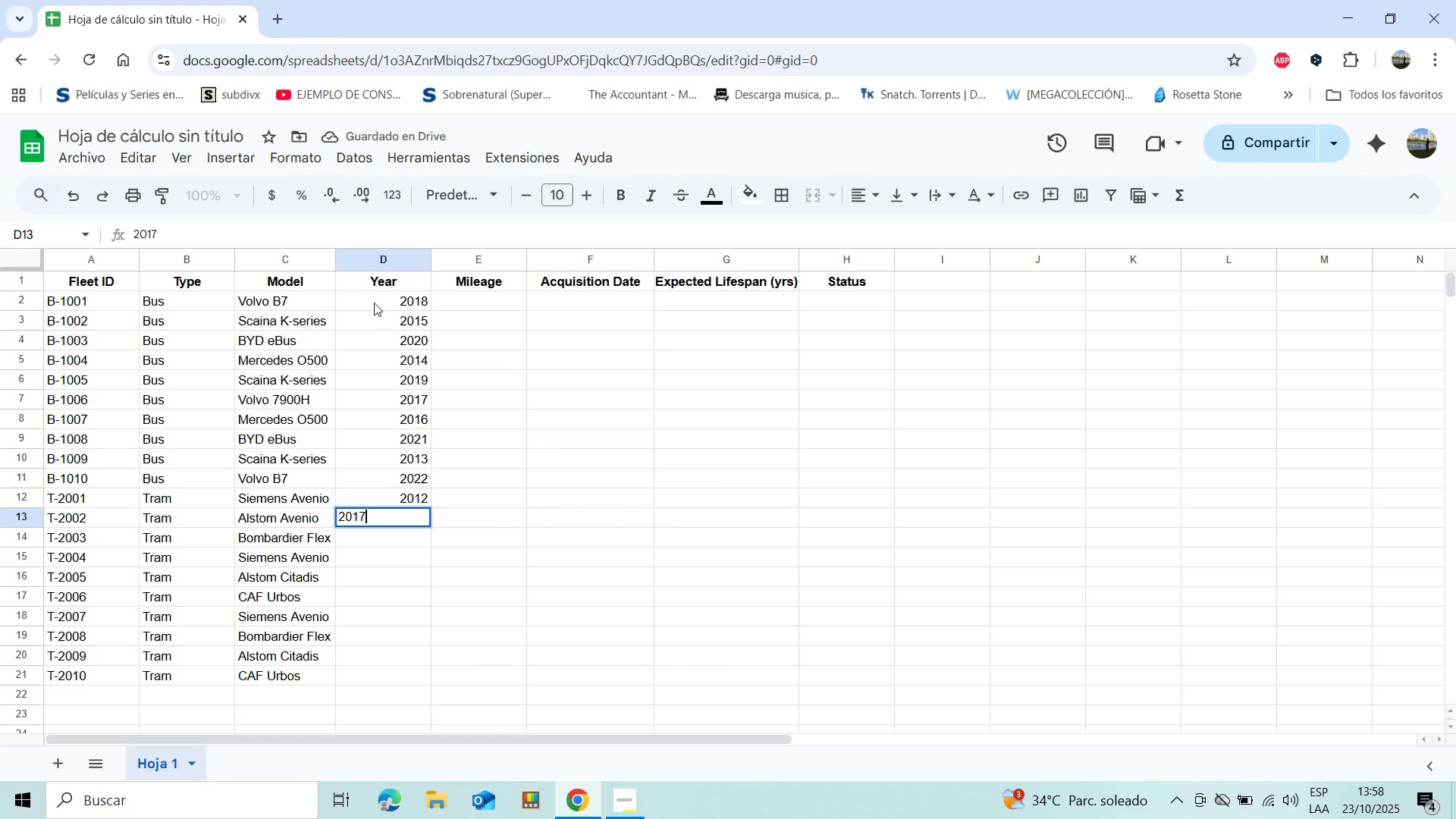 
key(Enter)
 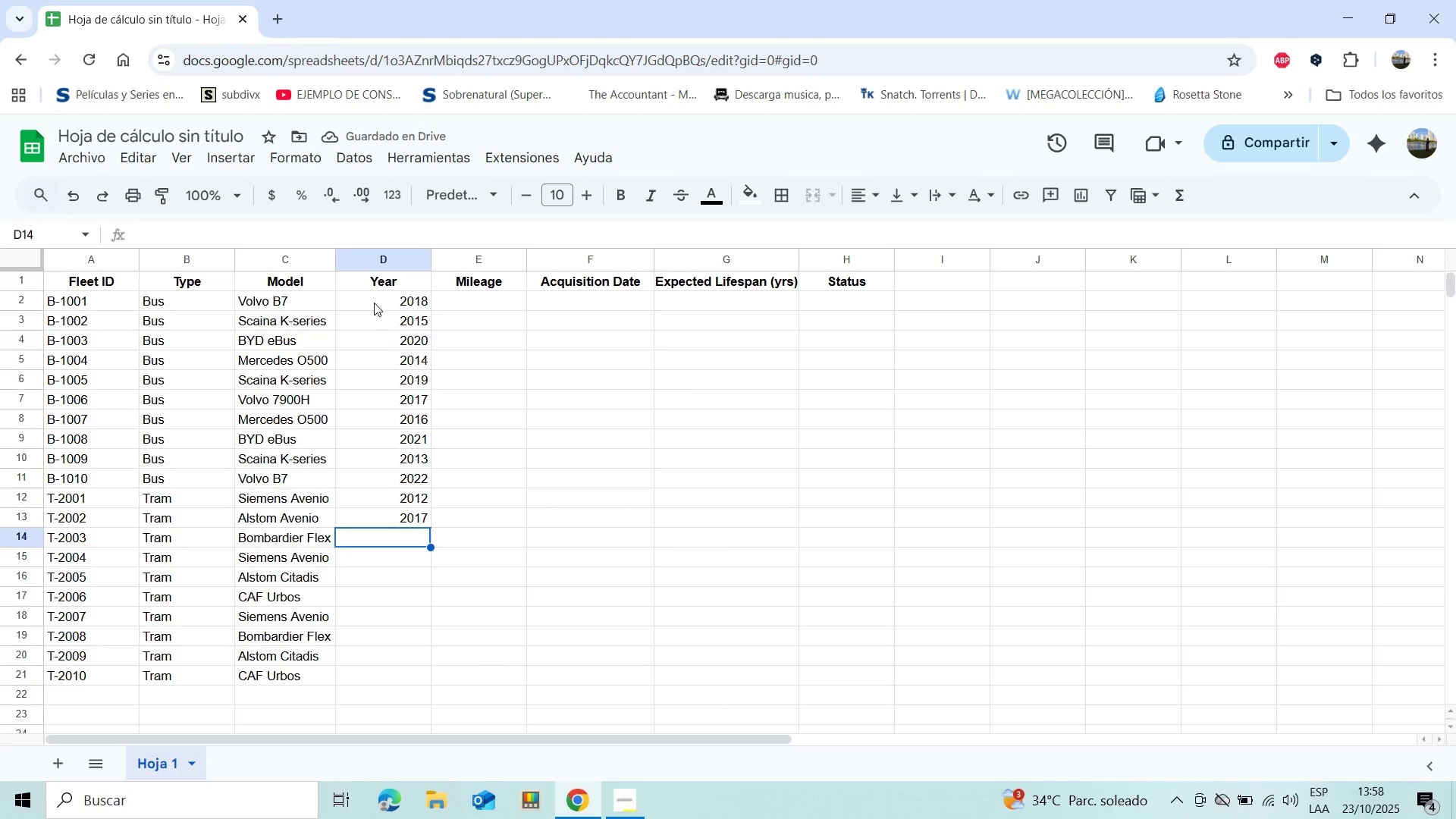 
type(2014)
 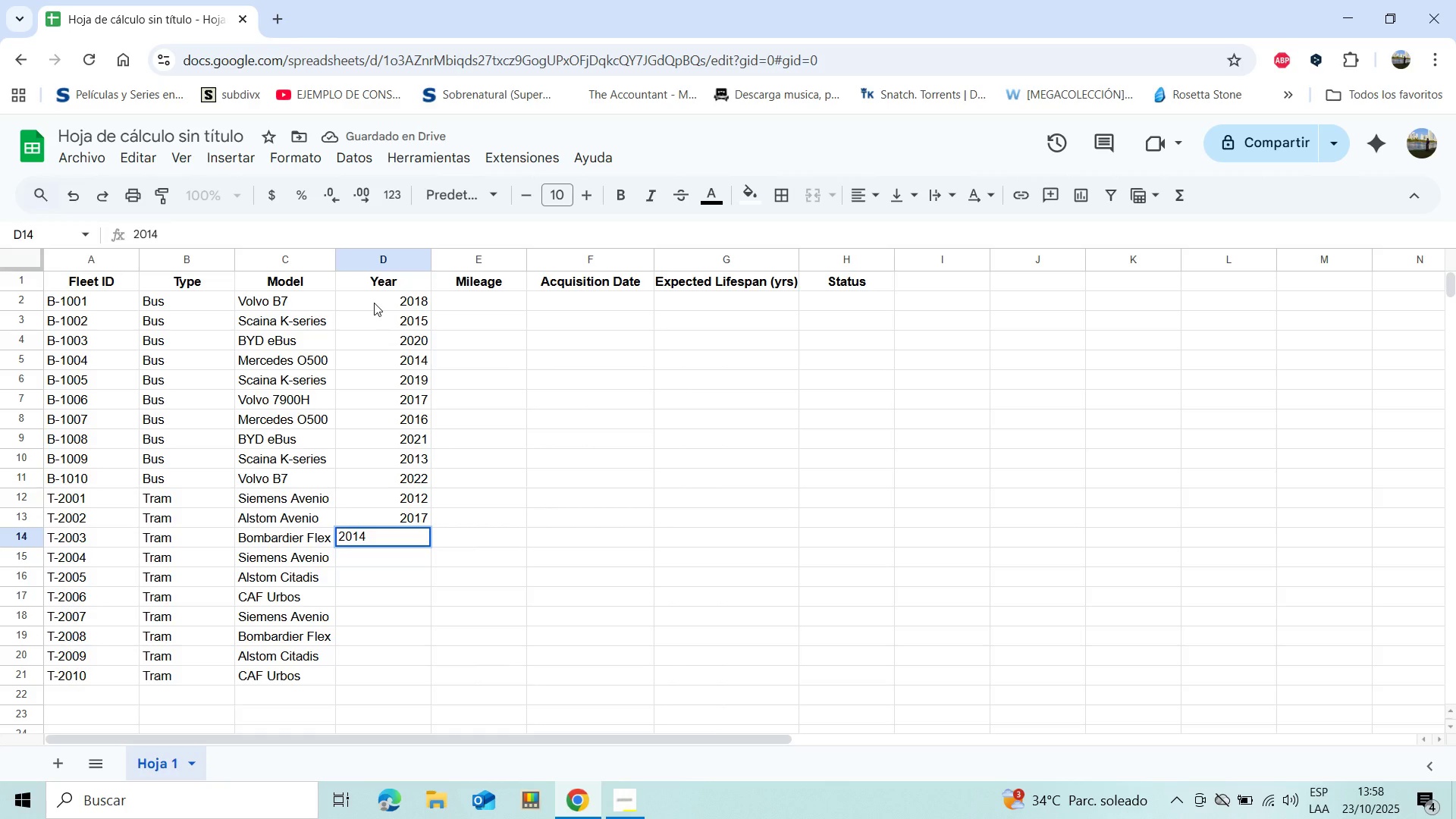 
key(Enter)
 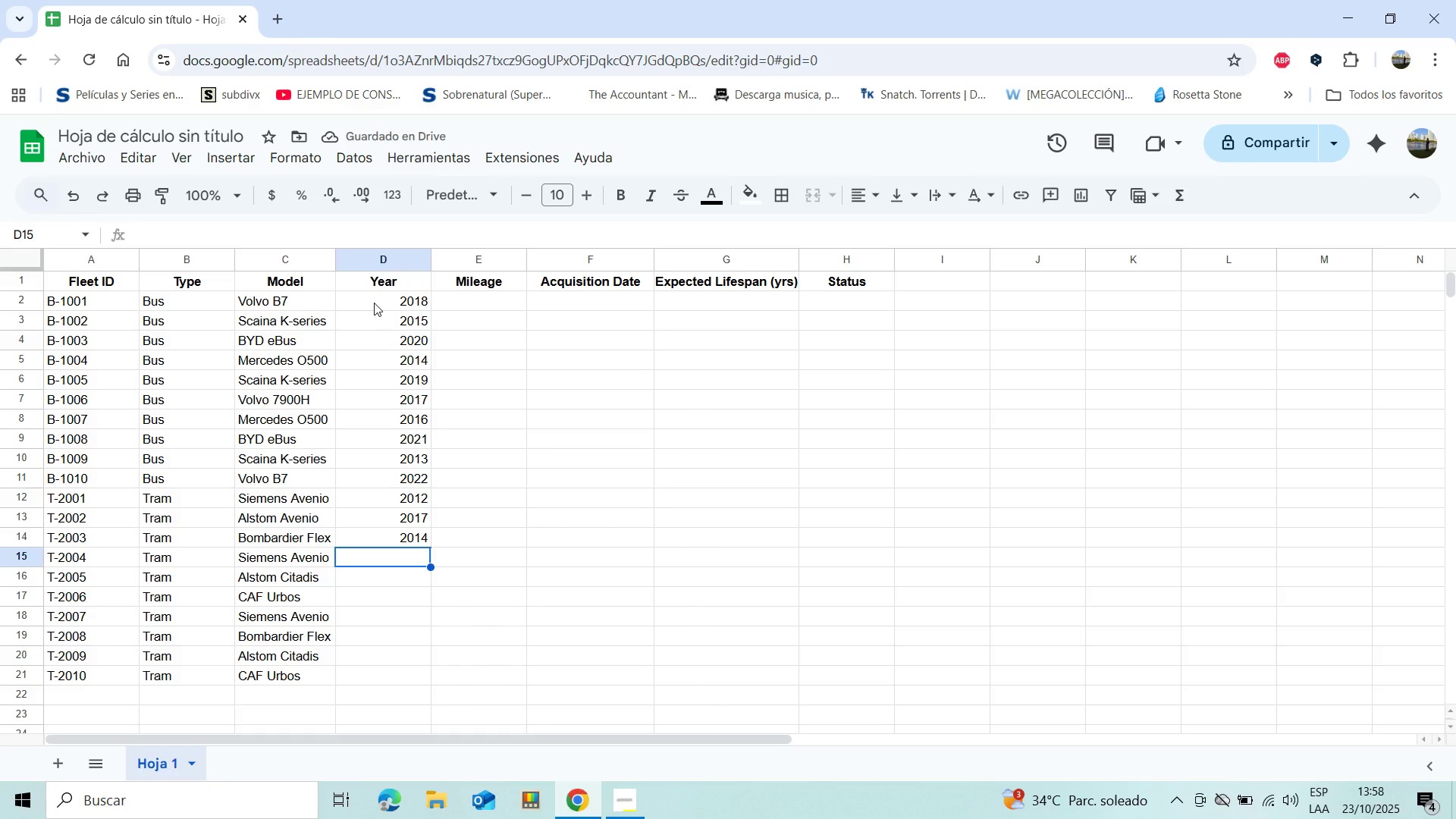 
type(2021)
 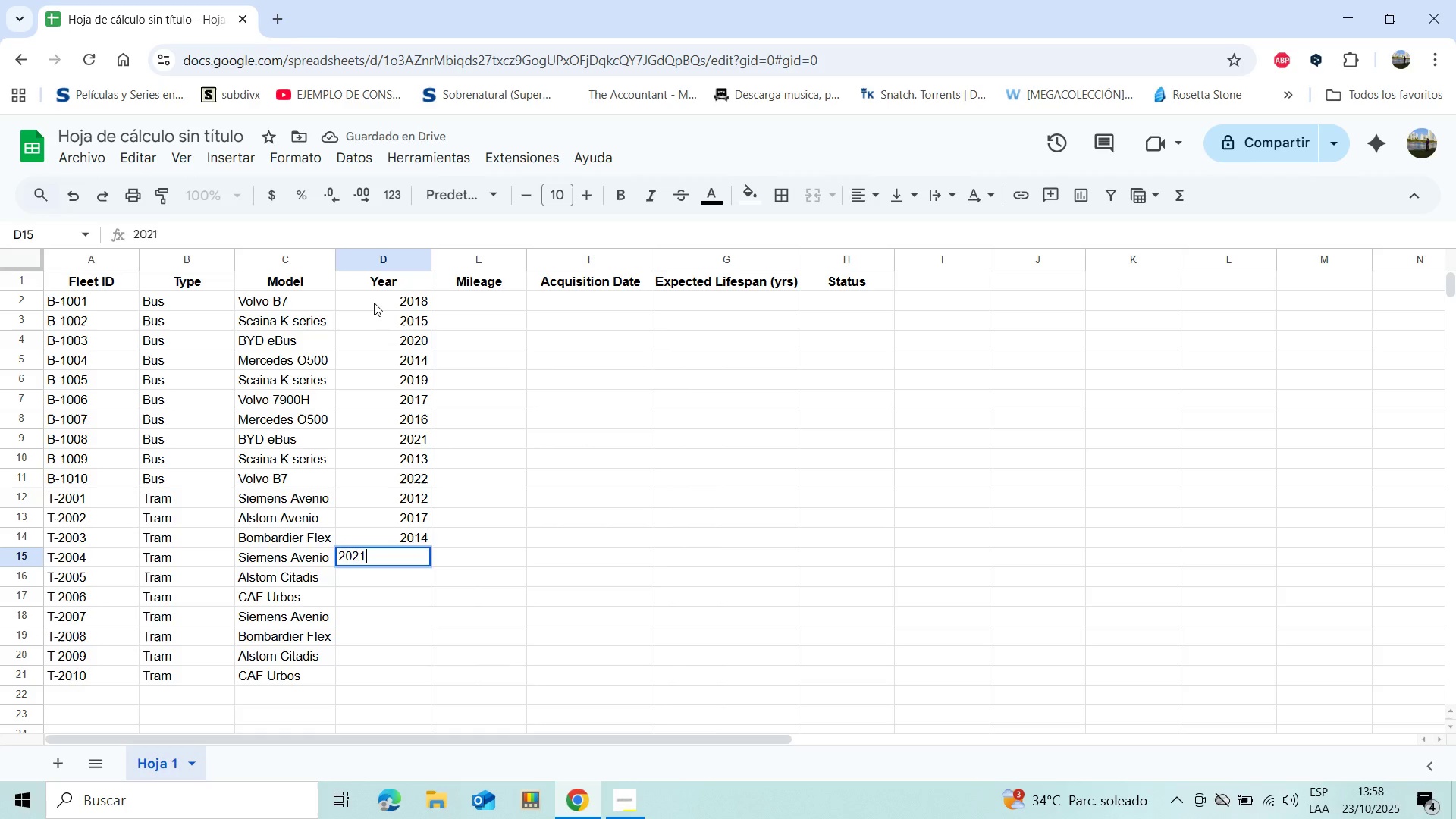 
key(Enter)
 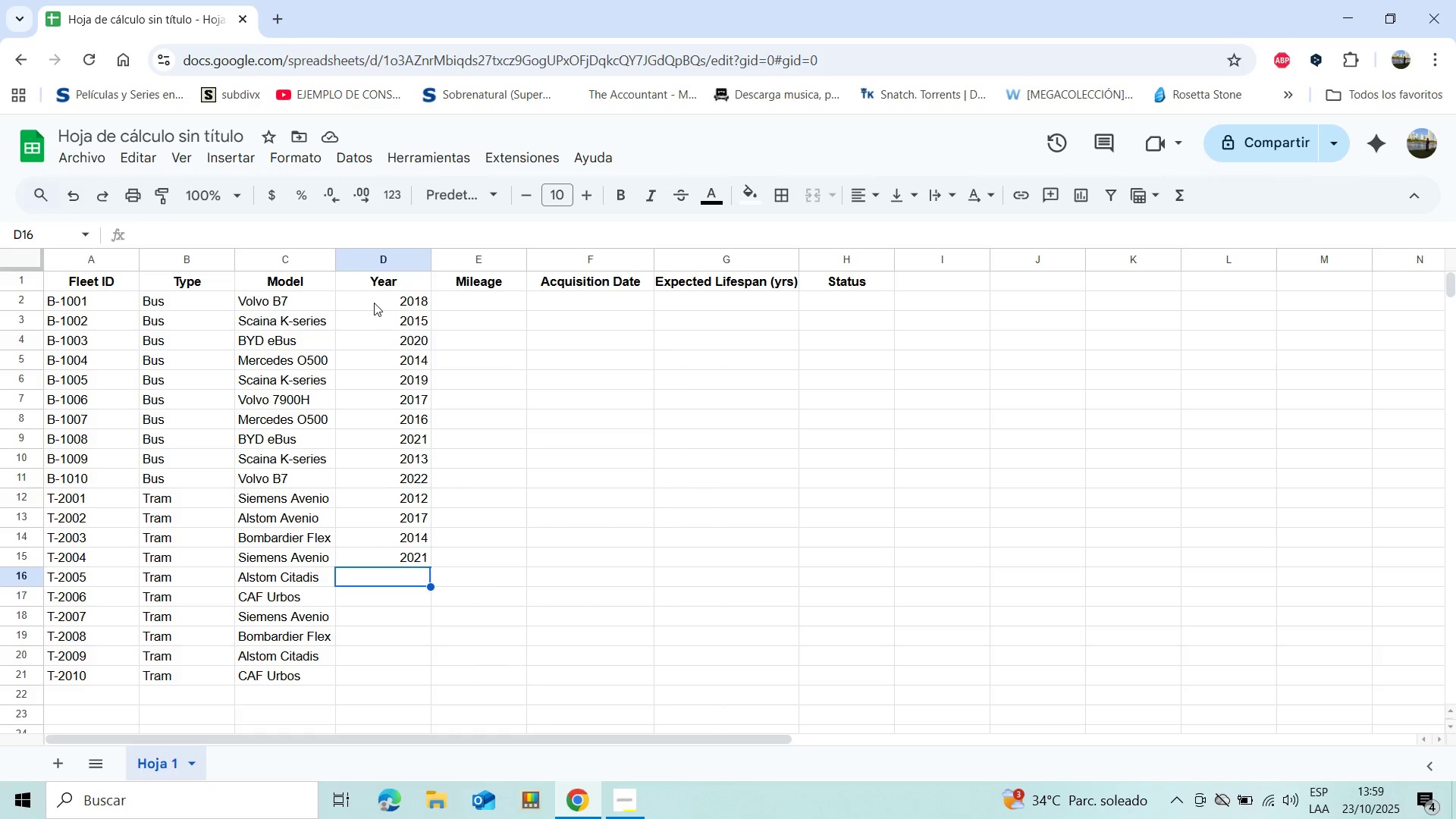 
wait(7.34)
 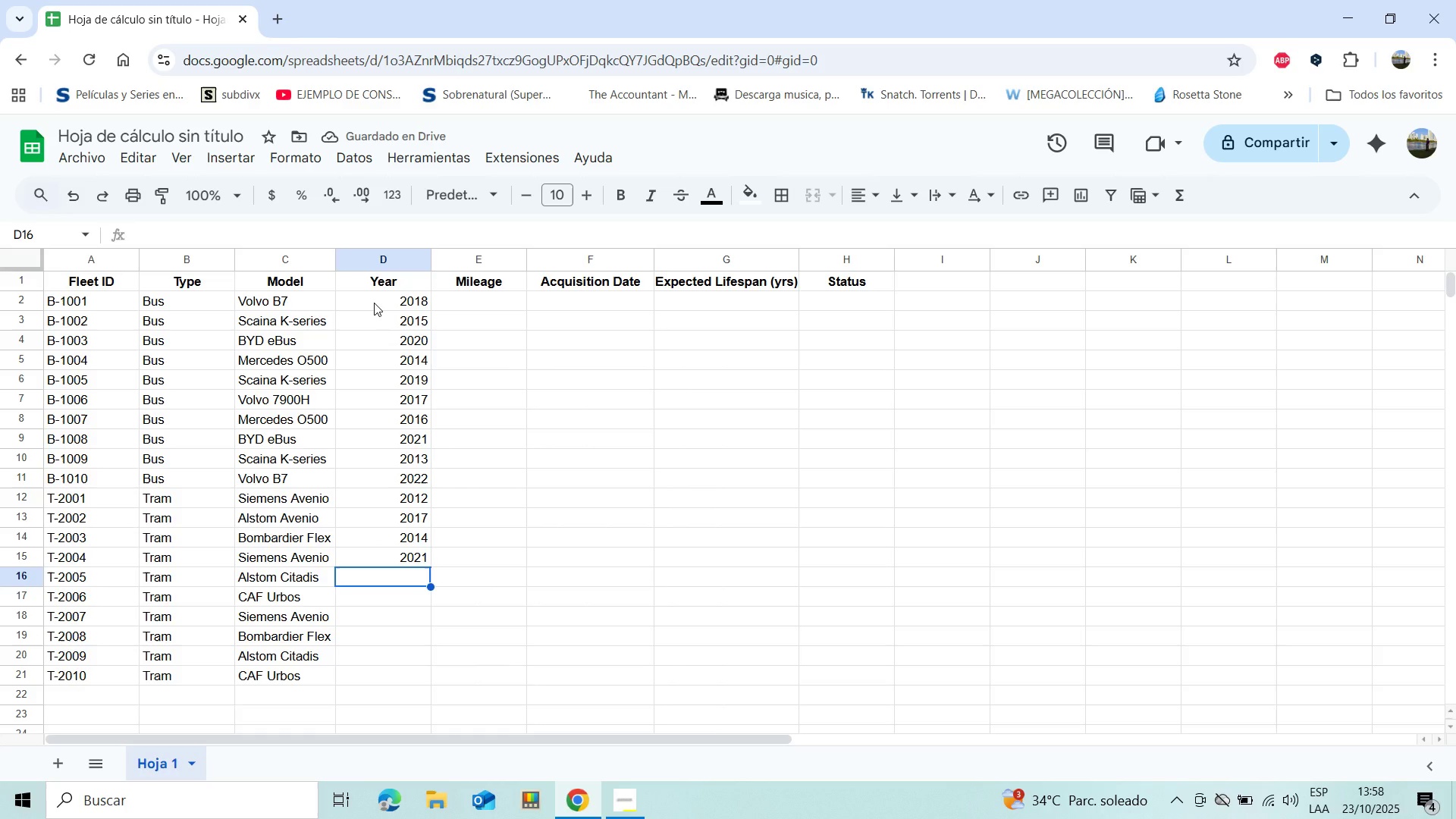 
type(2010)
 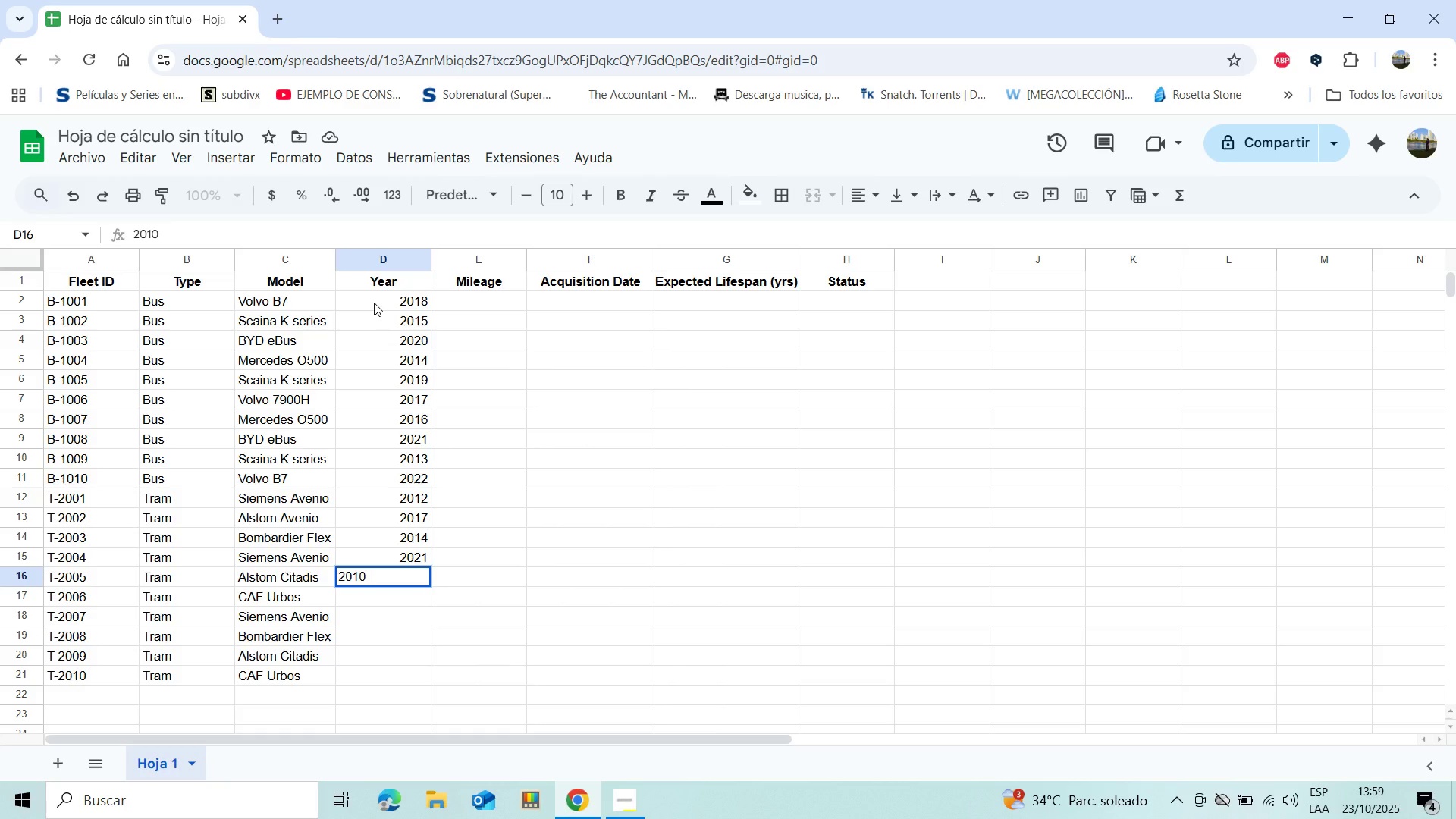 
key(Enter)
 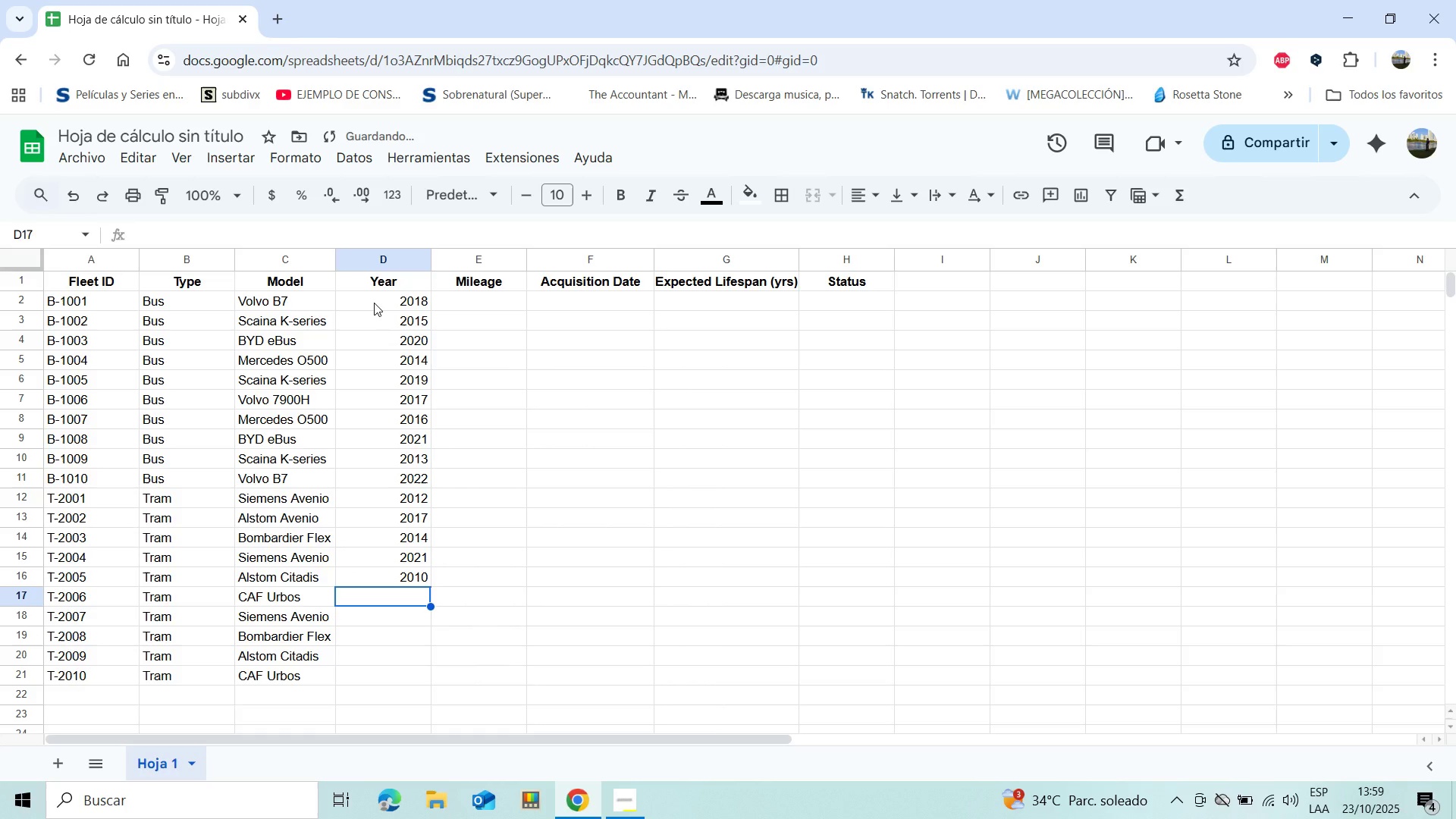 
type(2019)
 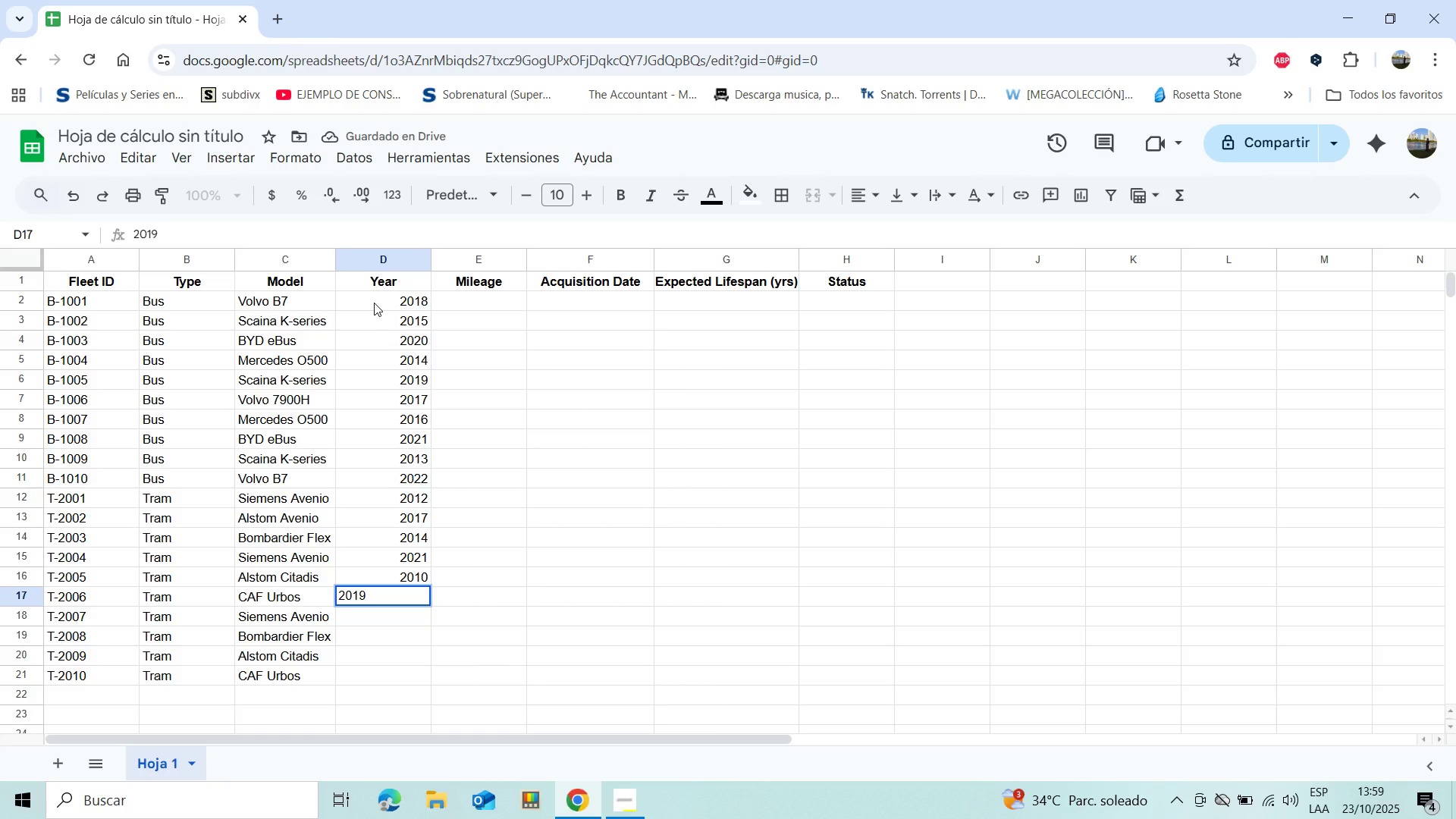 
key(Enter)
 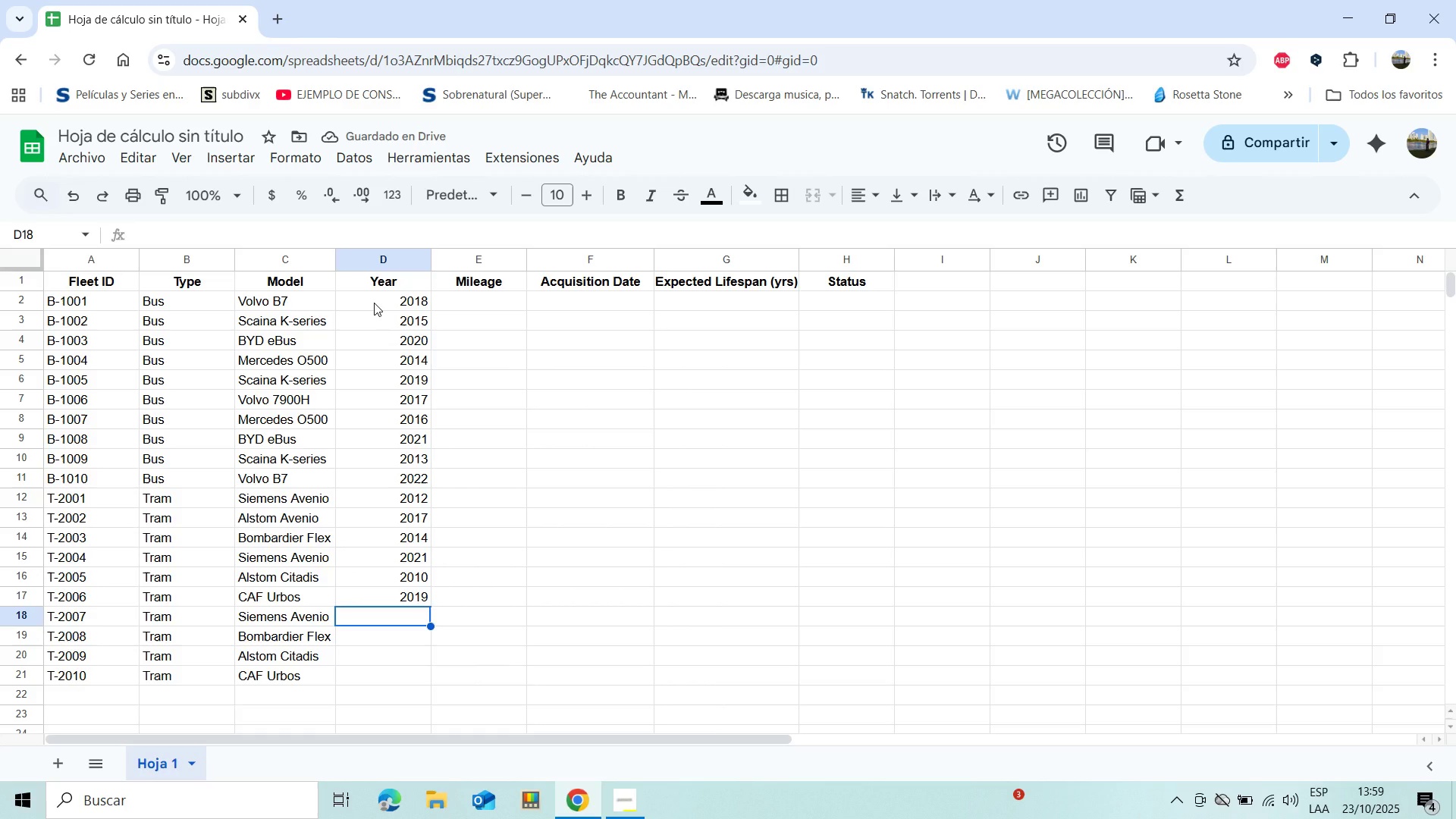 
type(2015)
 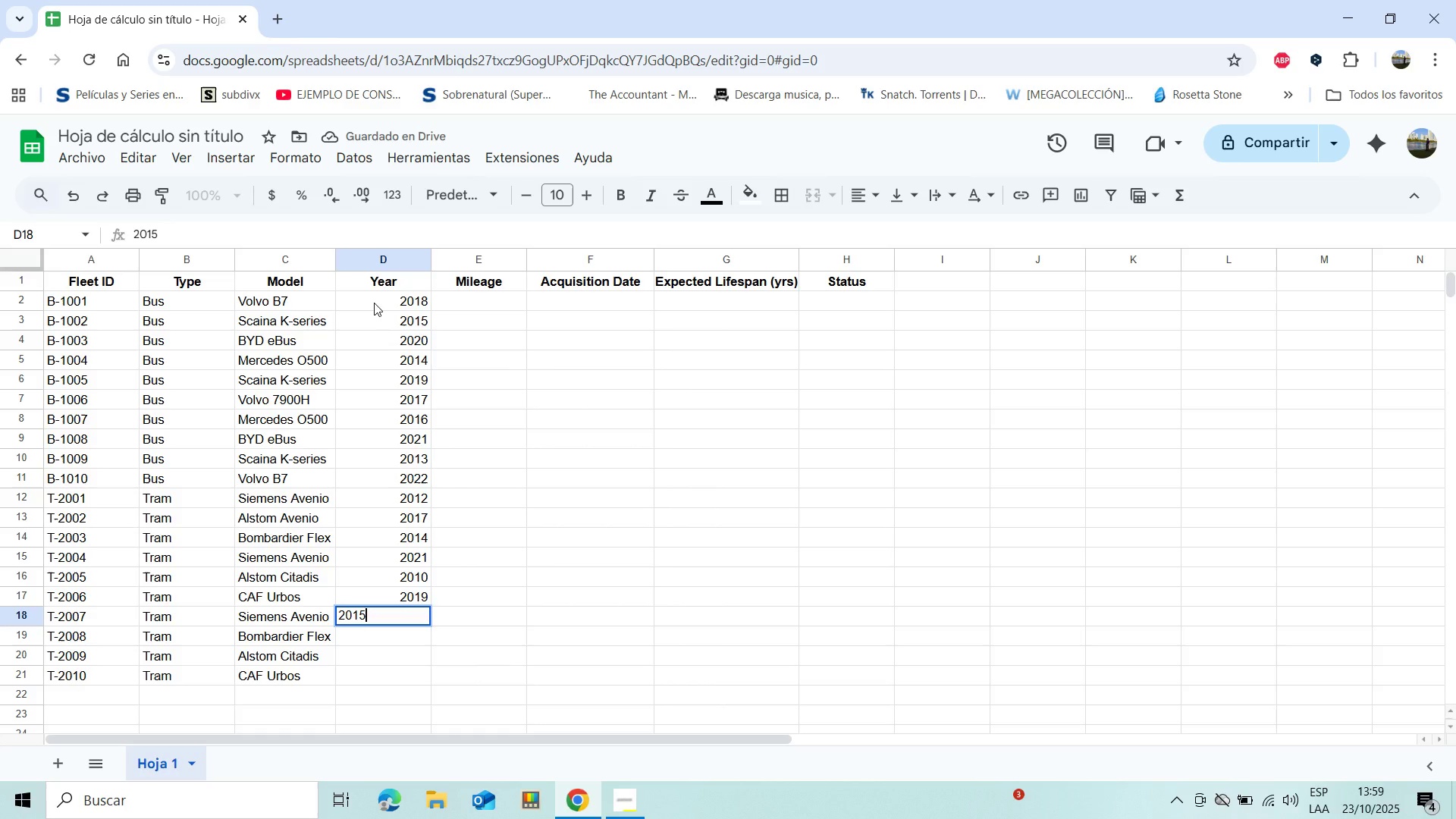 
key(Enter)
 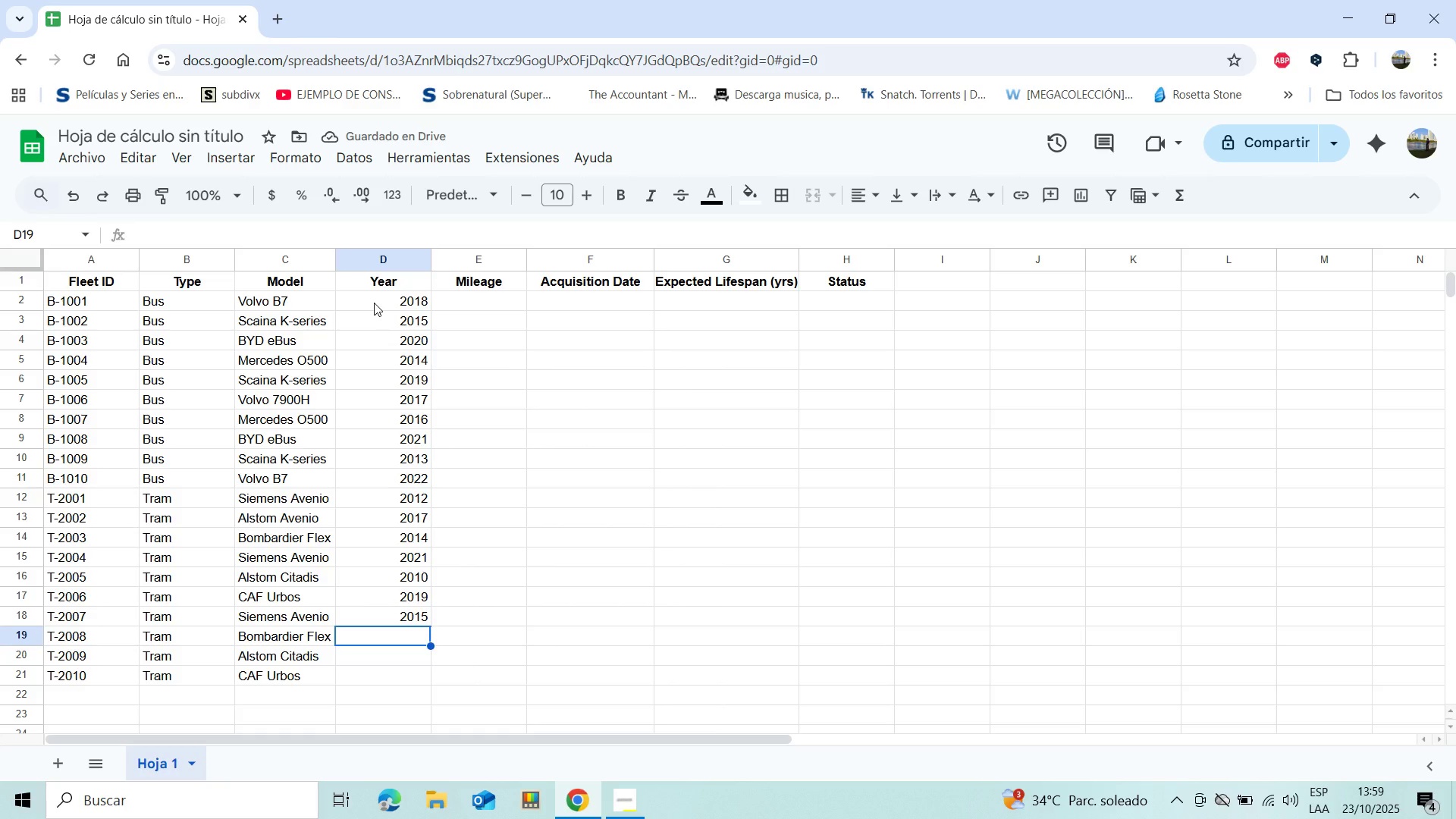 
type(2013)
 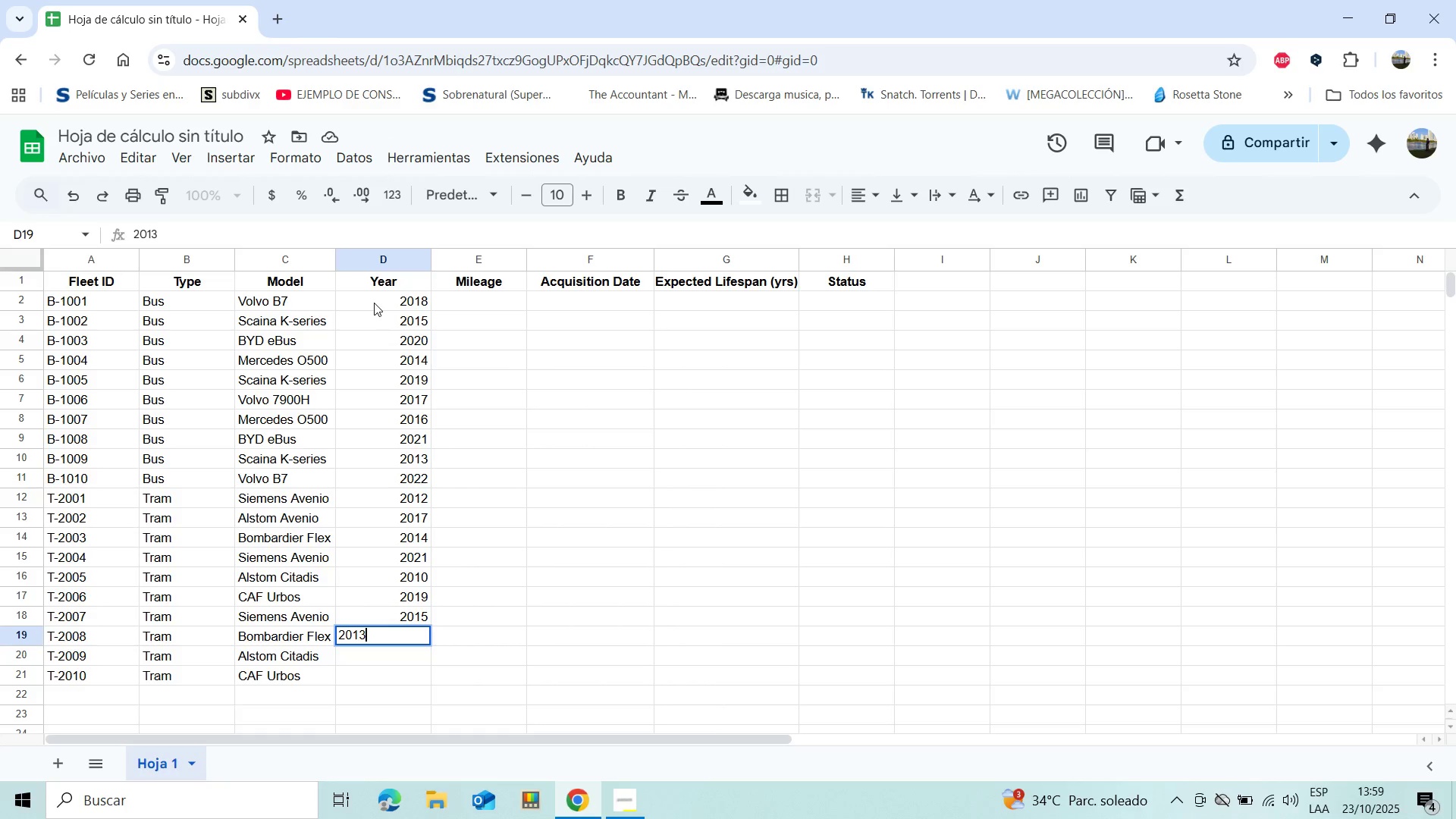 
key(Enter)
 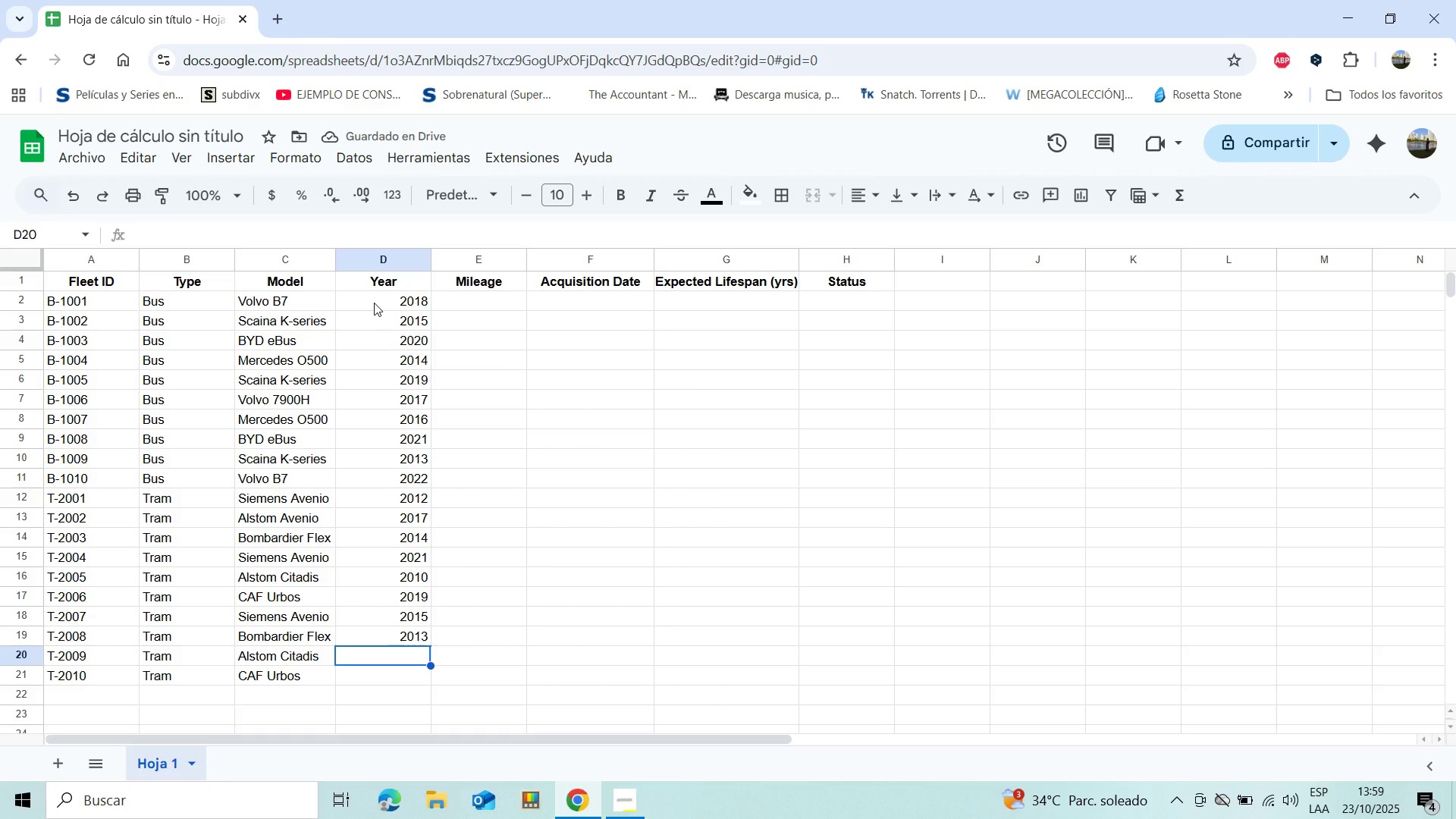 
type(2018)
 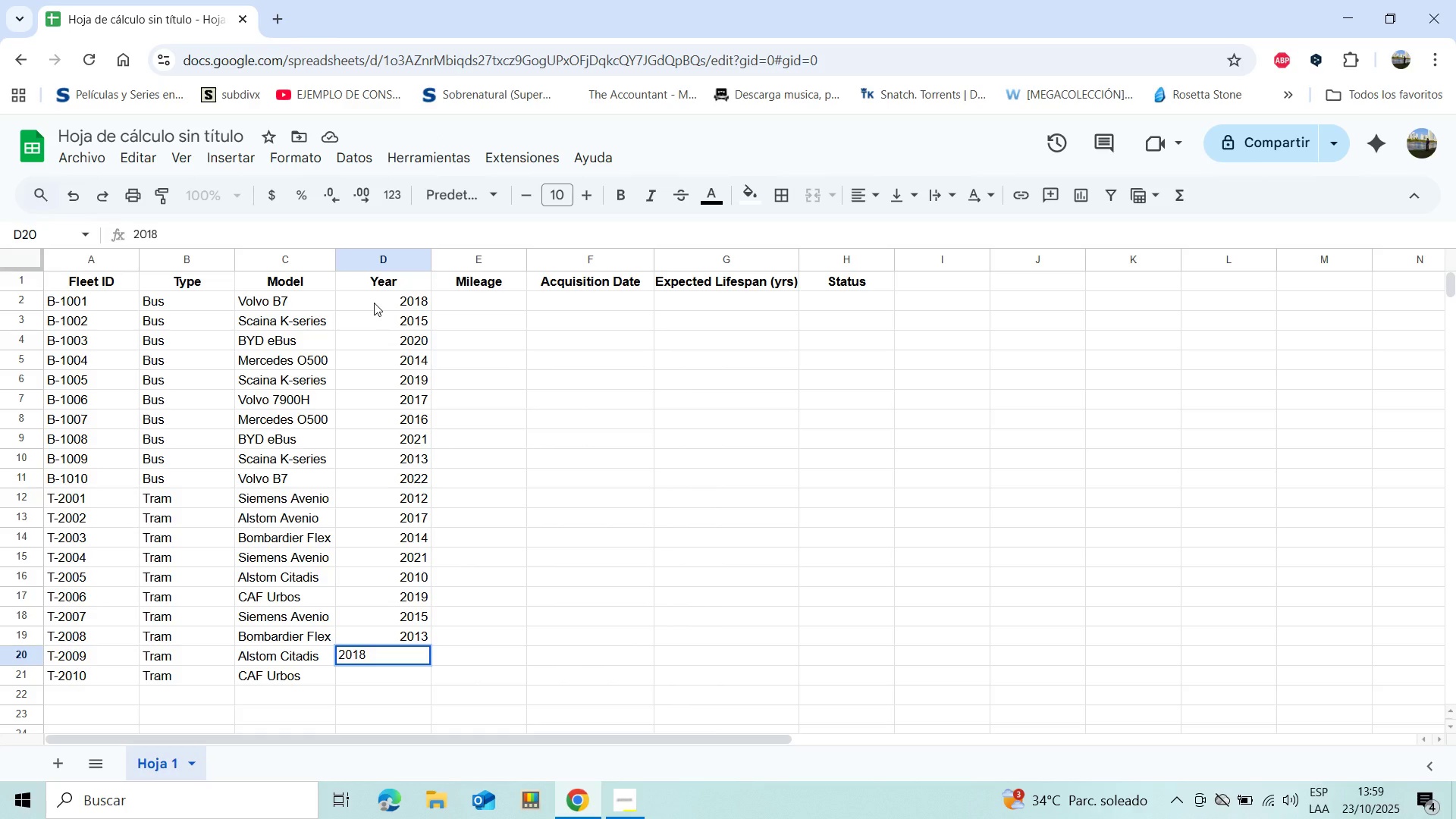 
key(Enter)
 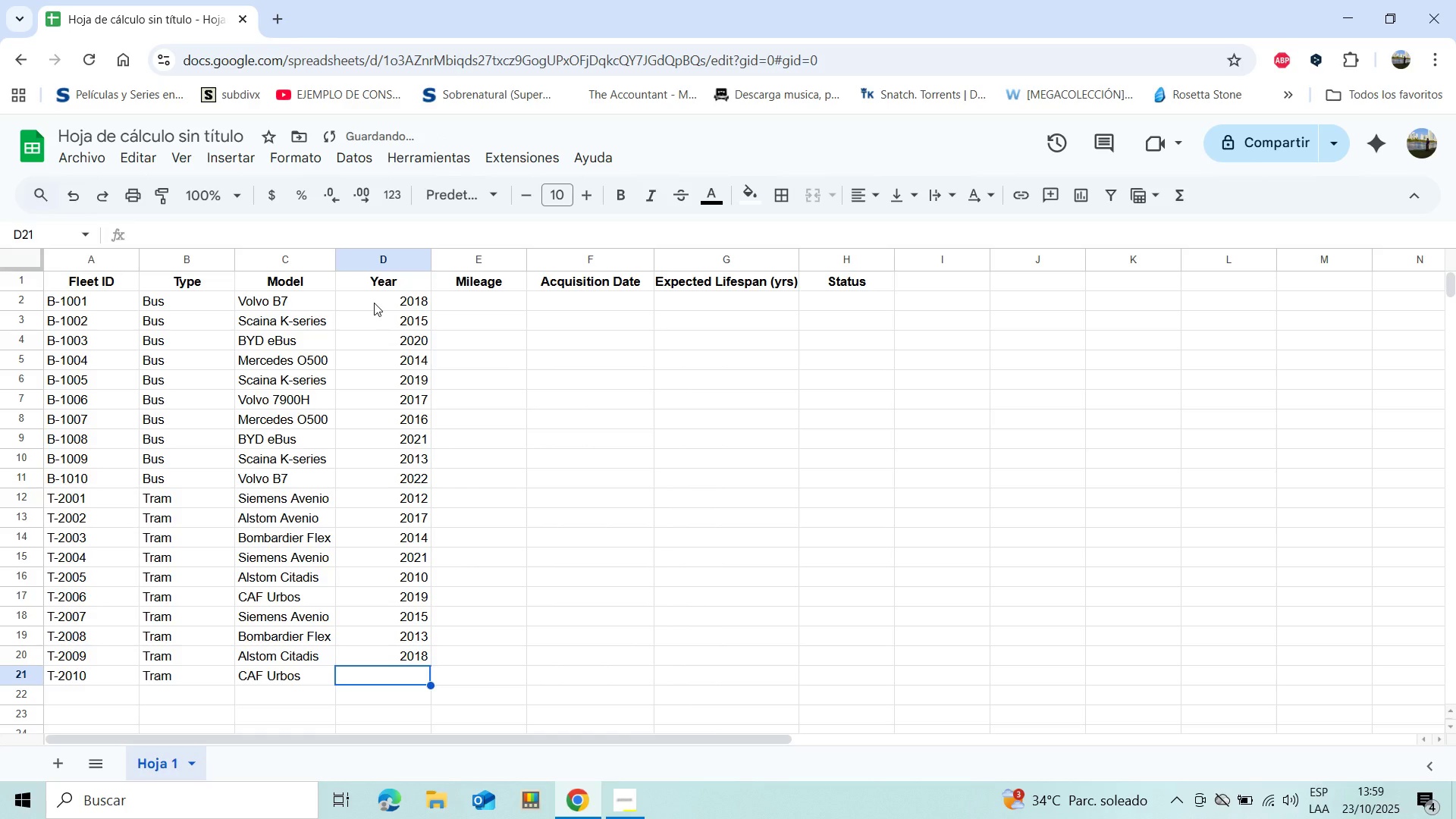 
type(2022)
 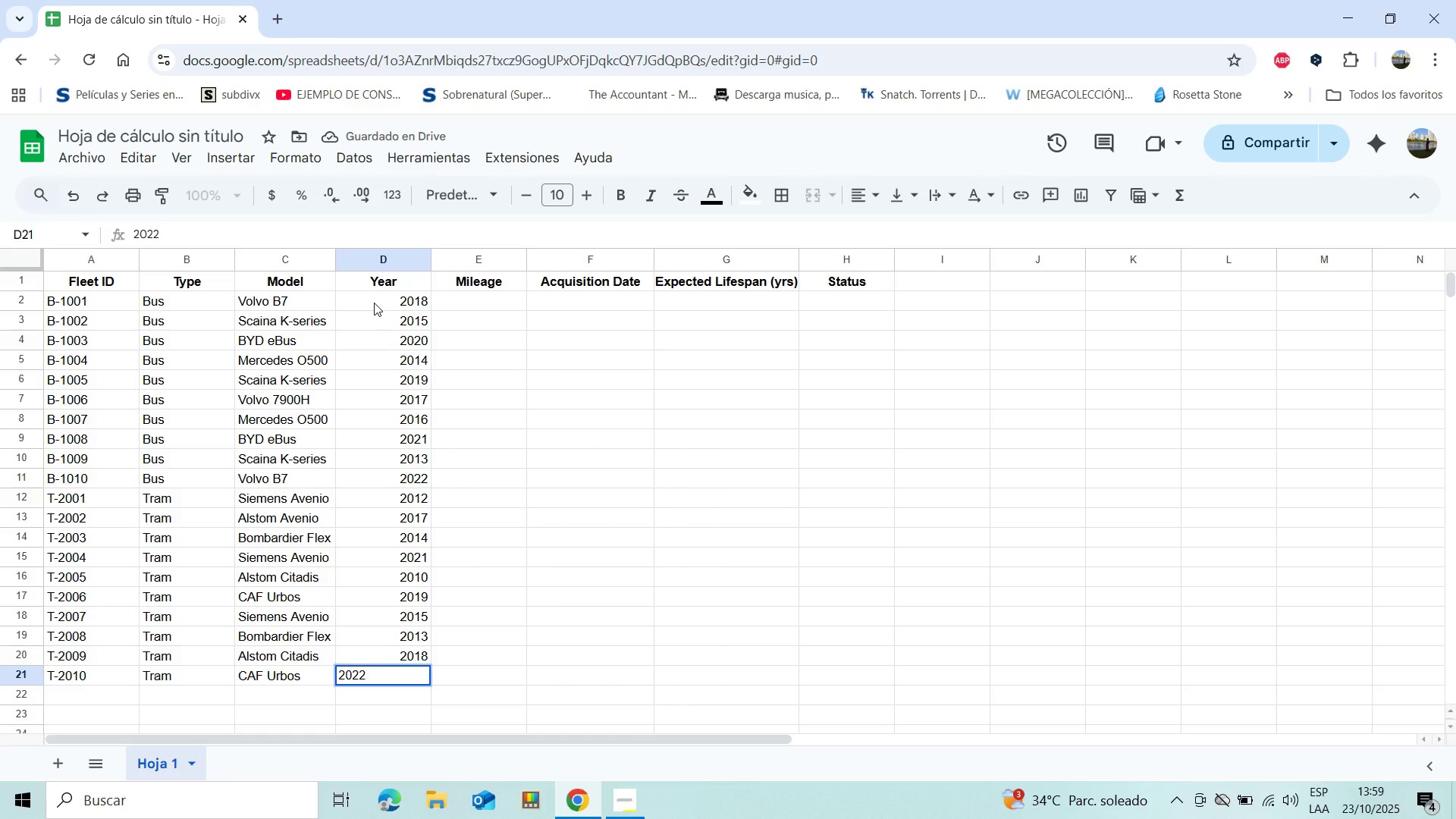 
key(Enter)
 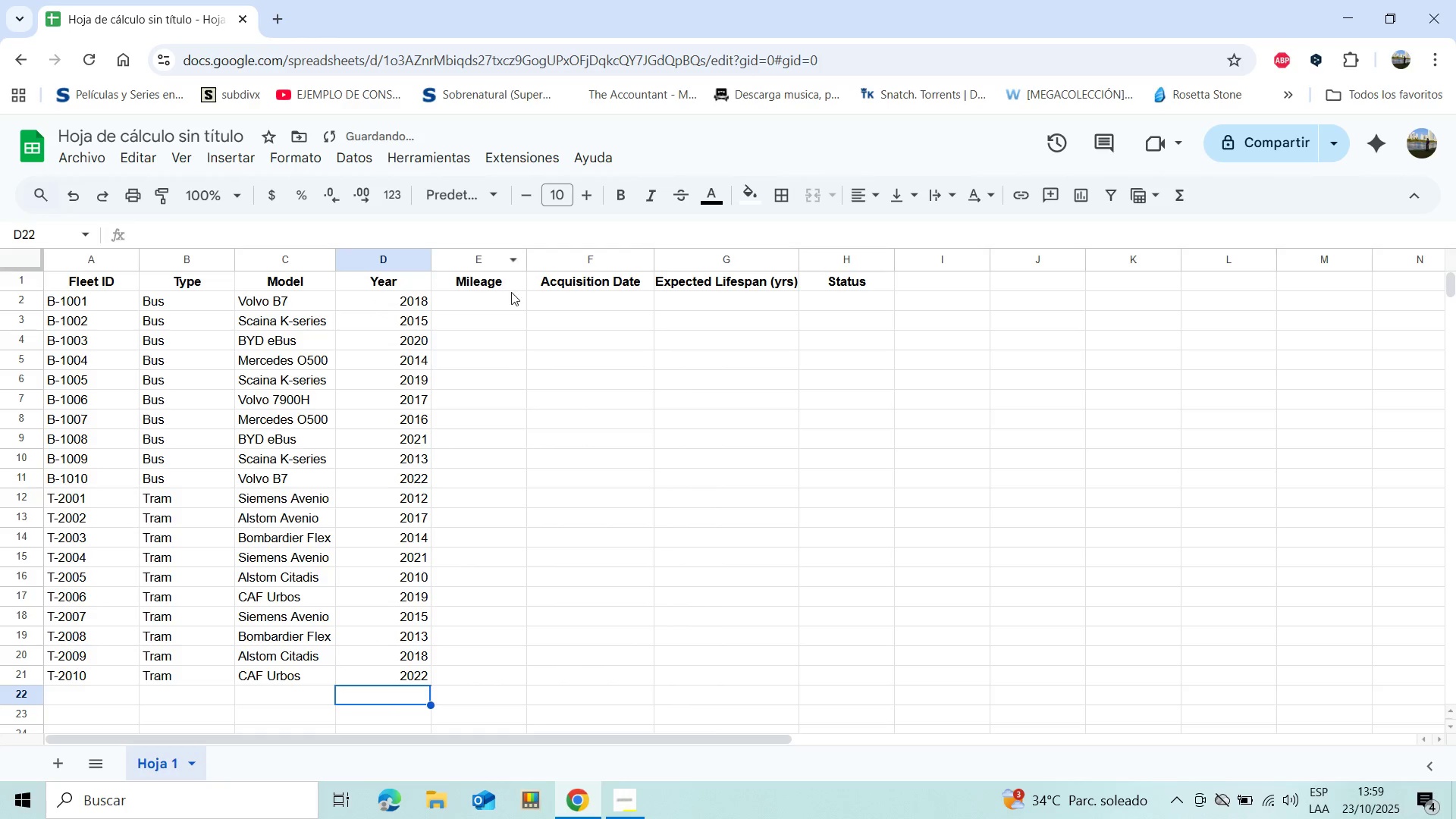 
left_click([504, 301])
 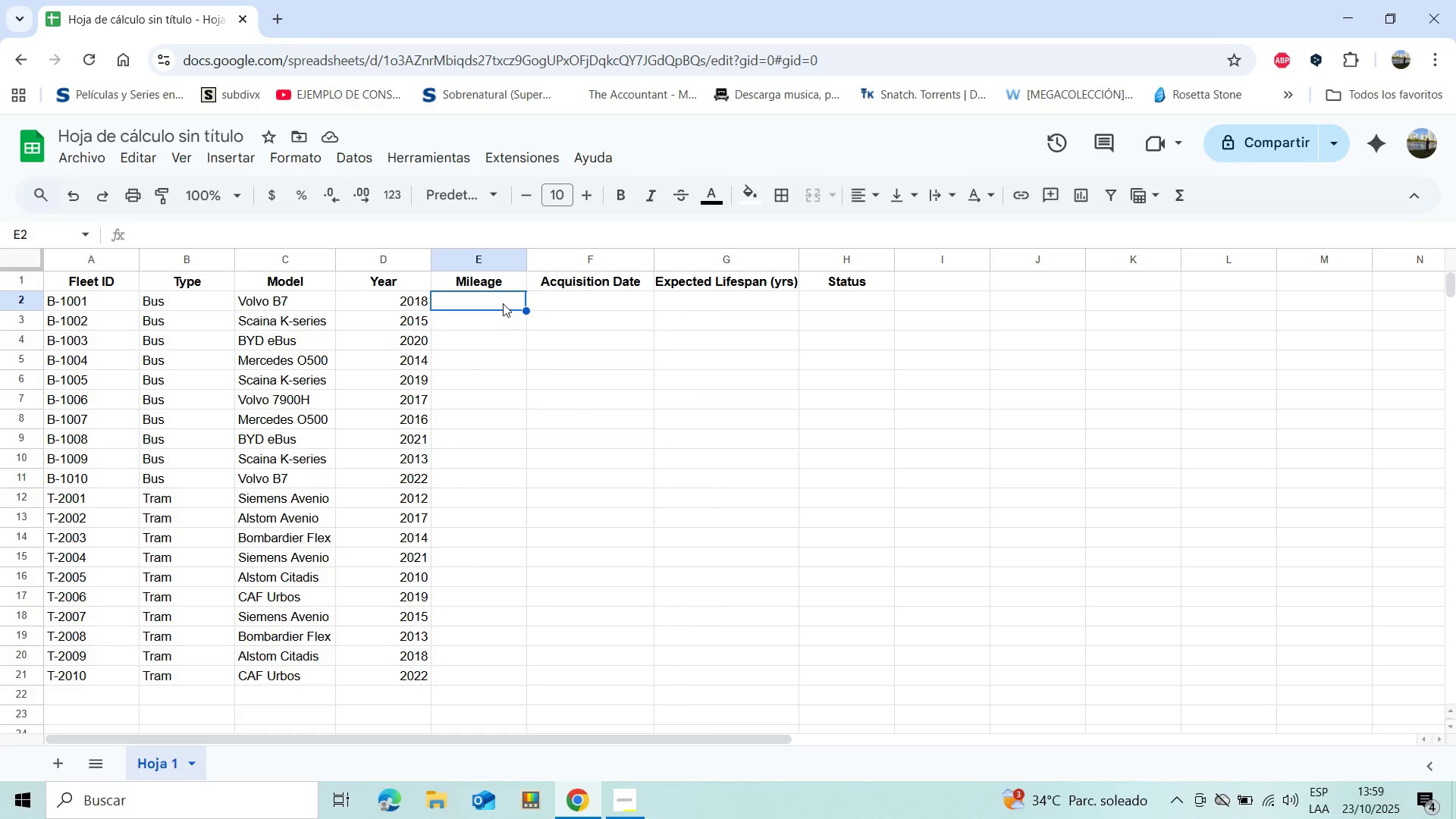 
wait(8.4)
 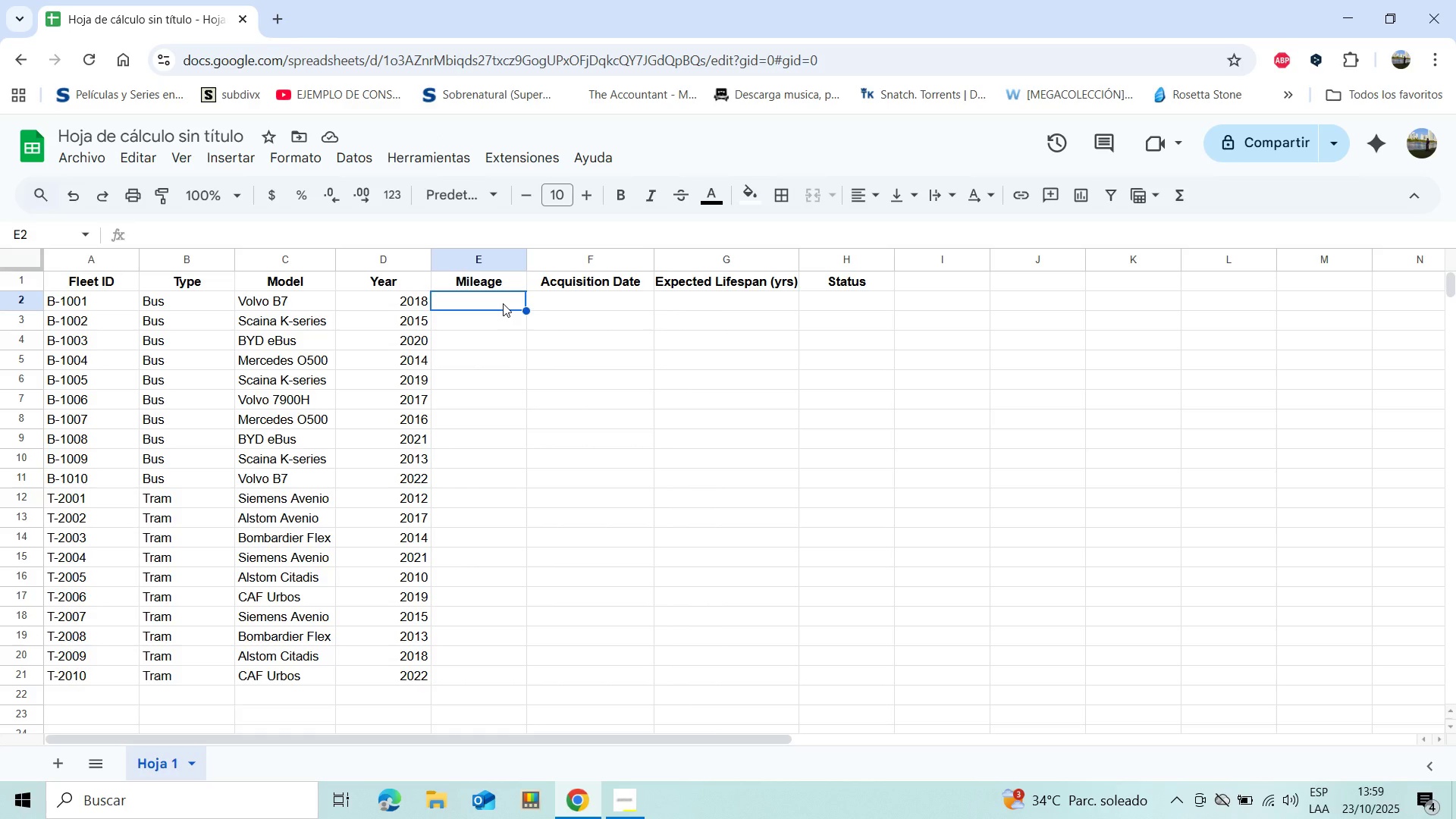 
type(15000)
 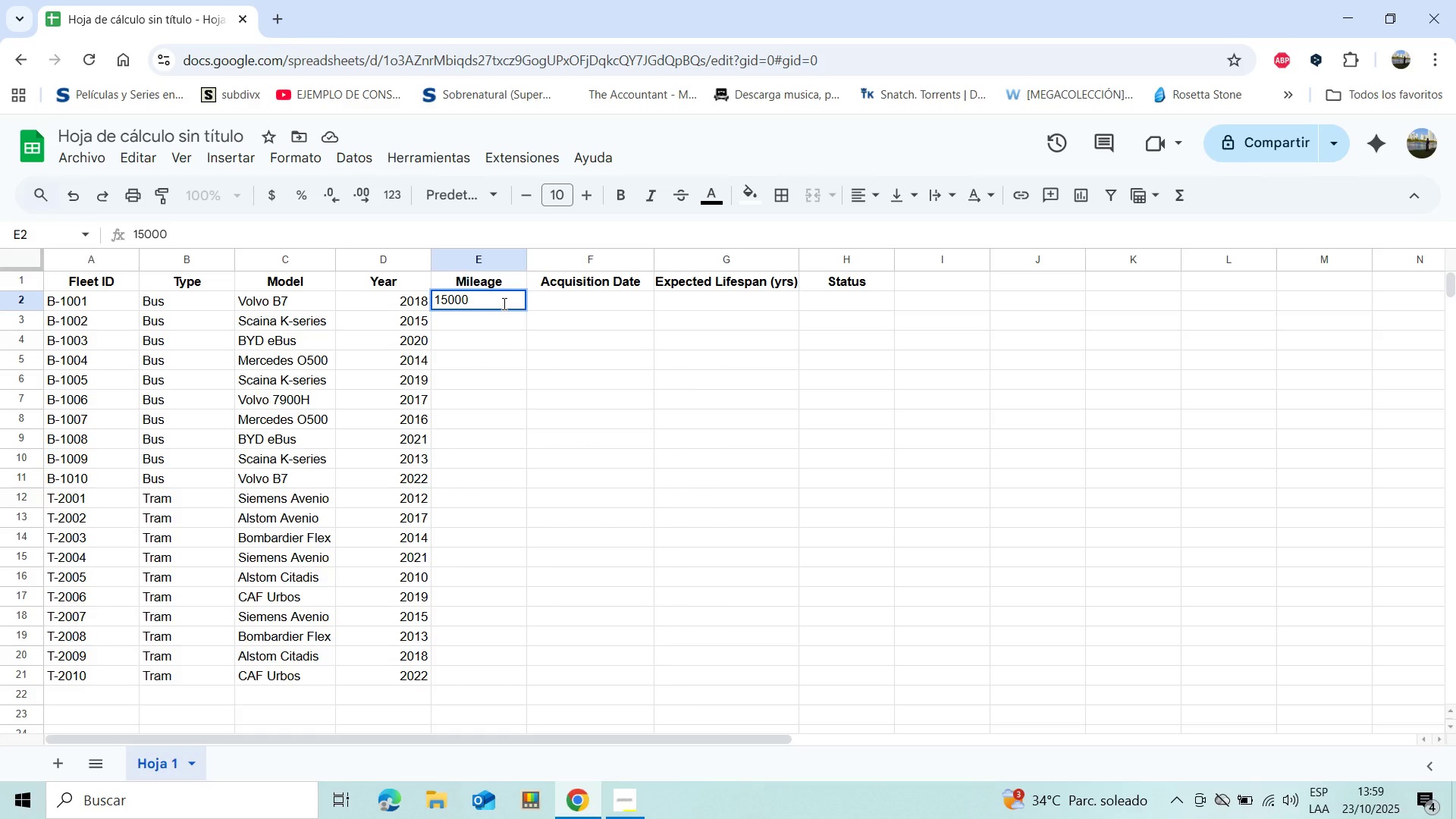 
key(Backspace)
 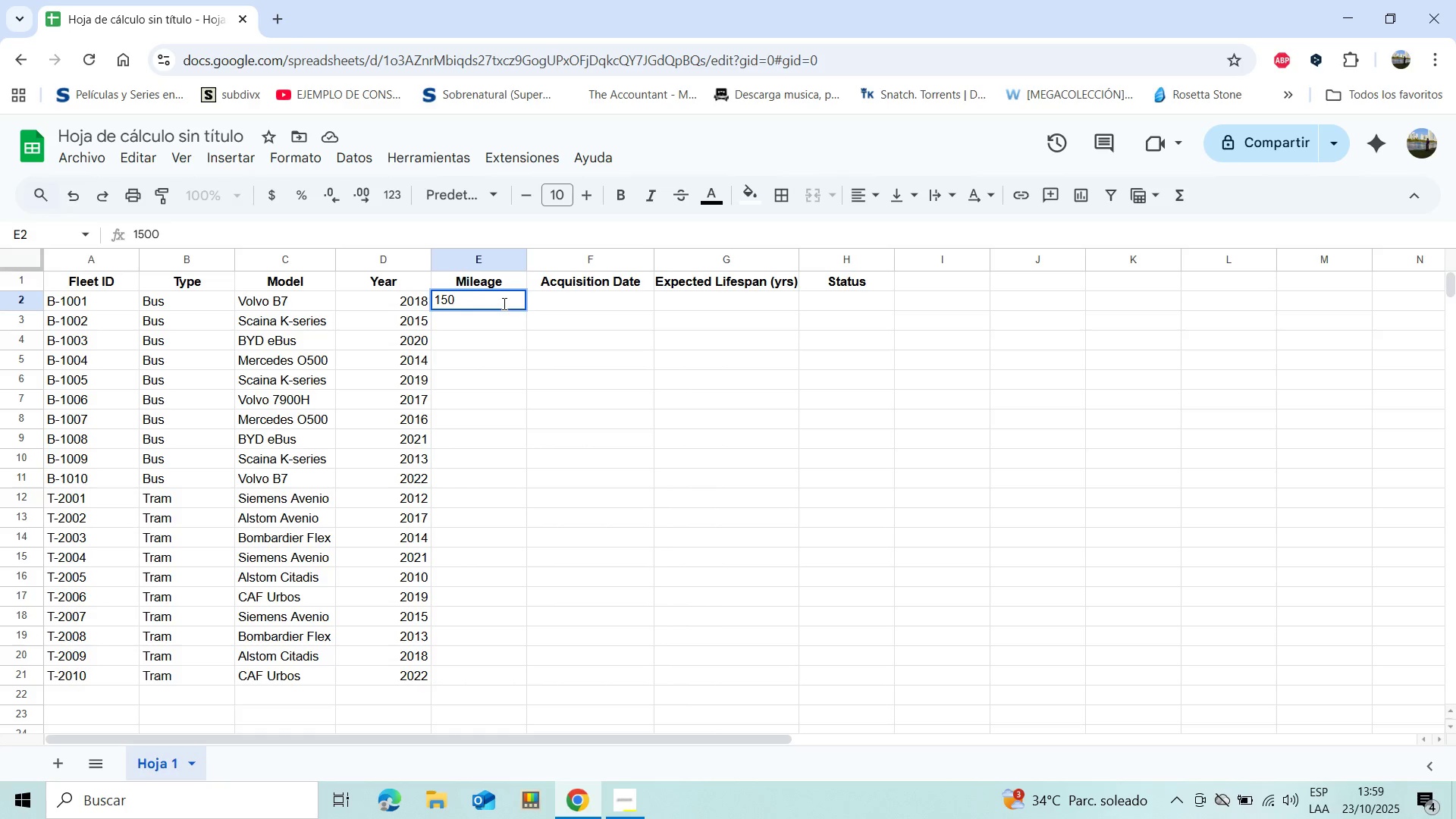 
key(Backspace)
 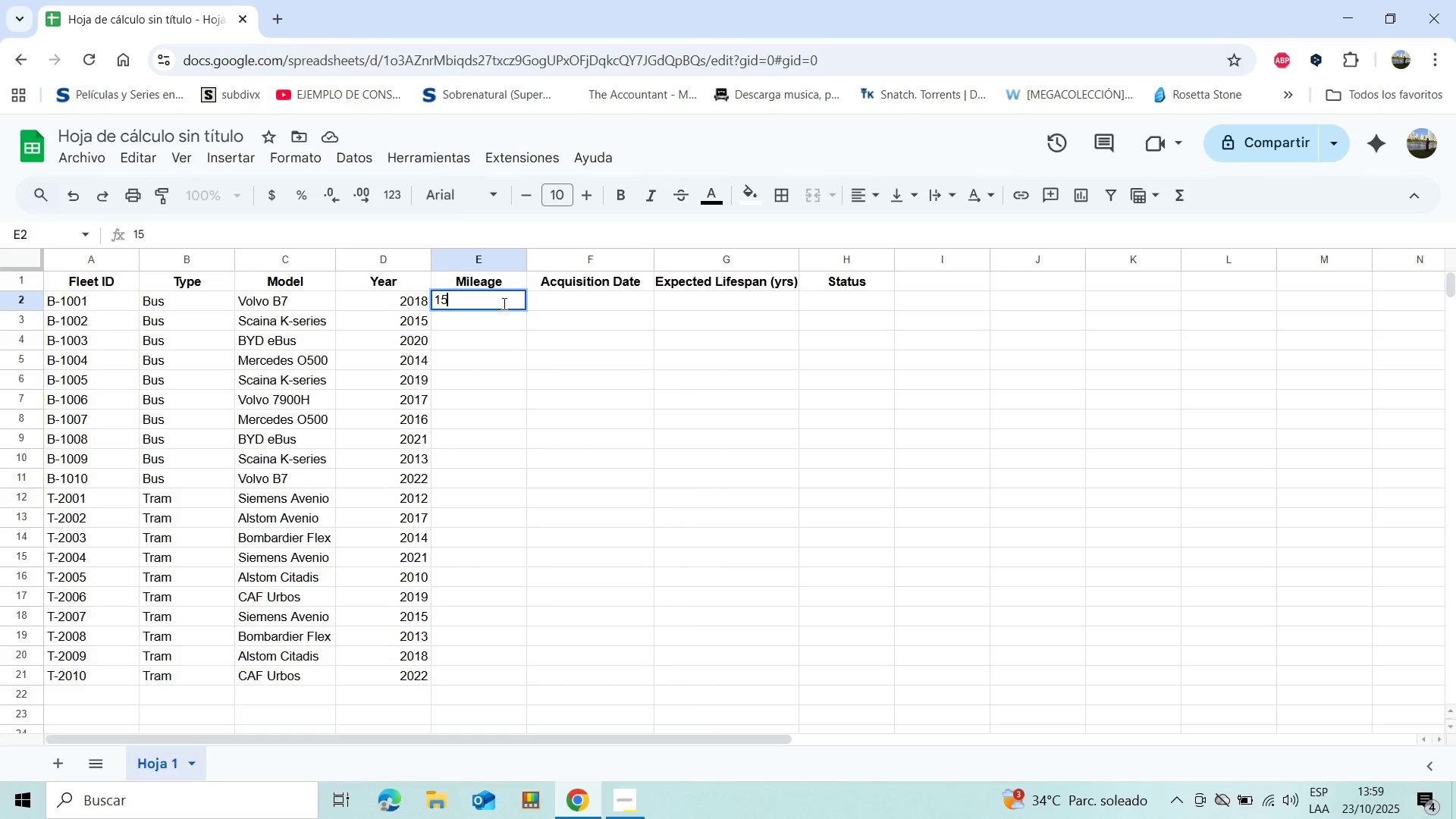 
key(Backspace)
 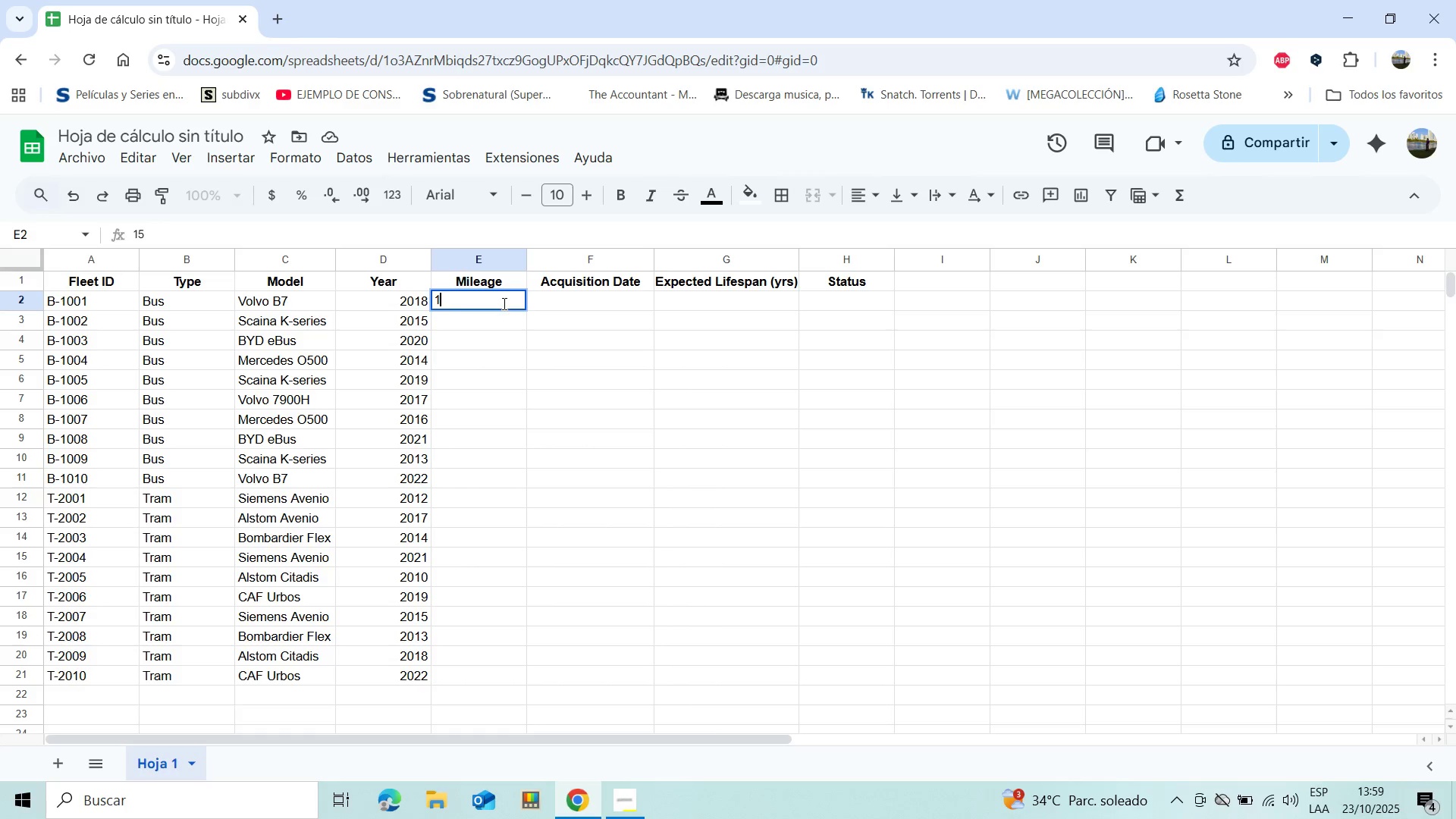 
key(Backspace)
 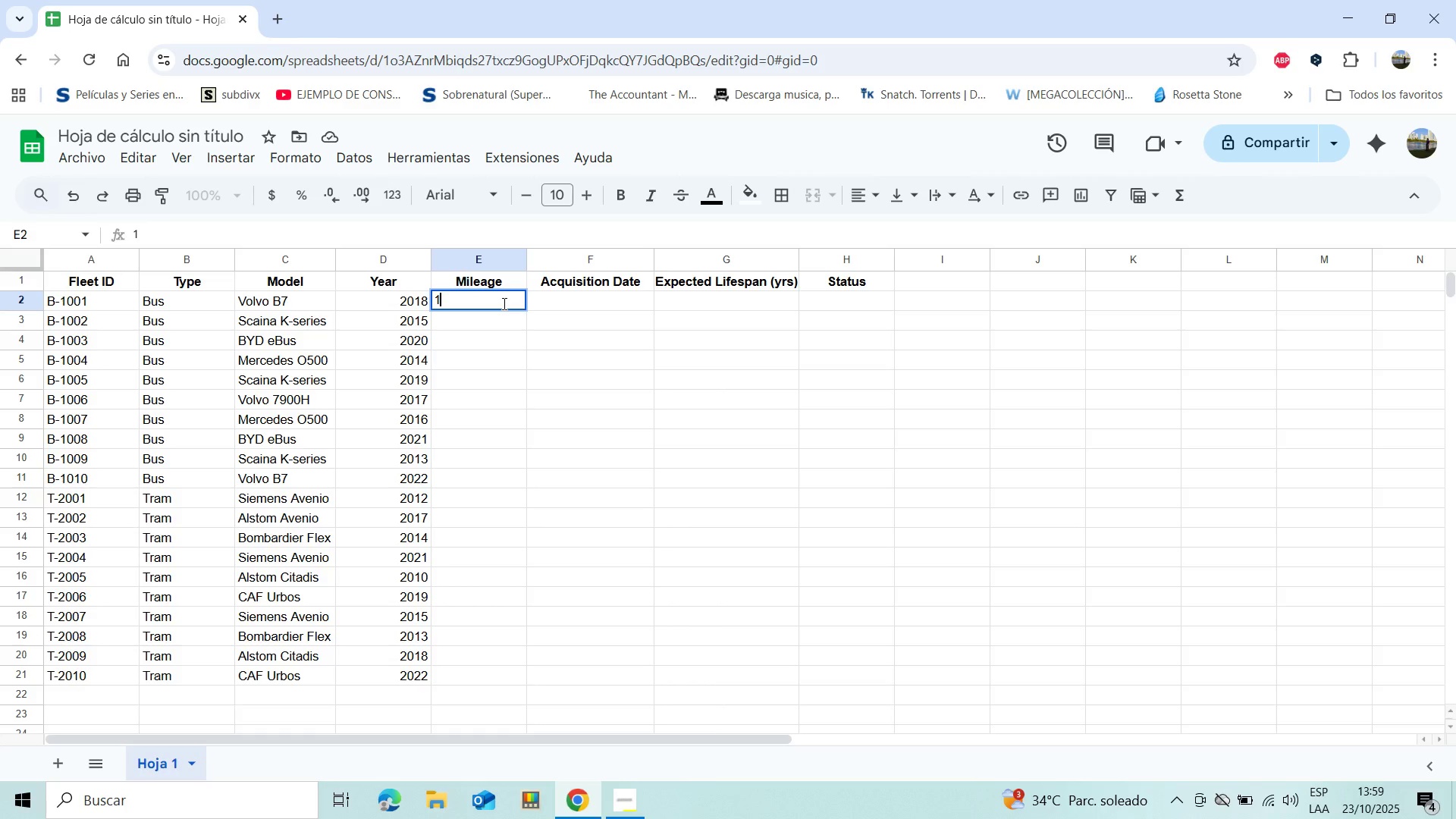 
key(Backspace)
 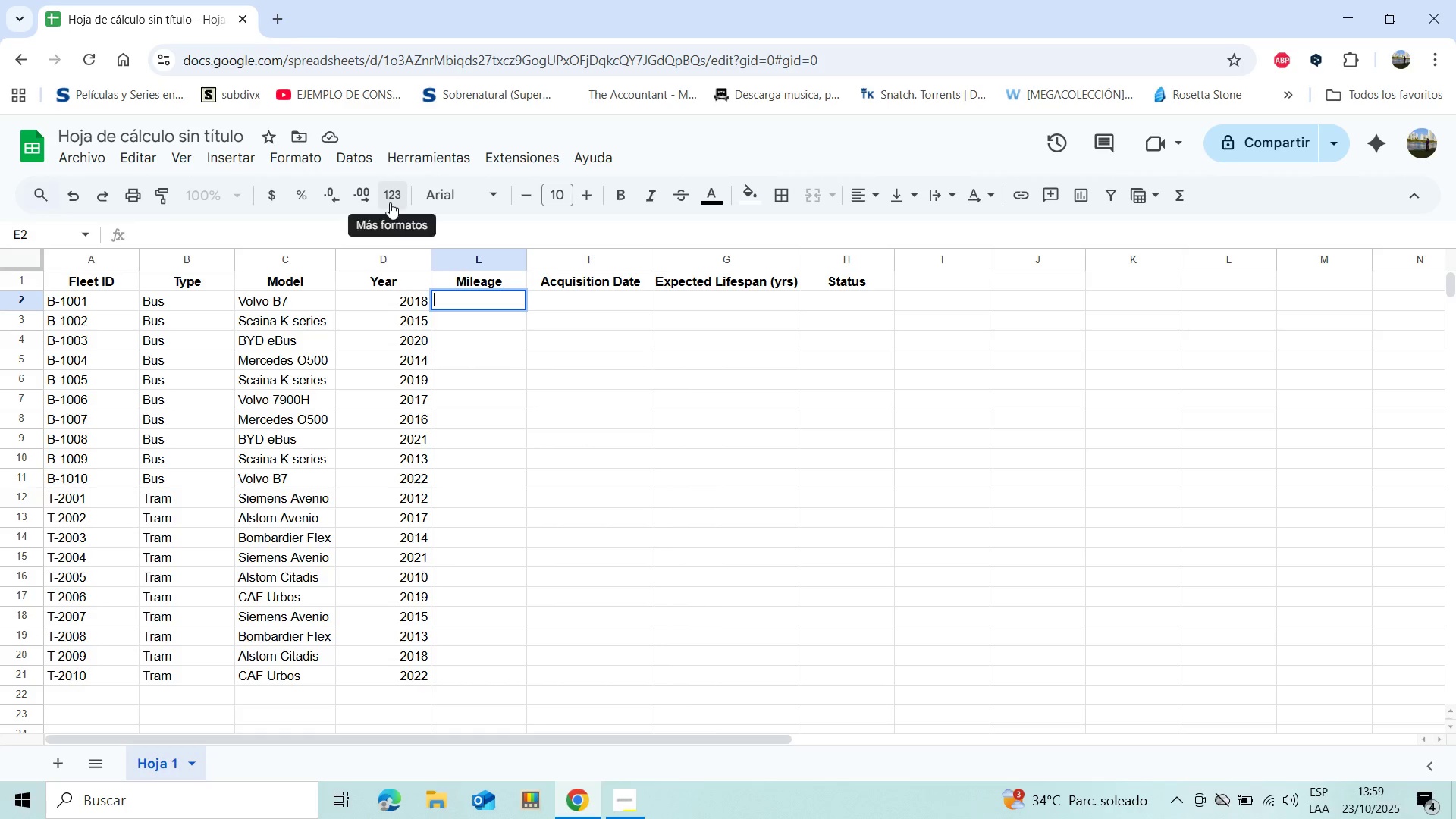 
left_click([392, 202])
 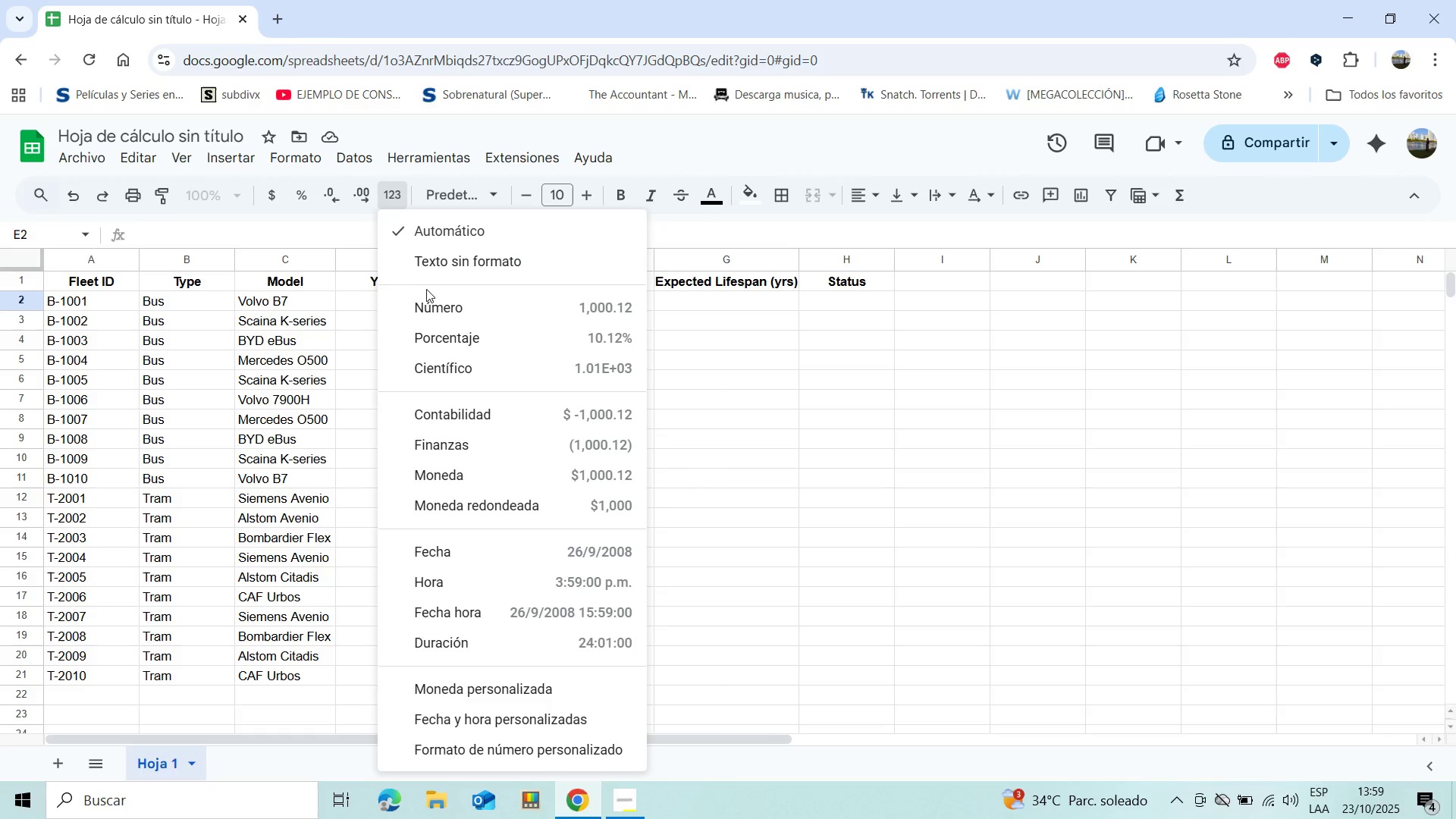 
left_click([429, 300])
 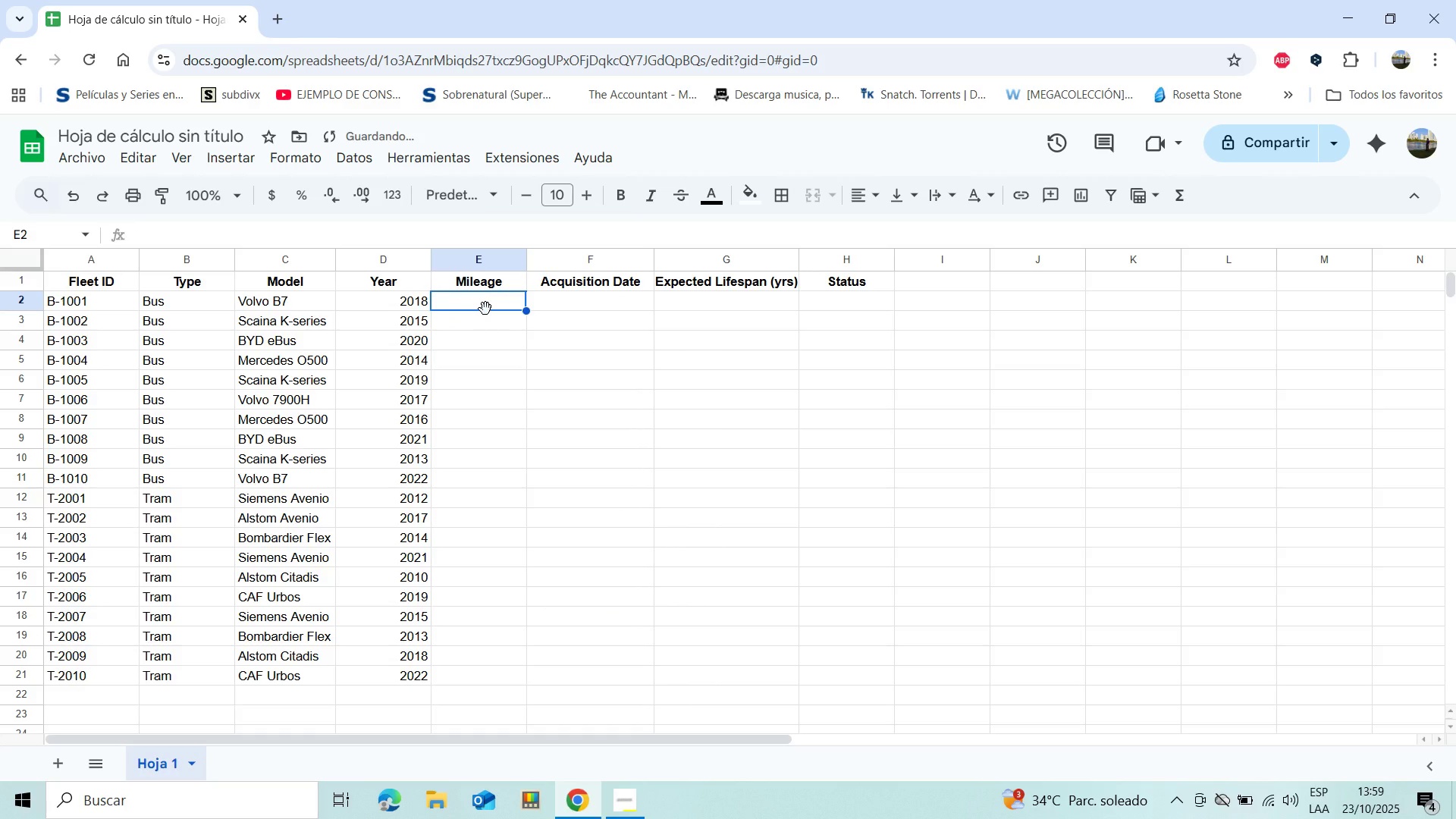 
type(150000)
 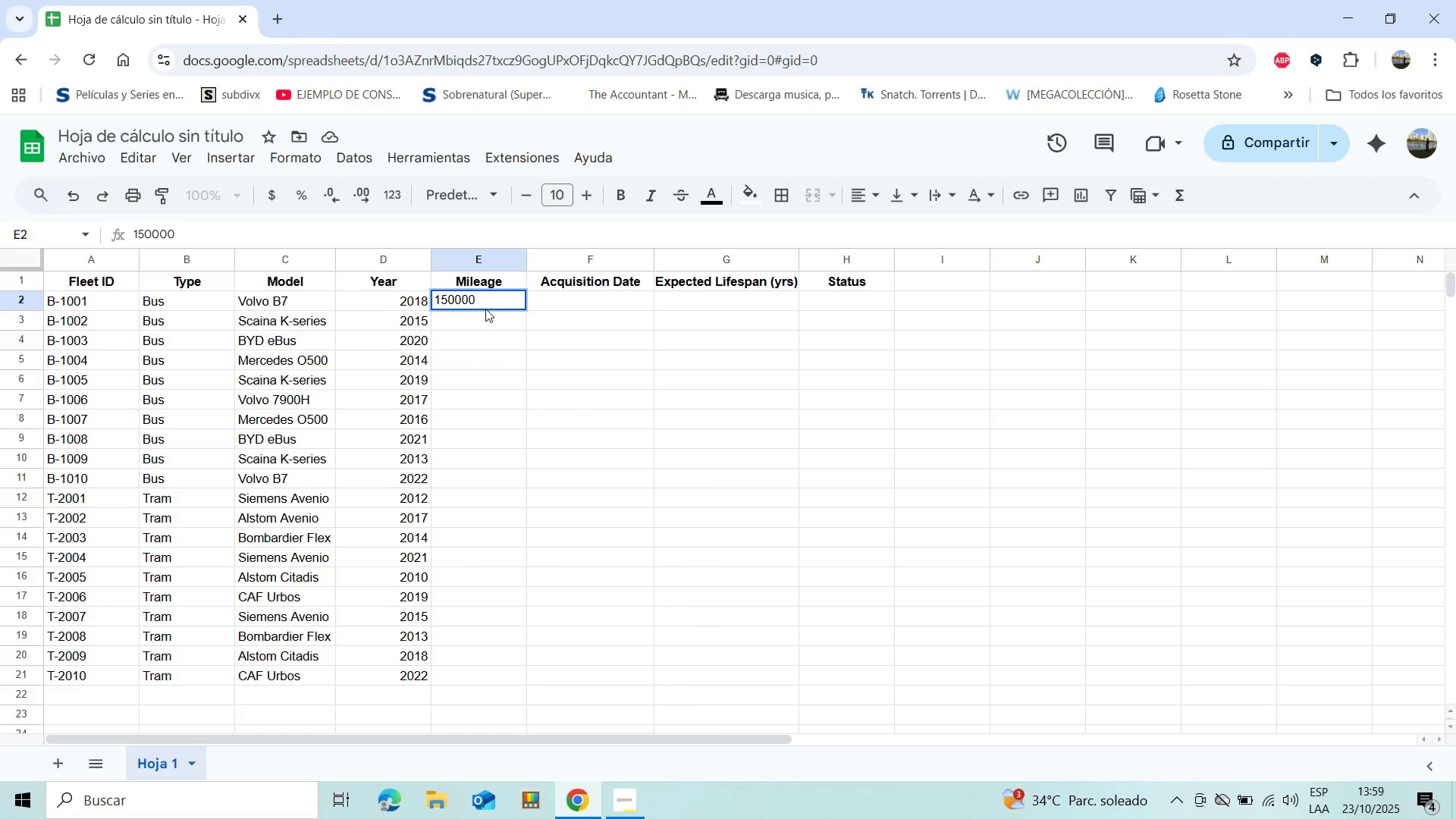 
key(Enter)
 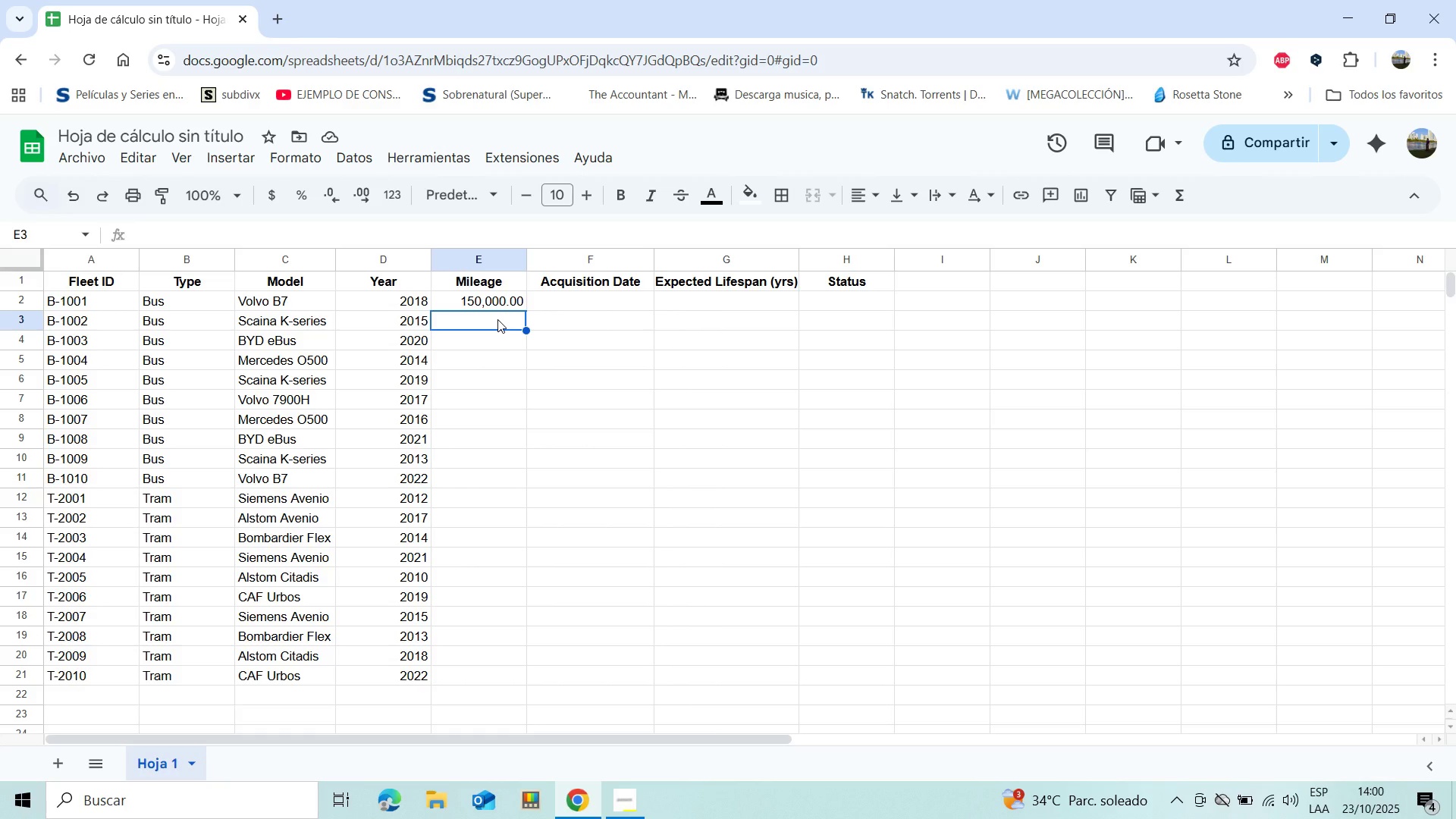 
wait(6.9)
 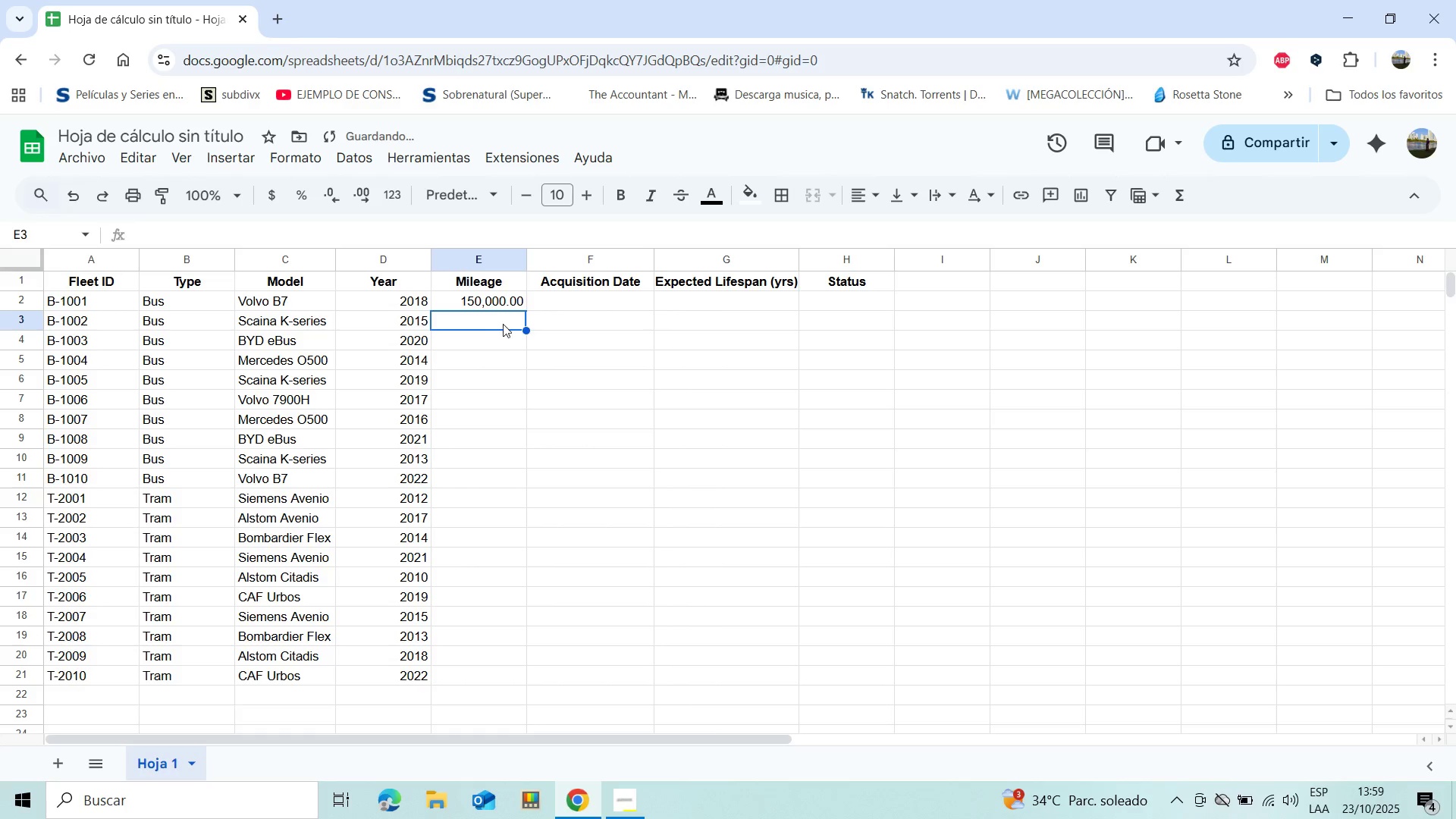 
type(290000)
 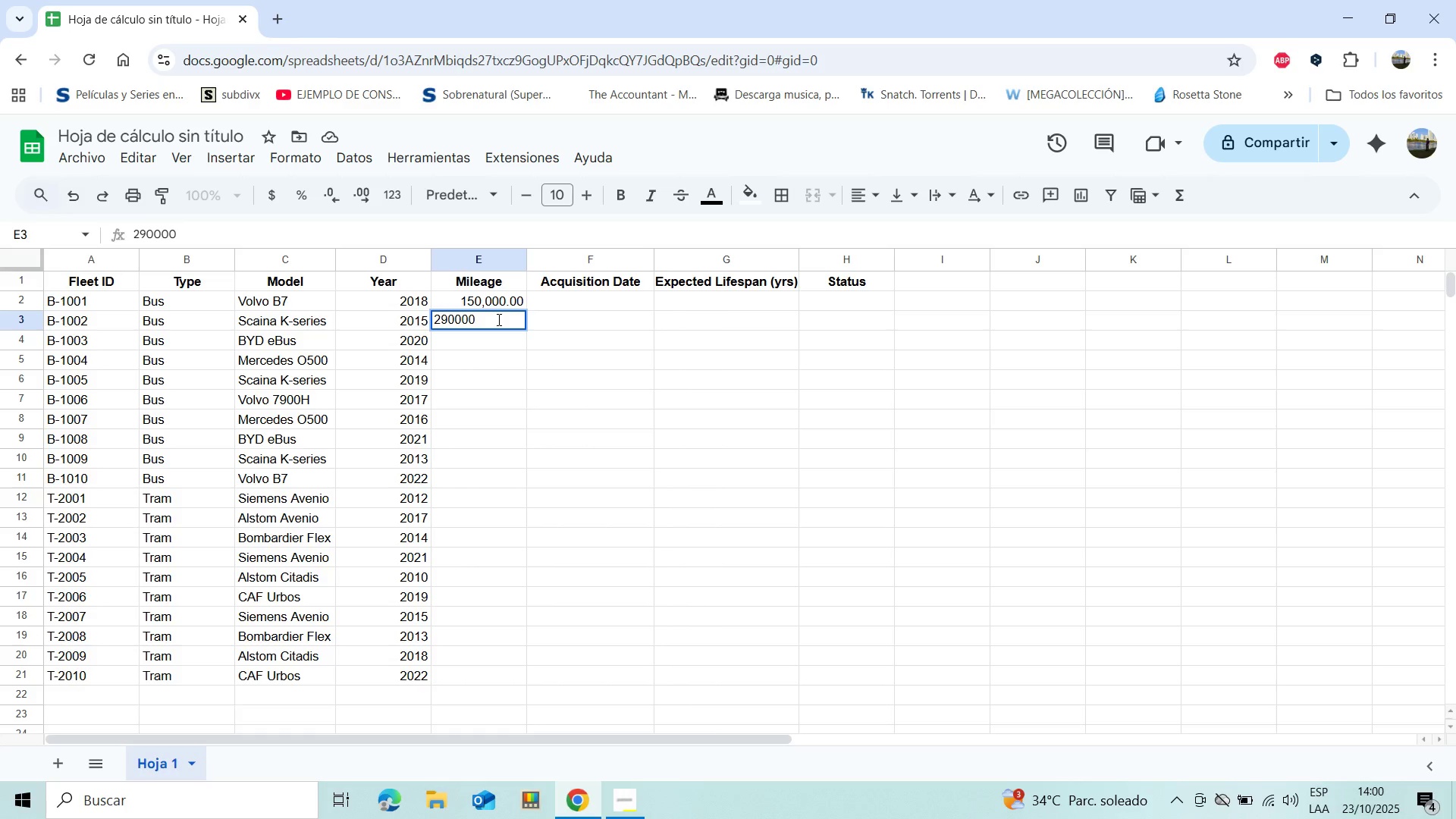 
key(Enter)
 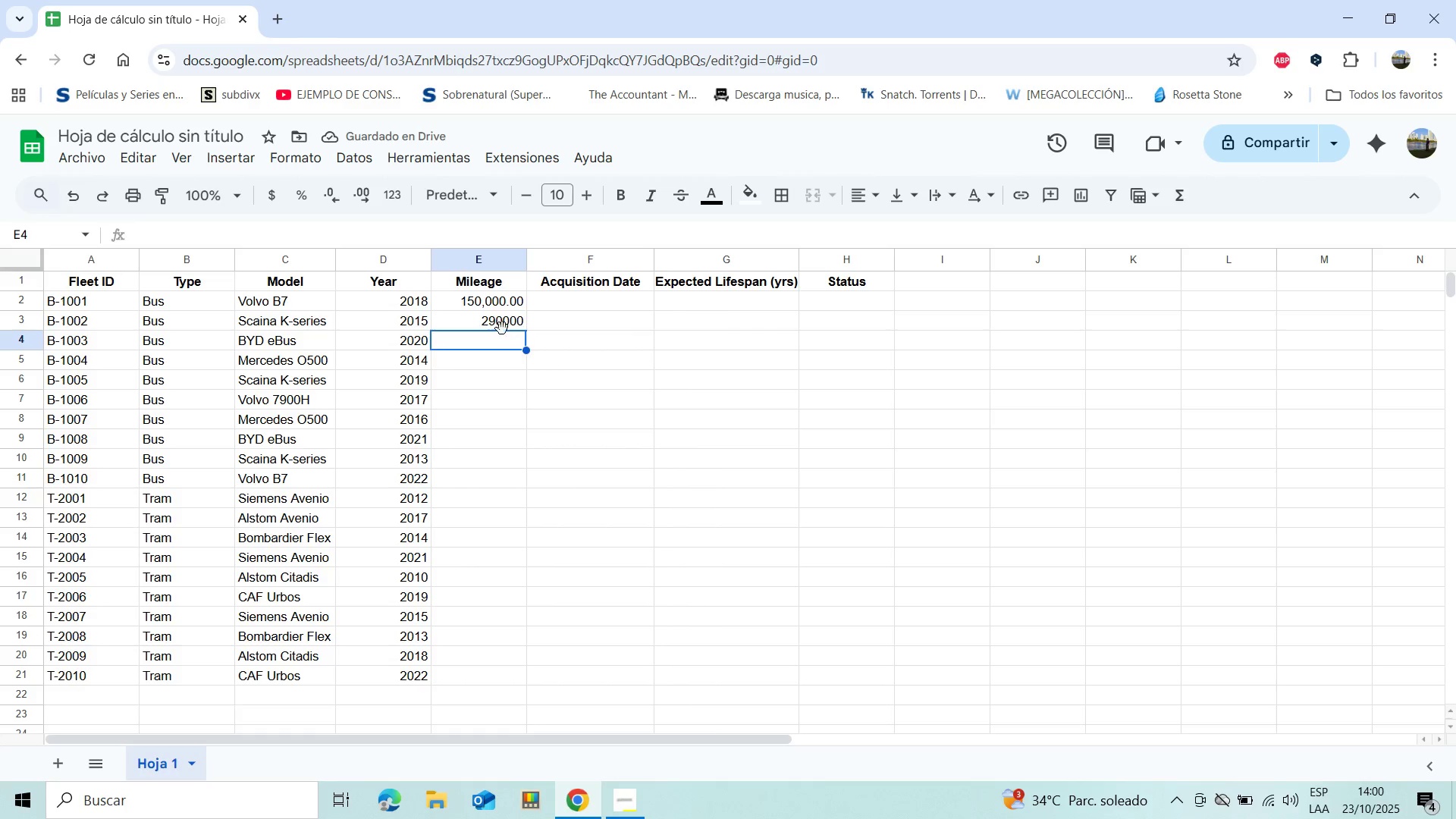 
left_click([505, 302])
 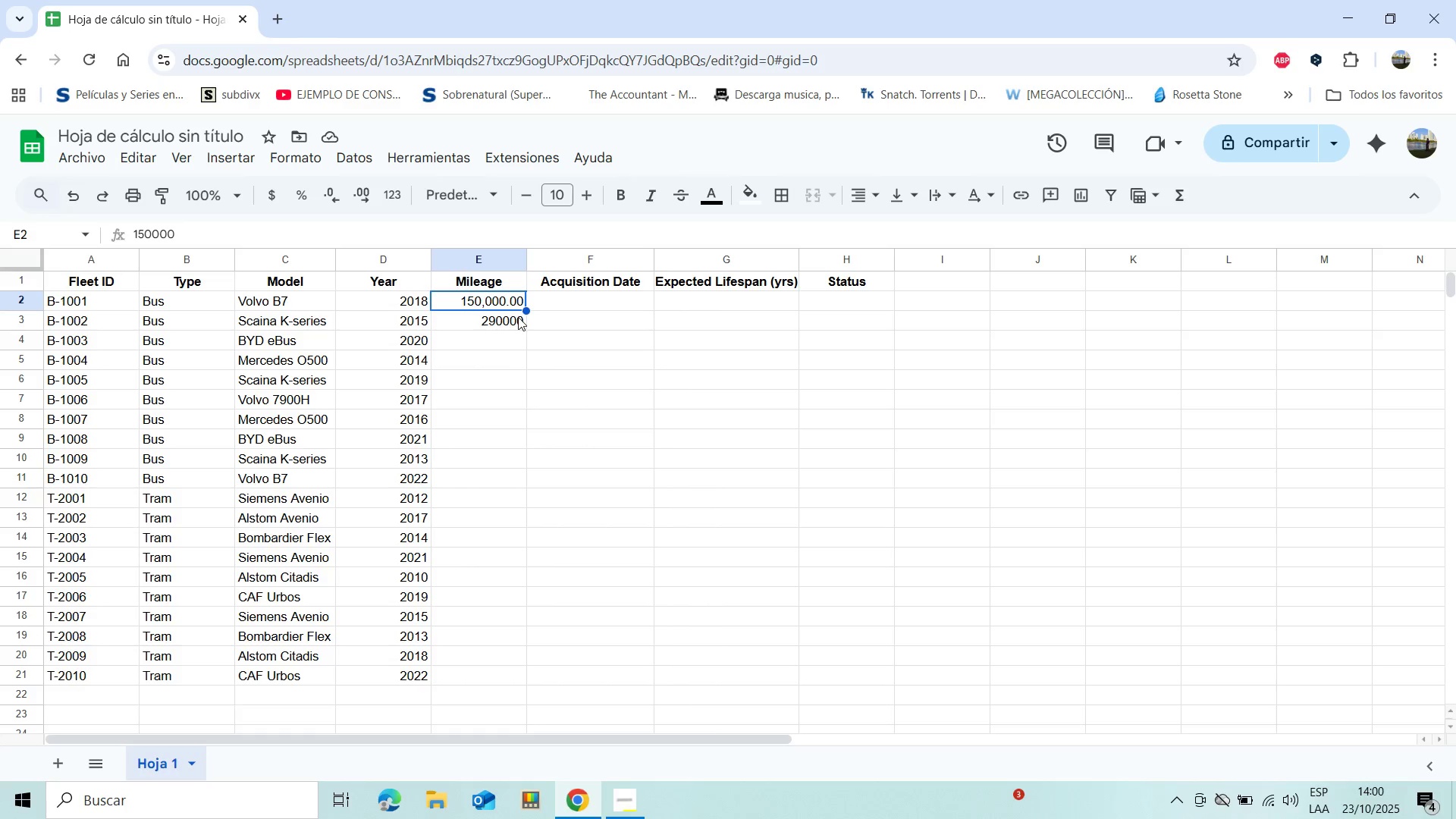 
wait(6.78)
 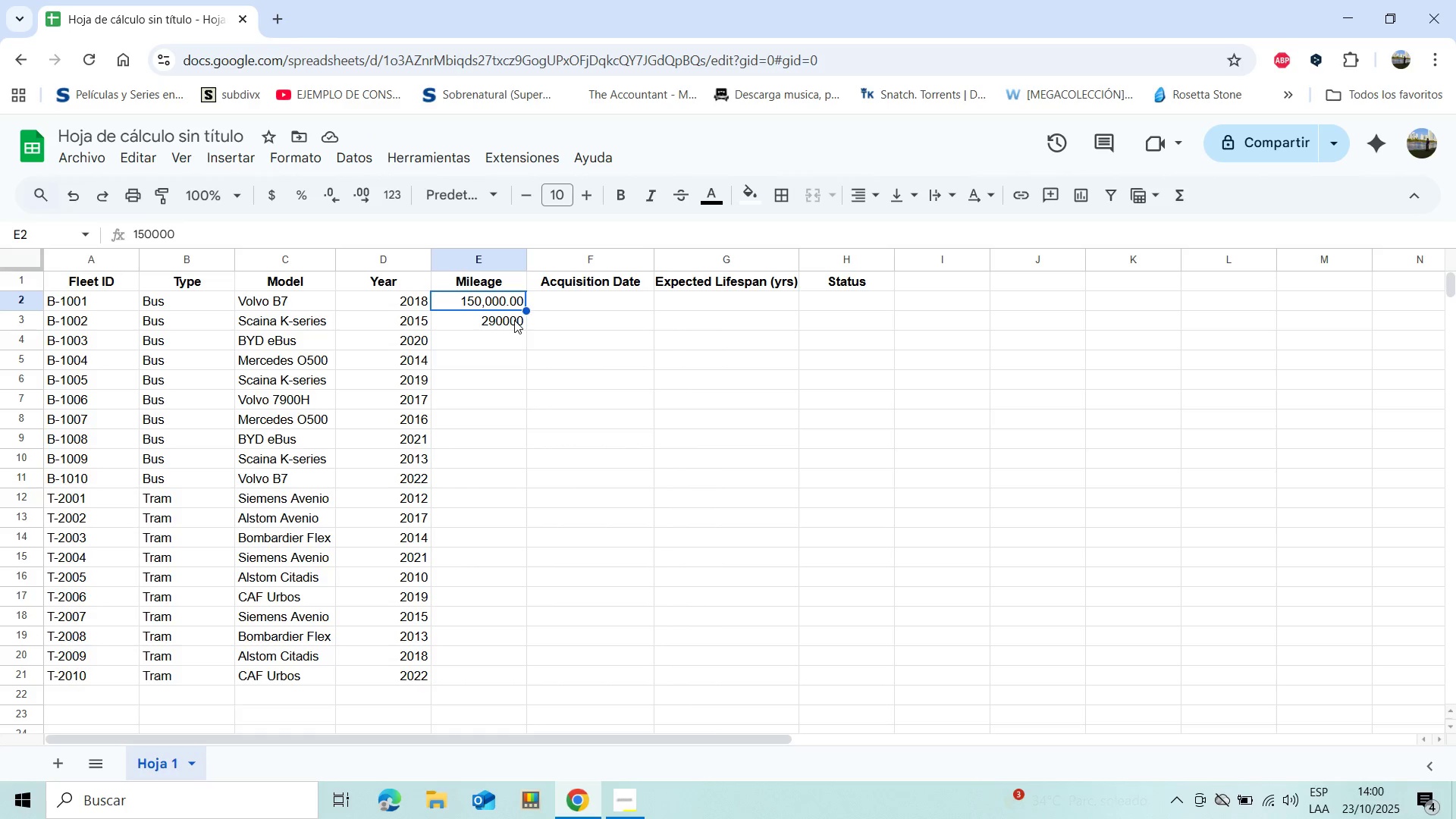 
key(Control+Z)
 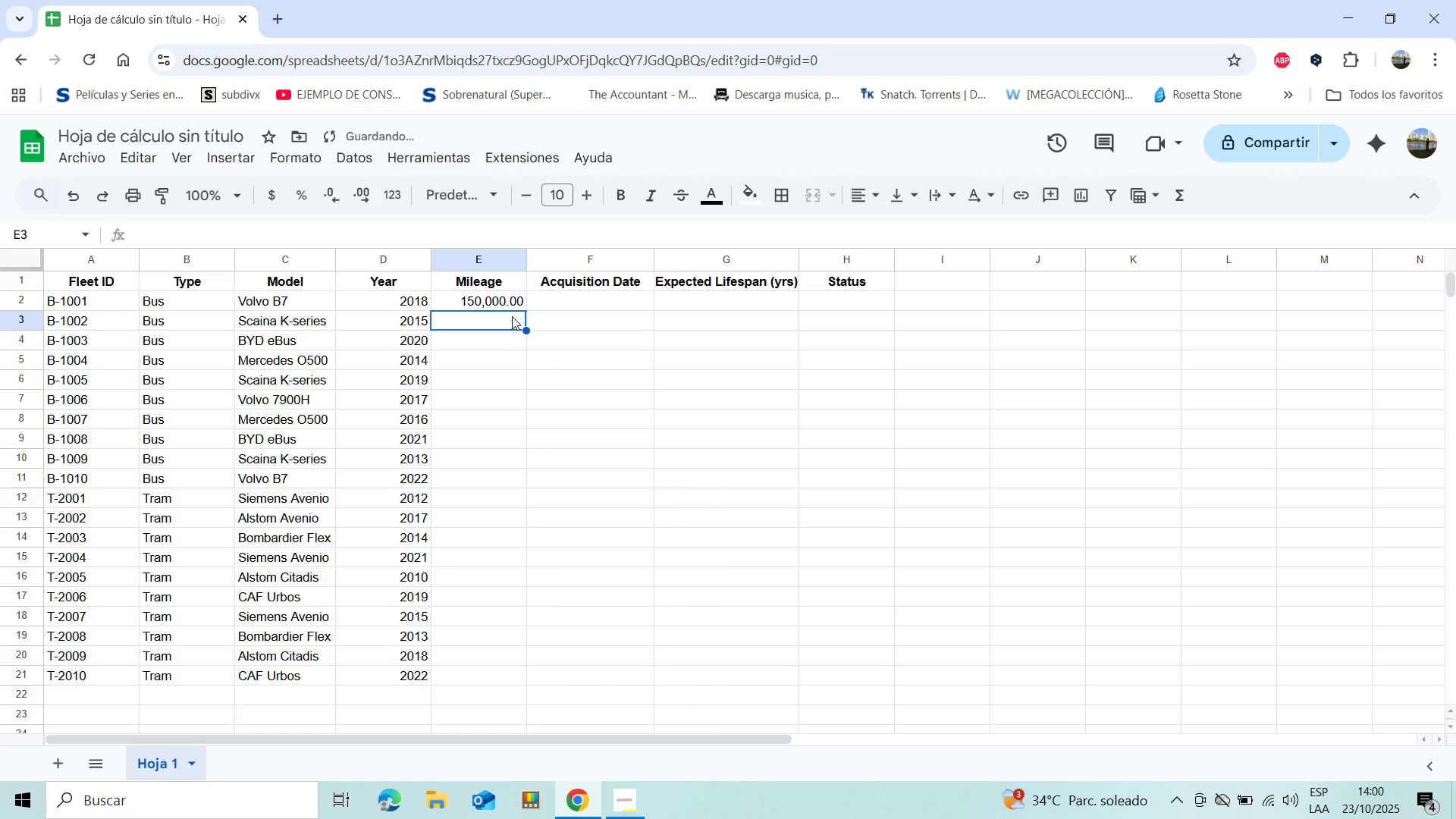 
key(Control+Z)
 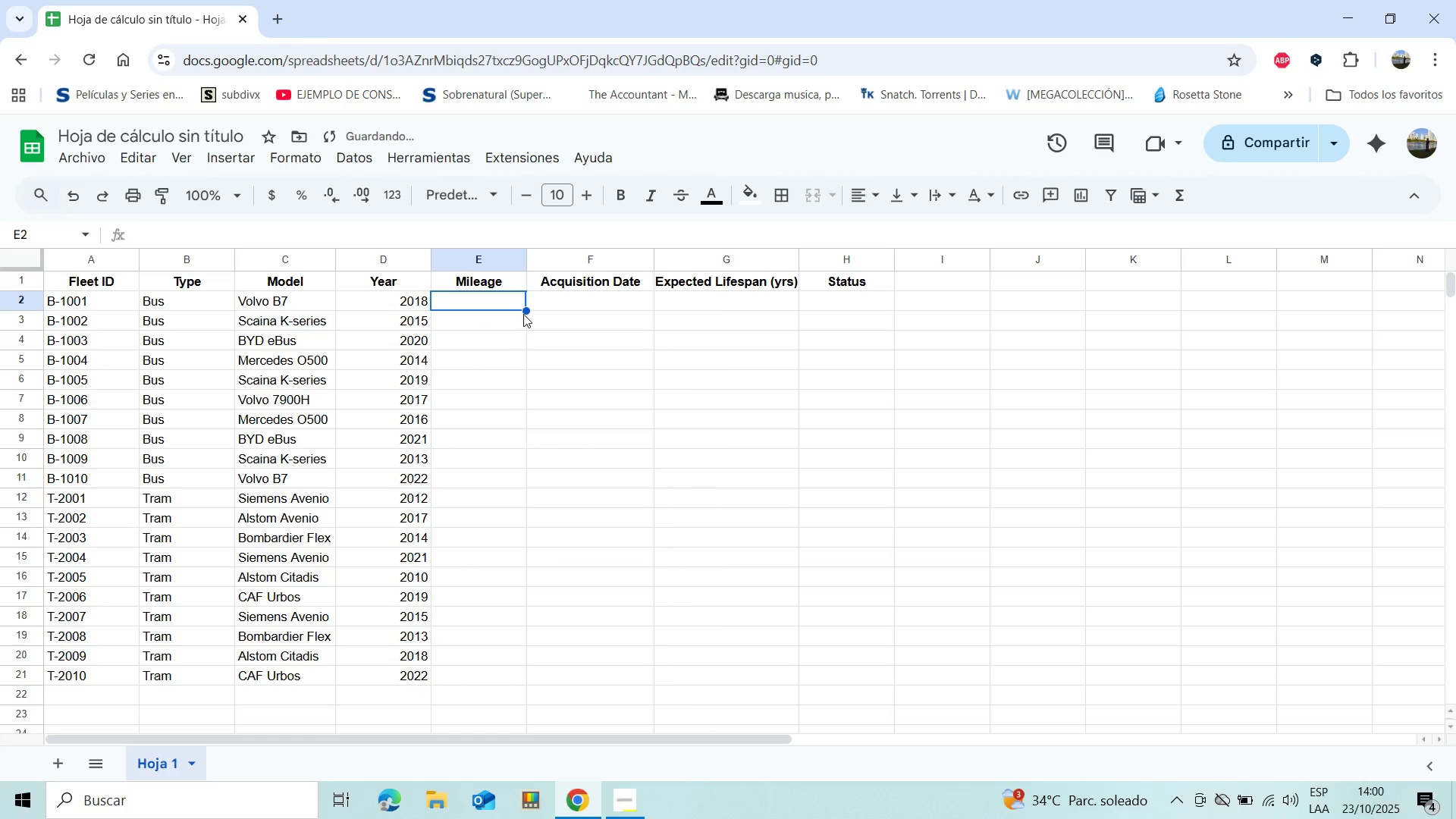 
left_click_drag(start_coordinate=[525, 311], to_coordinate=[502, 667])
 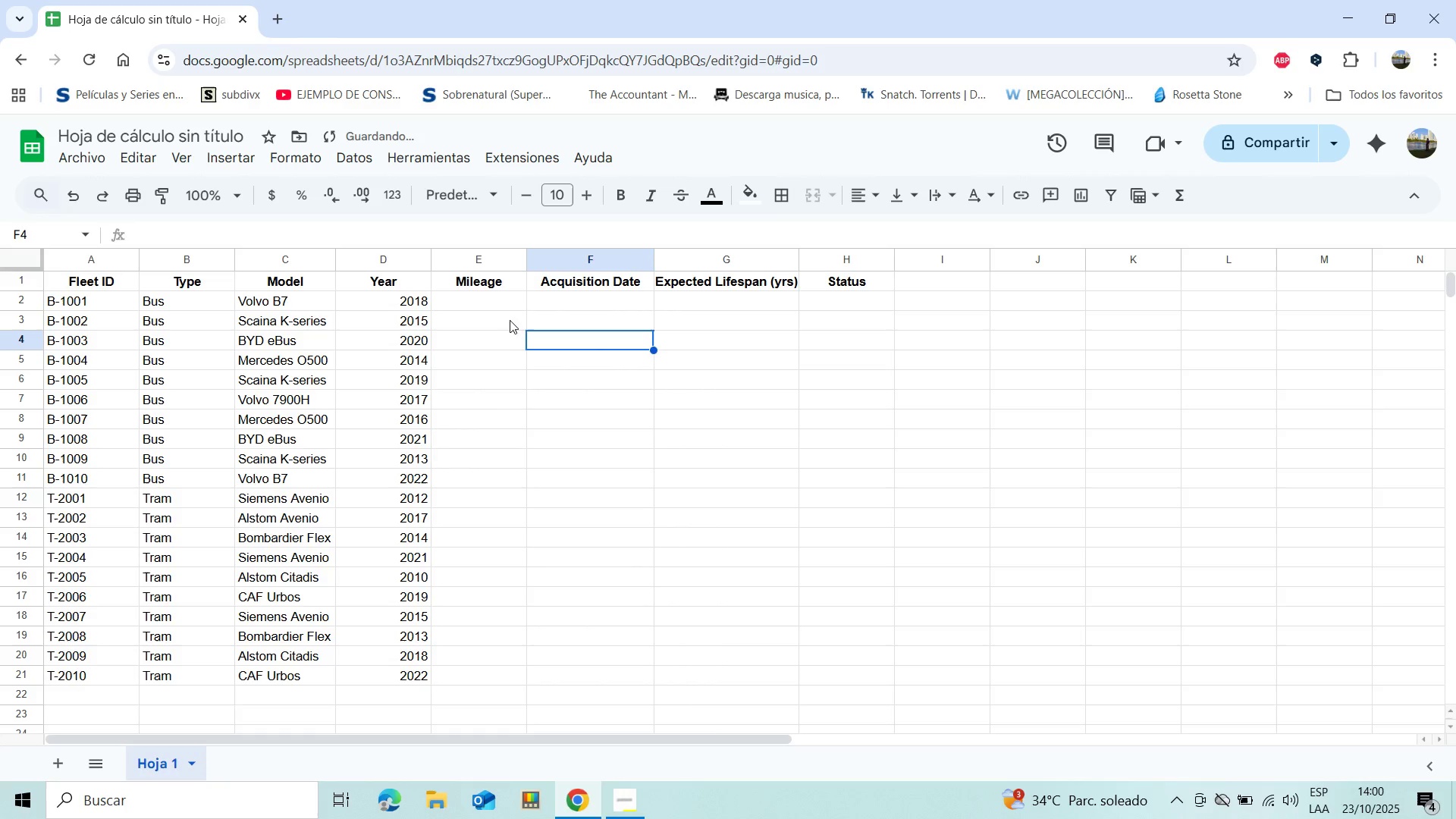 
left_click([488, 305])
 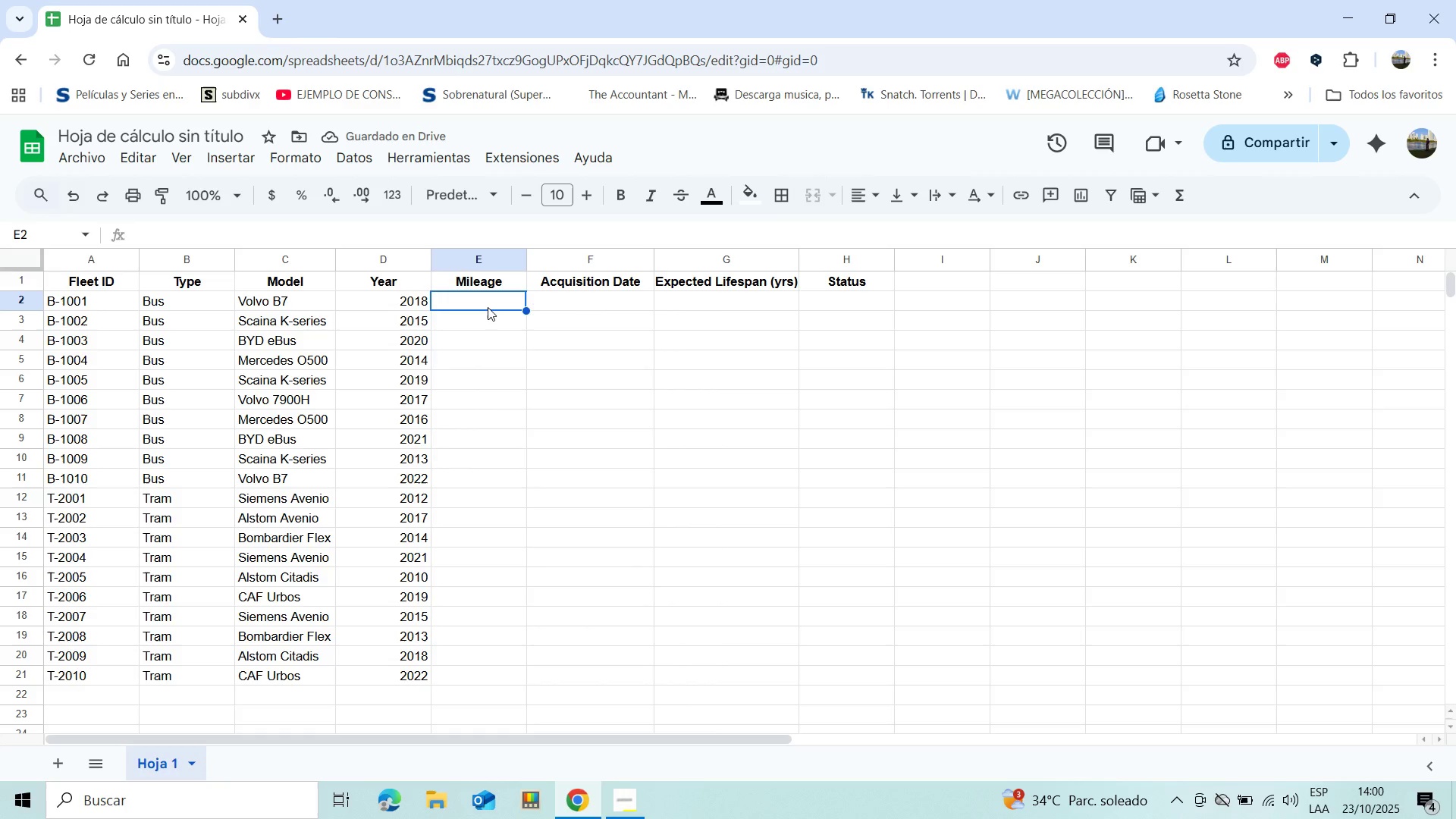 
type(150000)
 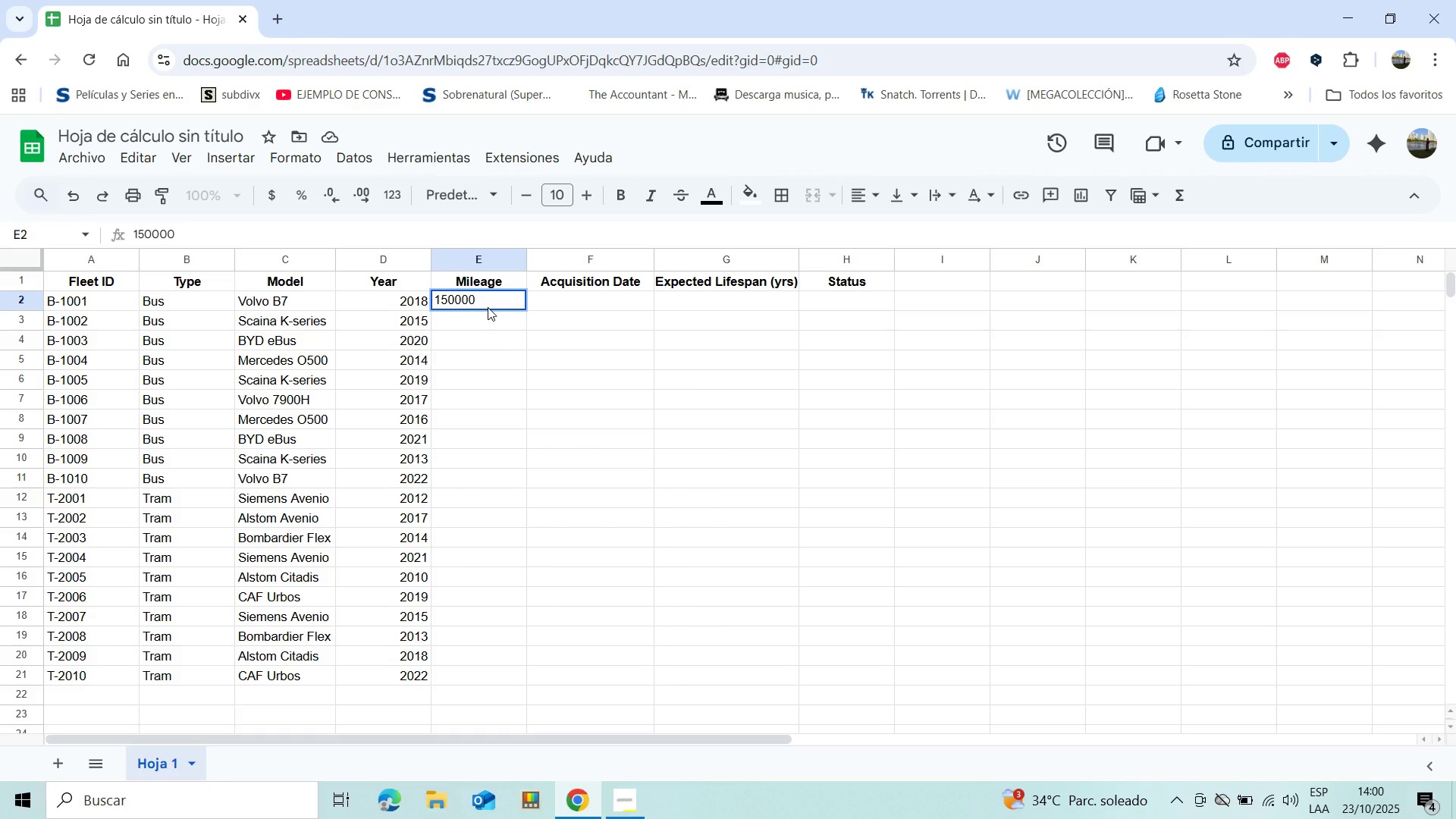 
key(Enter)
 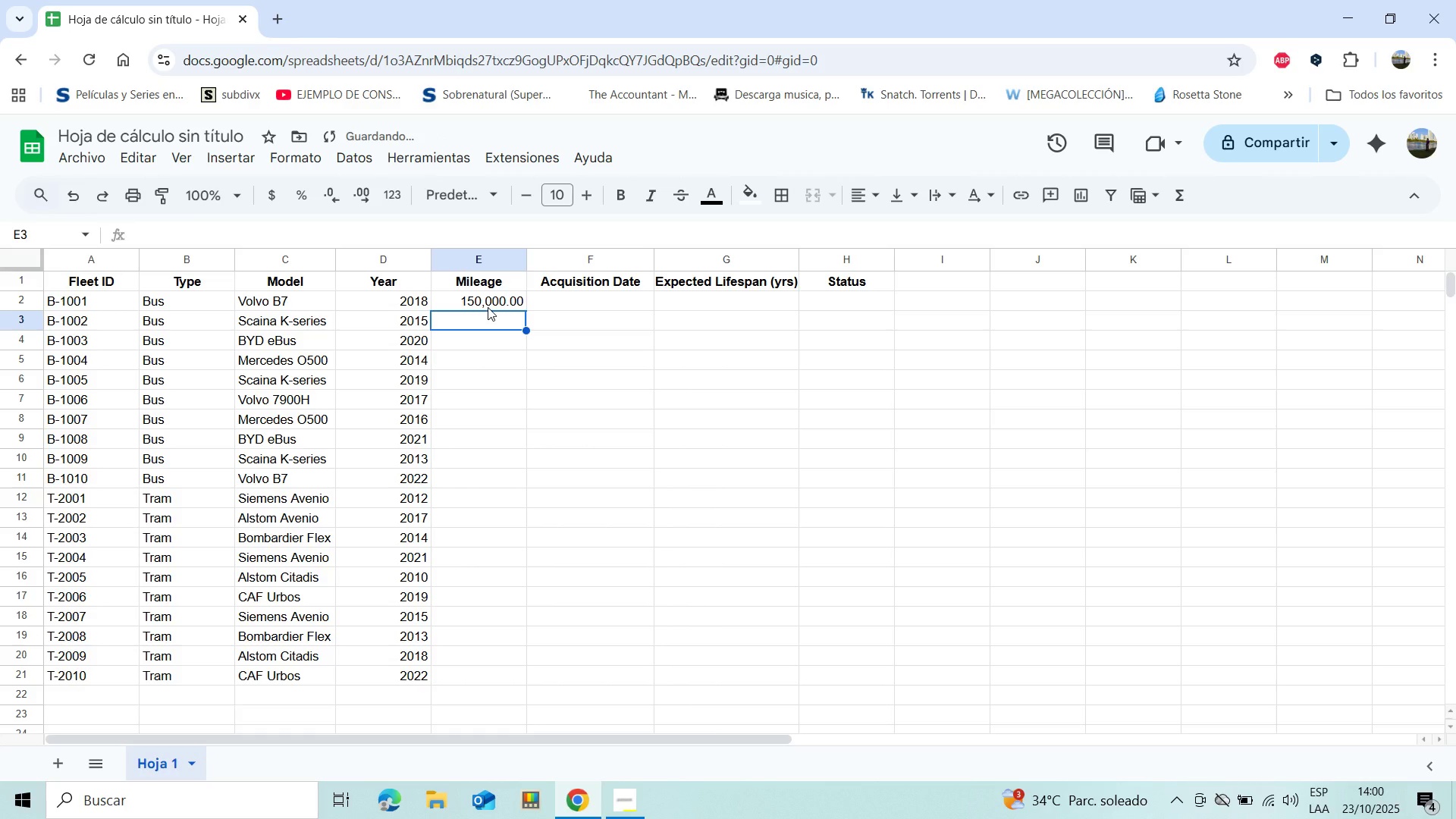 
type(290000)
 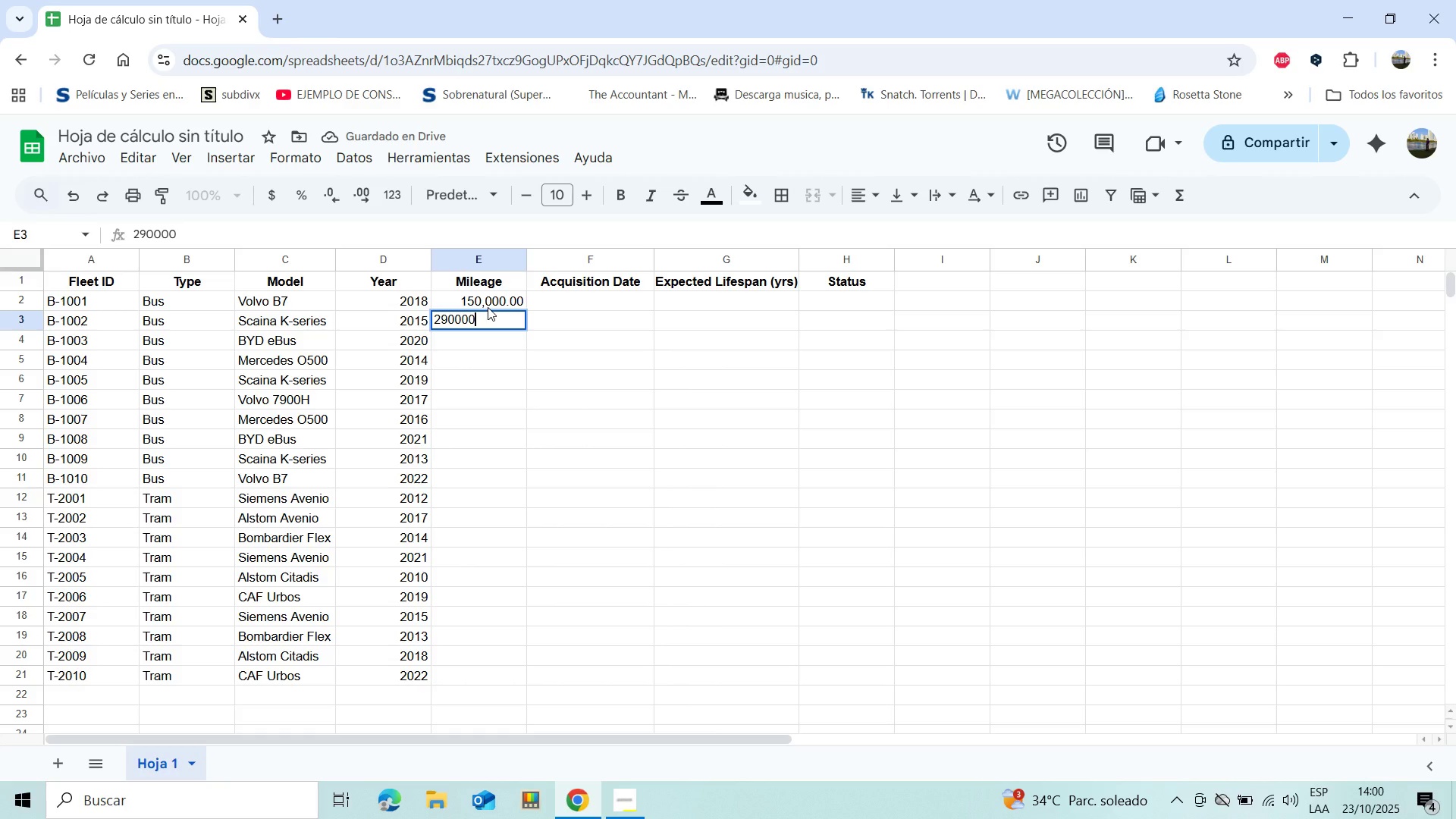 
key(Enter)
 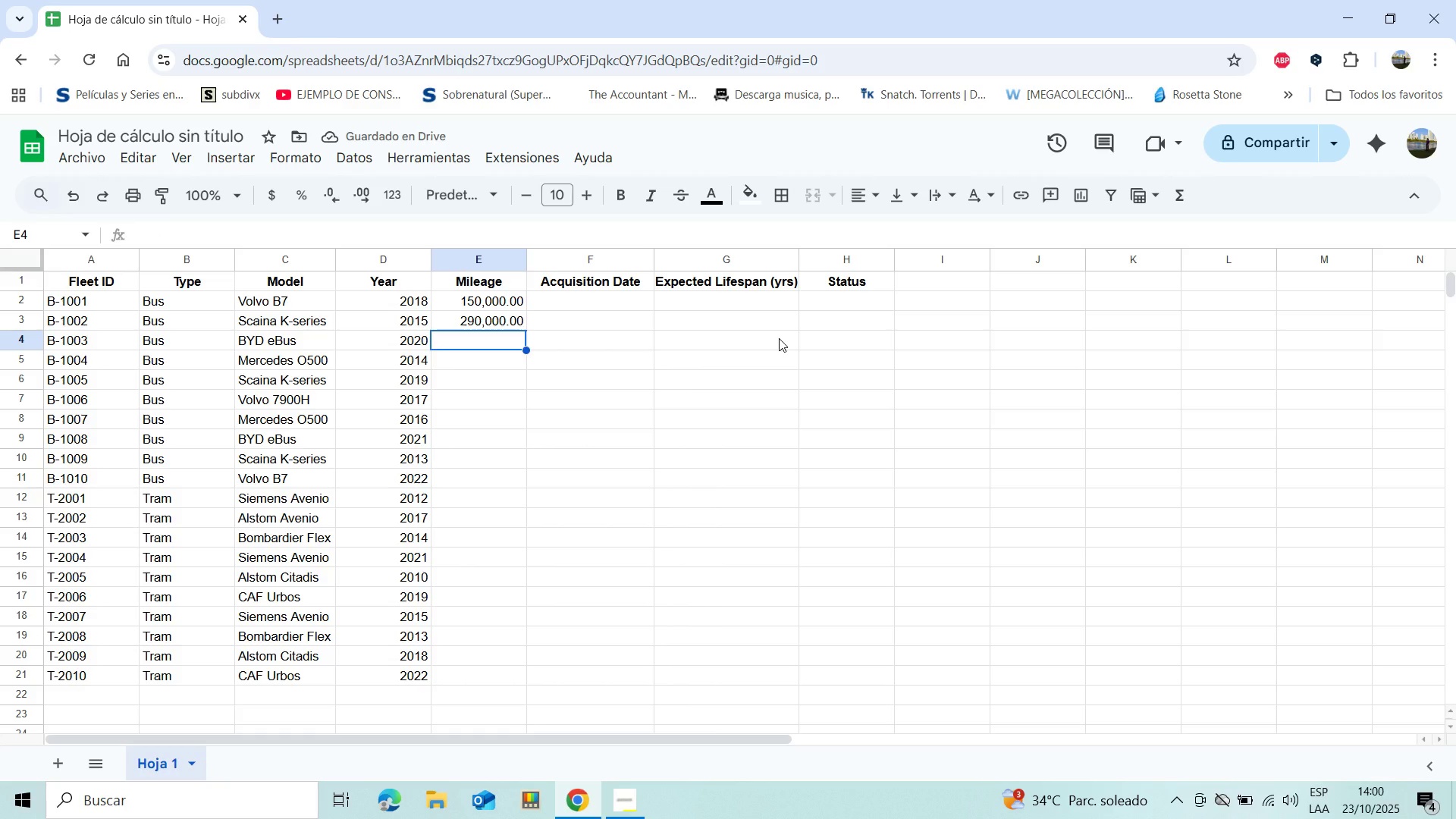 
type(90000)
 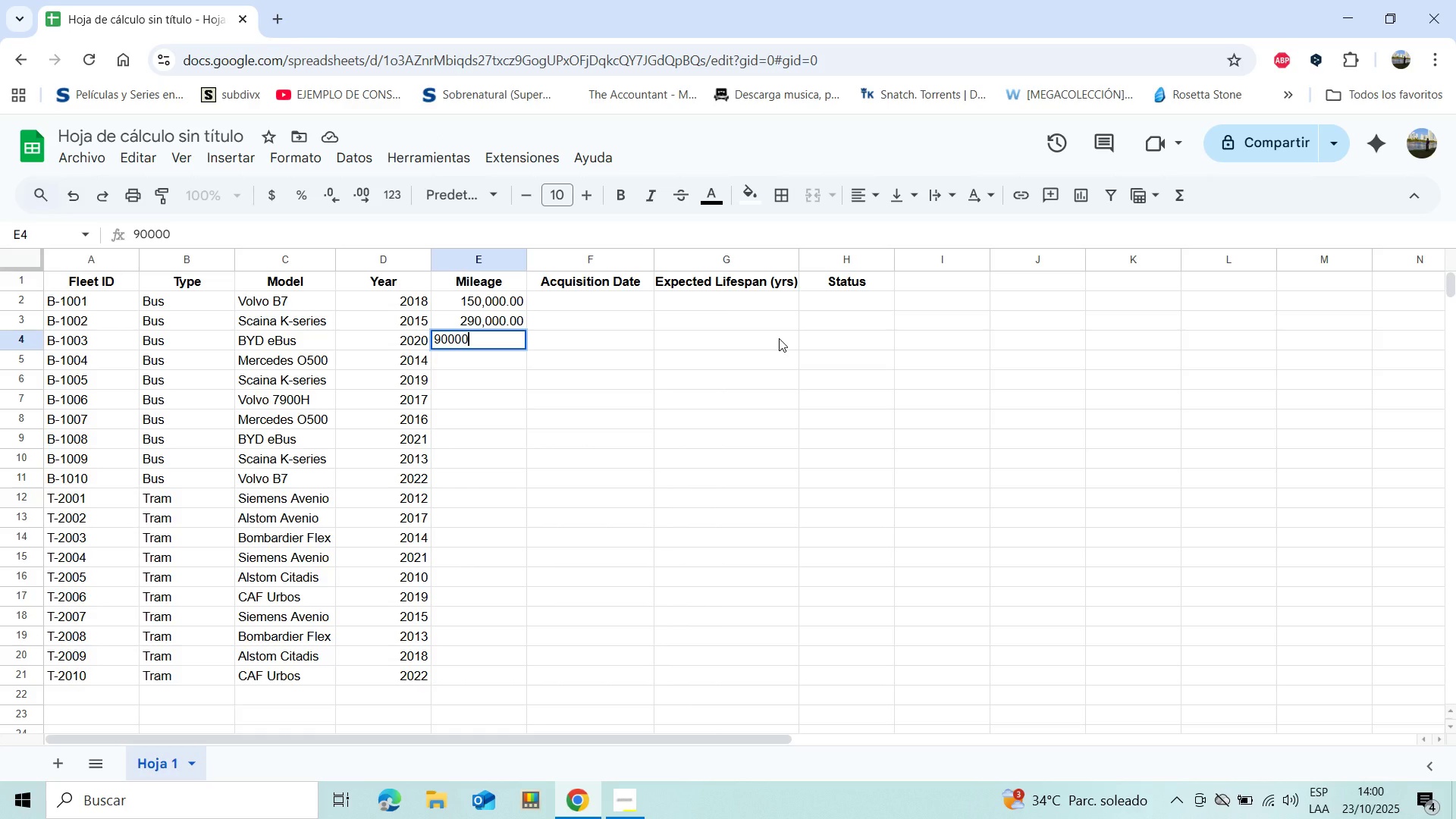 
key(Enter)
 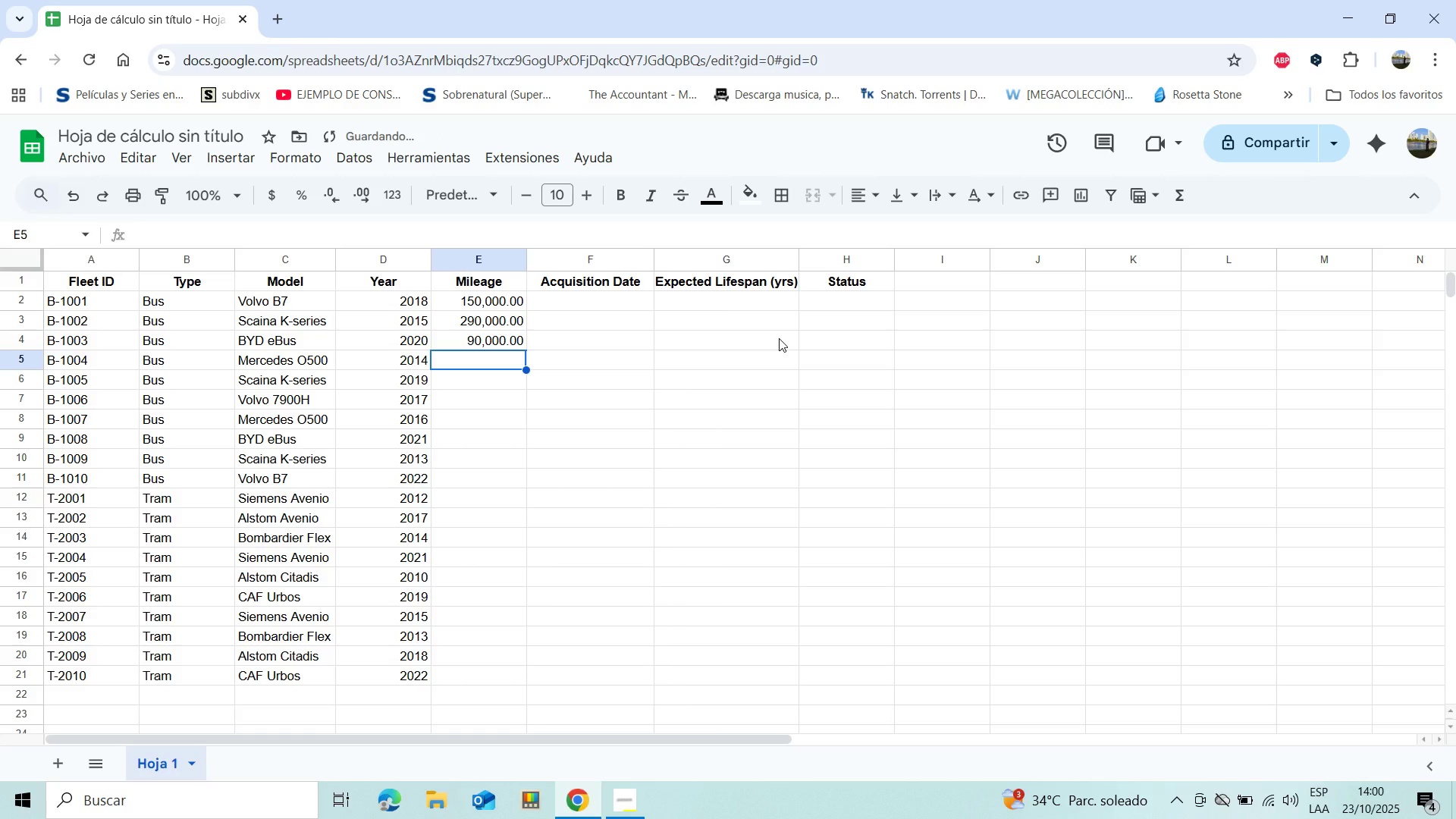 
type(310000)
 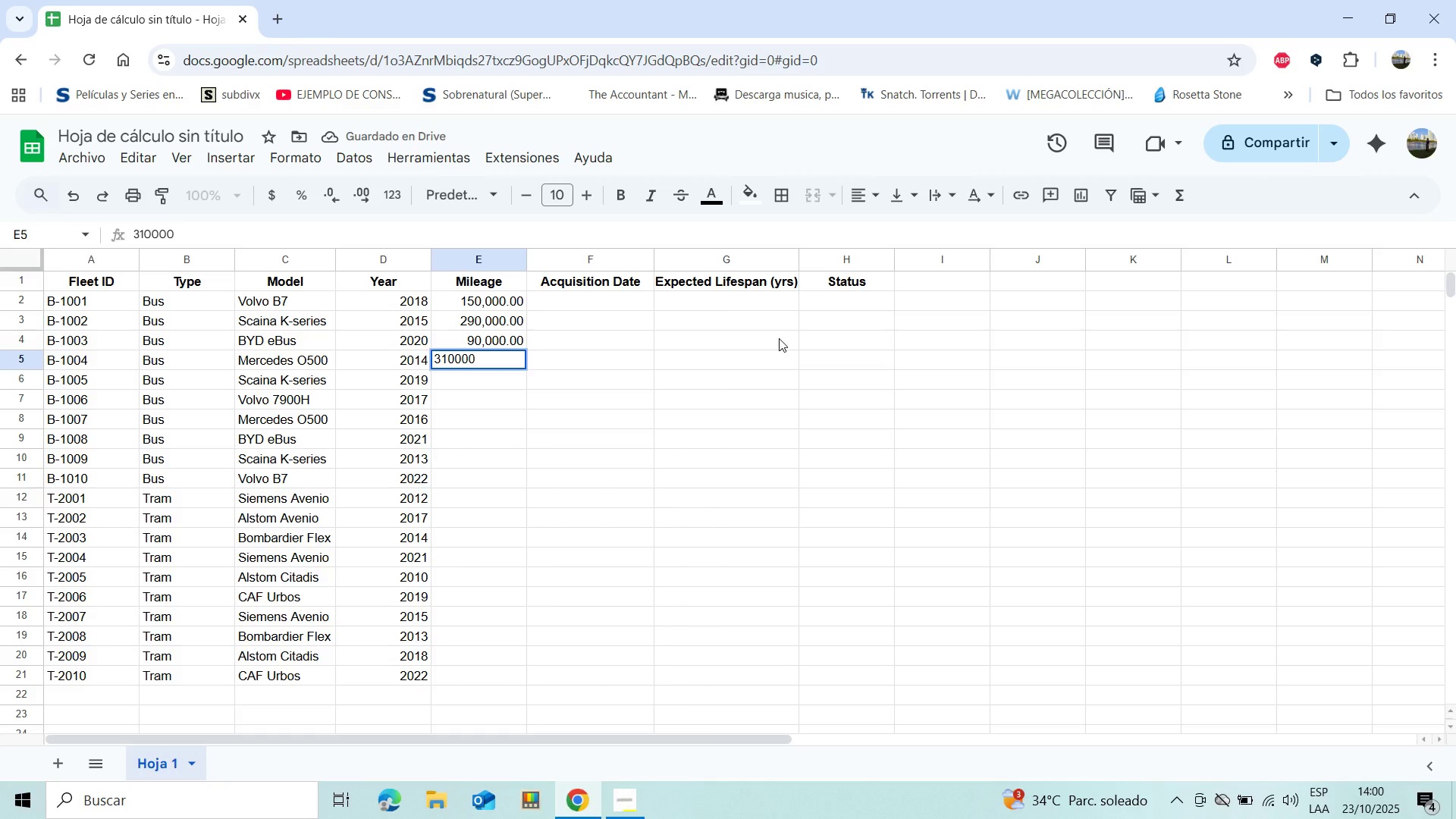 
key(Enter)
 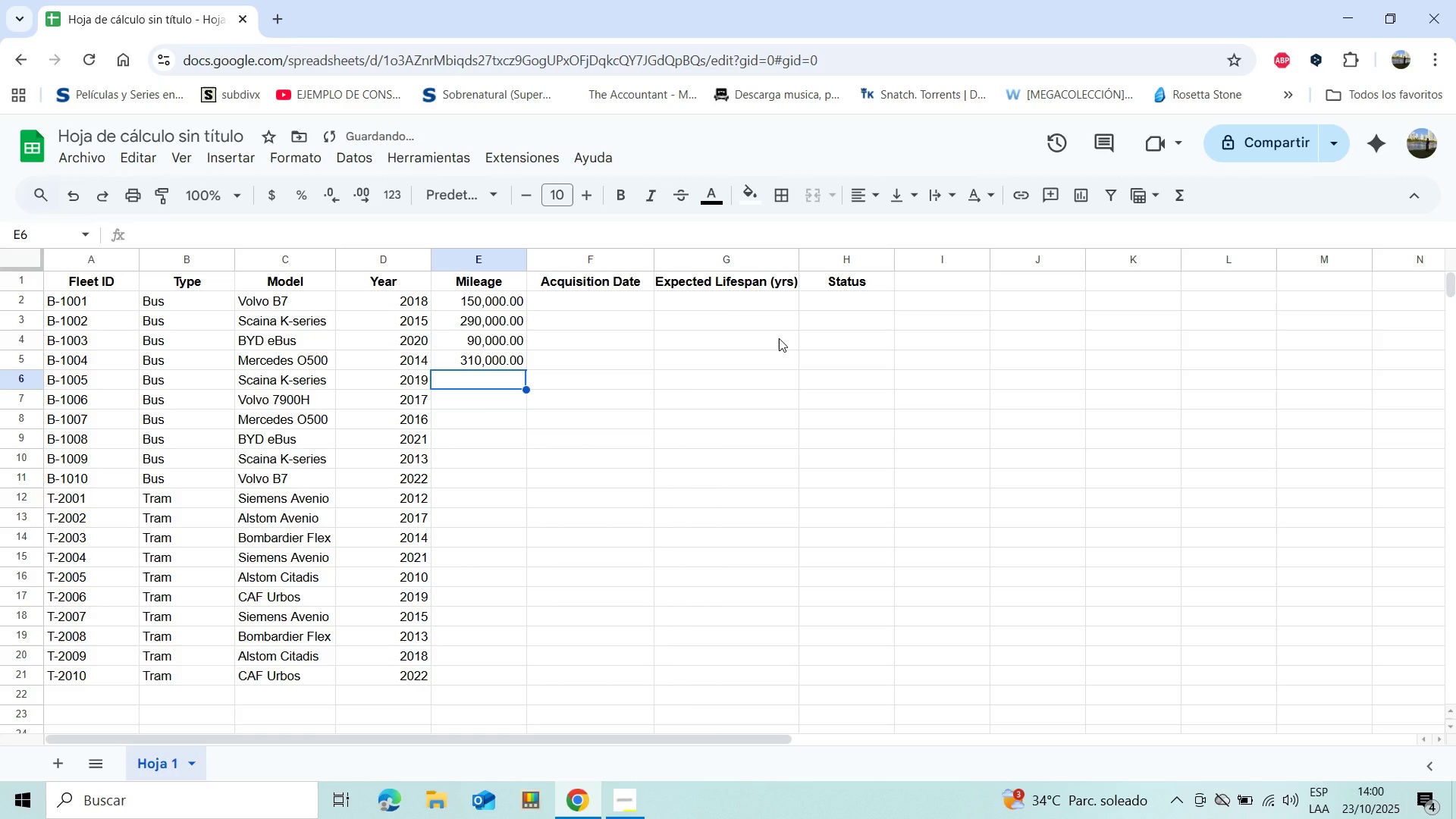 
type(170000)
 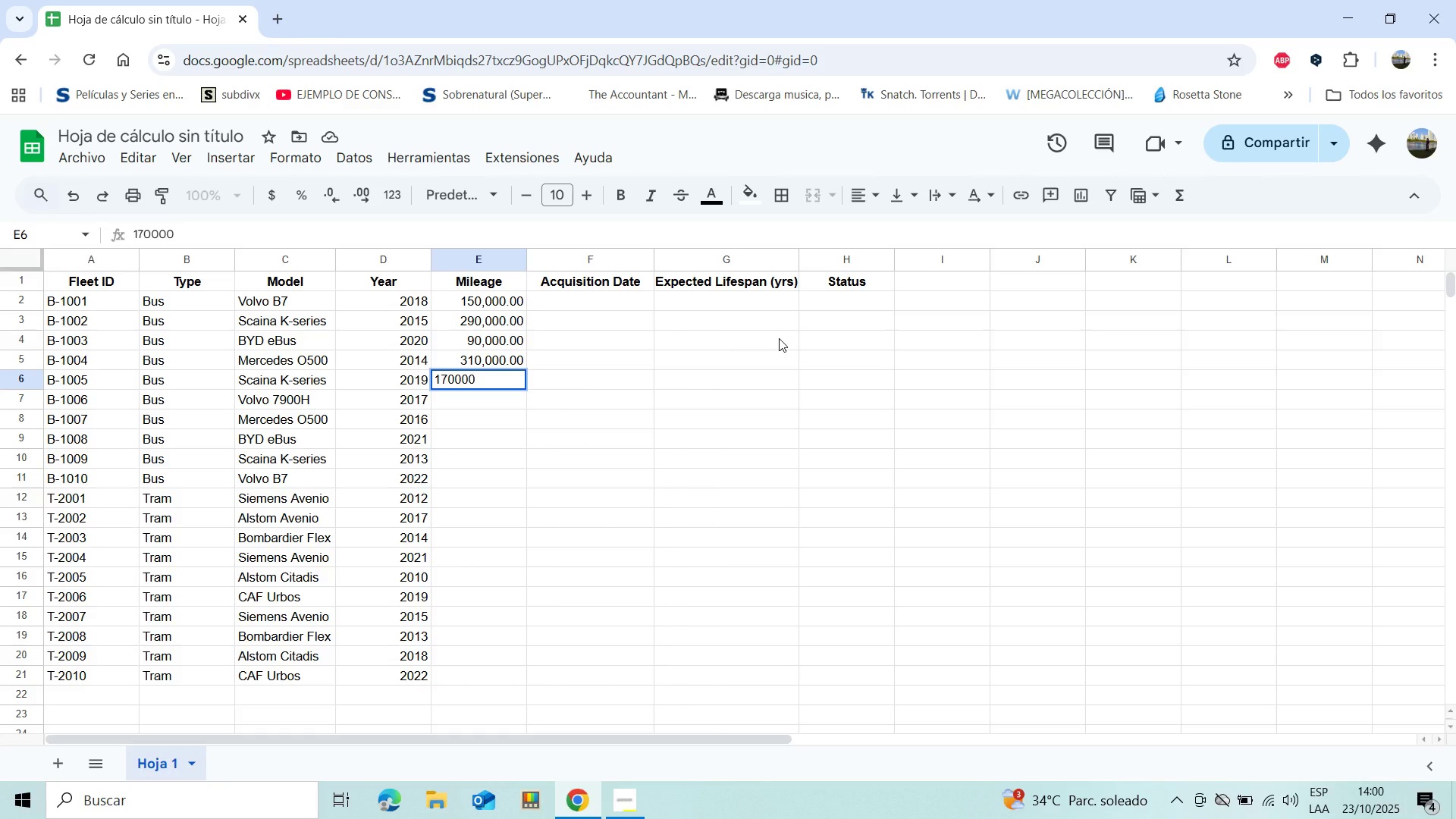 
key(Enter)
 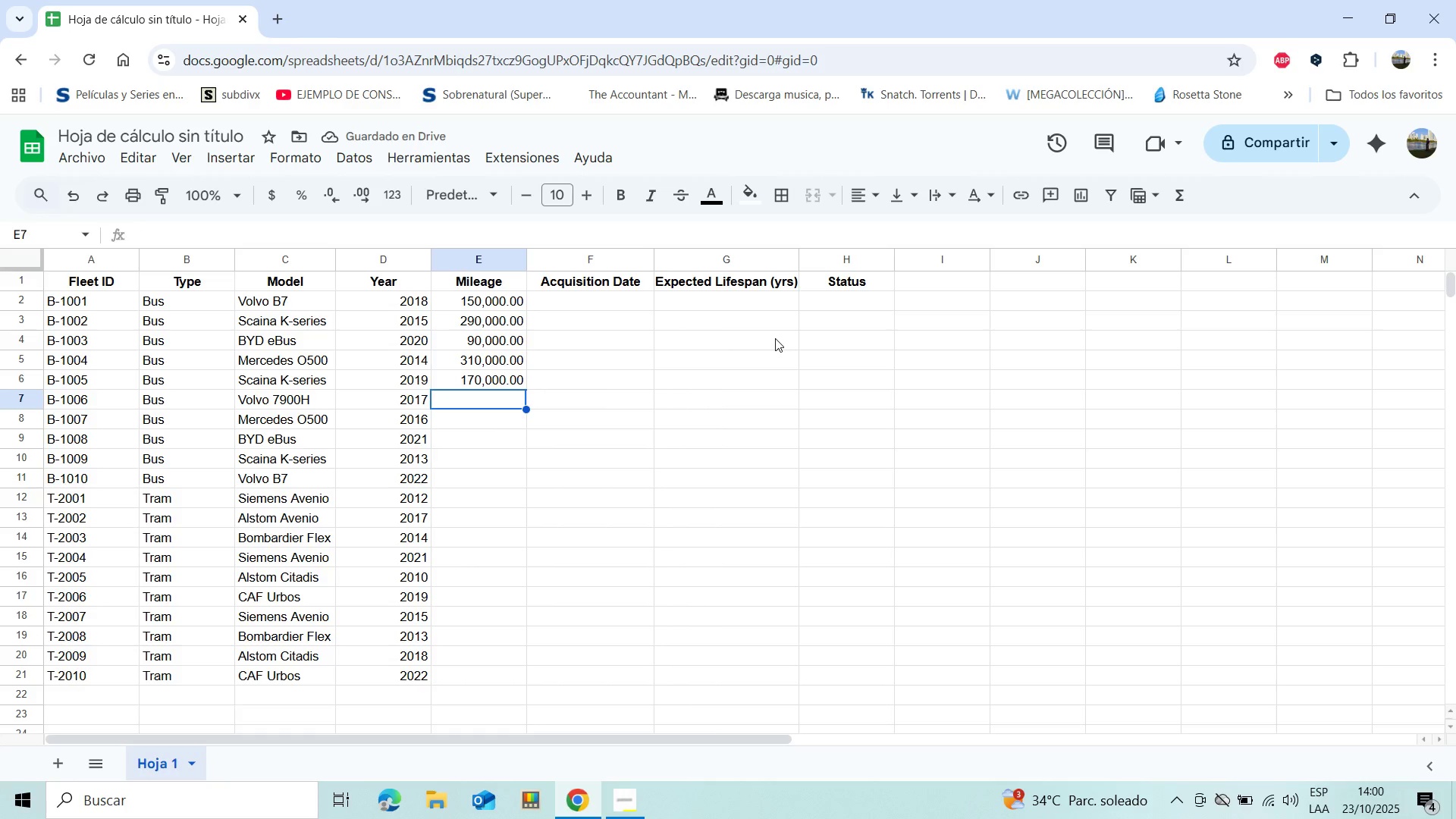 
type(210000)
 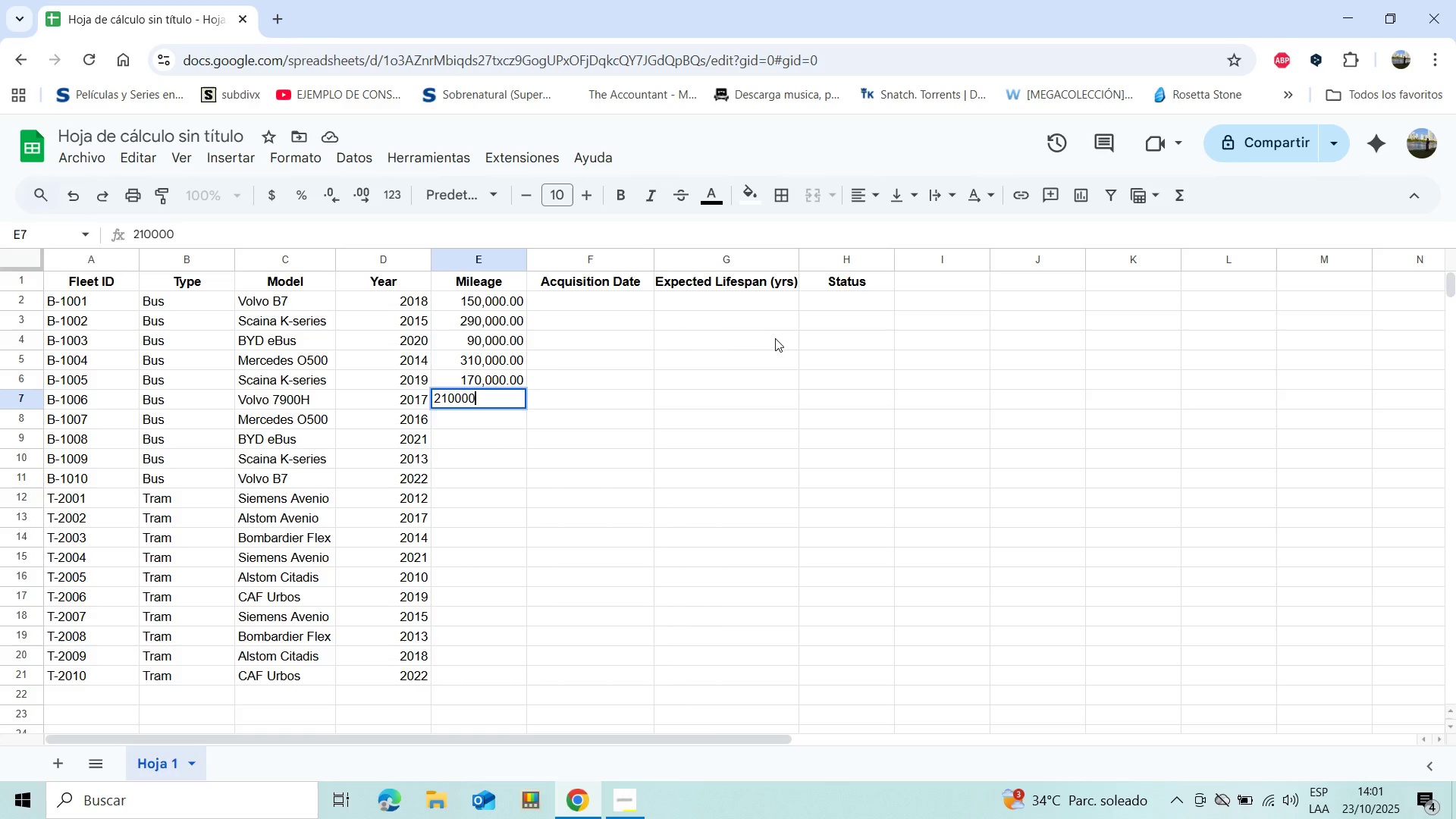 
key(Enter)
 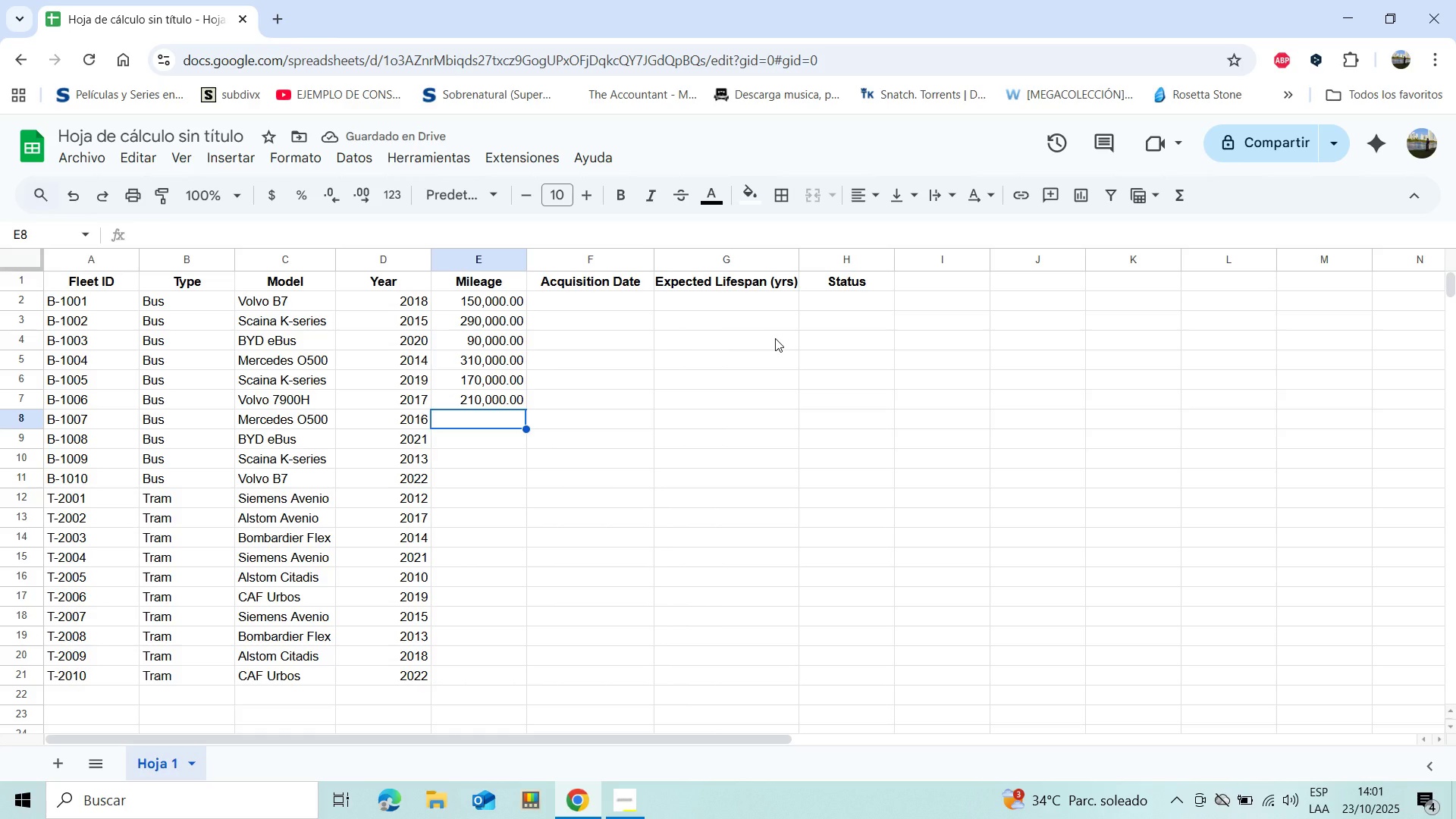 
type(240000)
 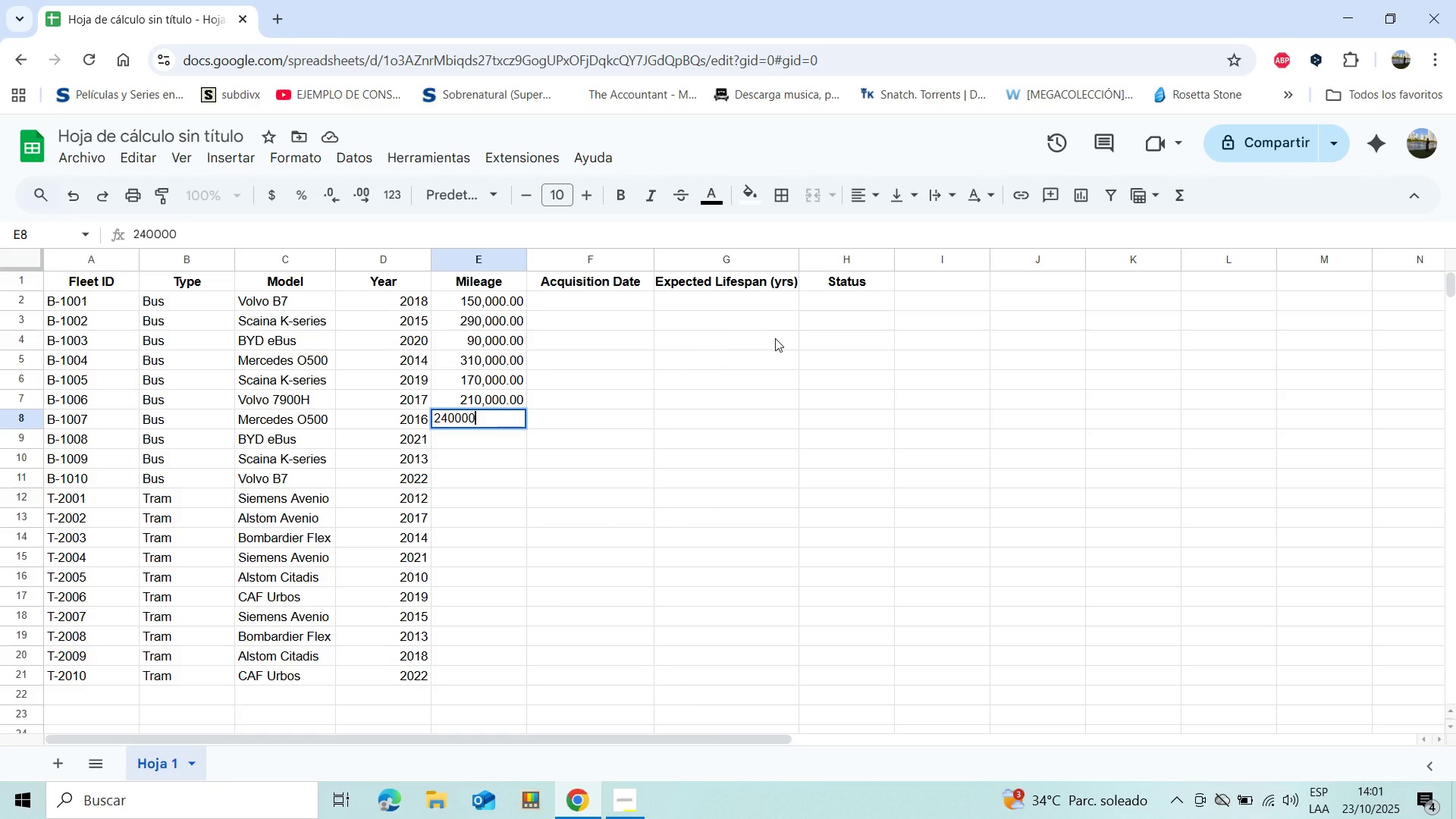 
key(Enter)
 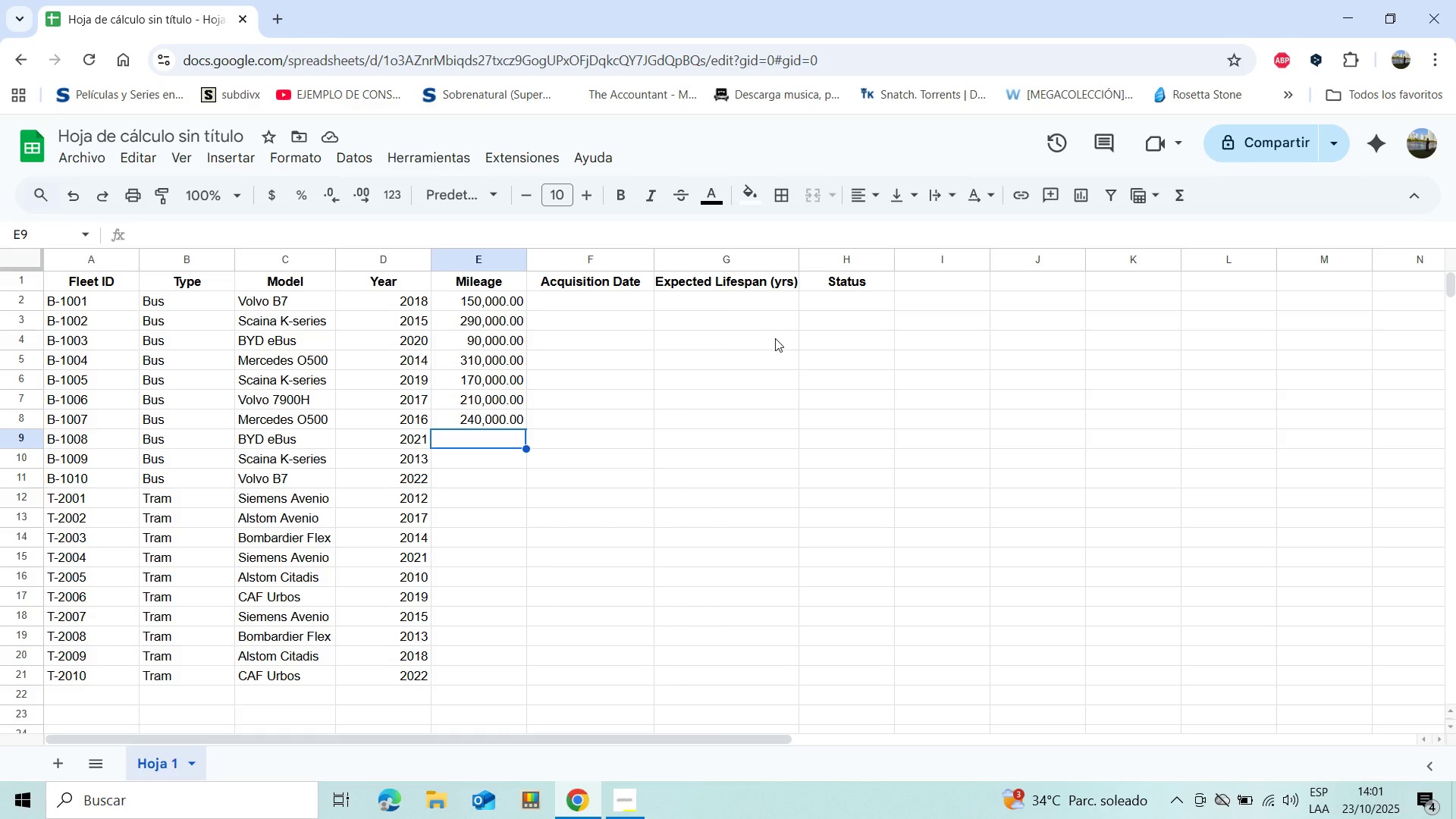 
wait(7.88)
 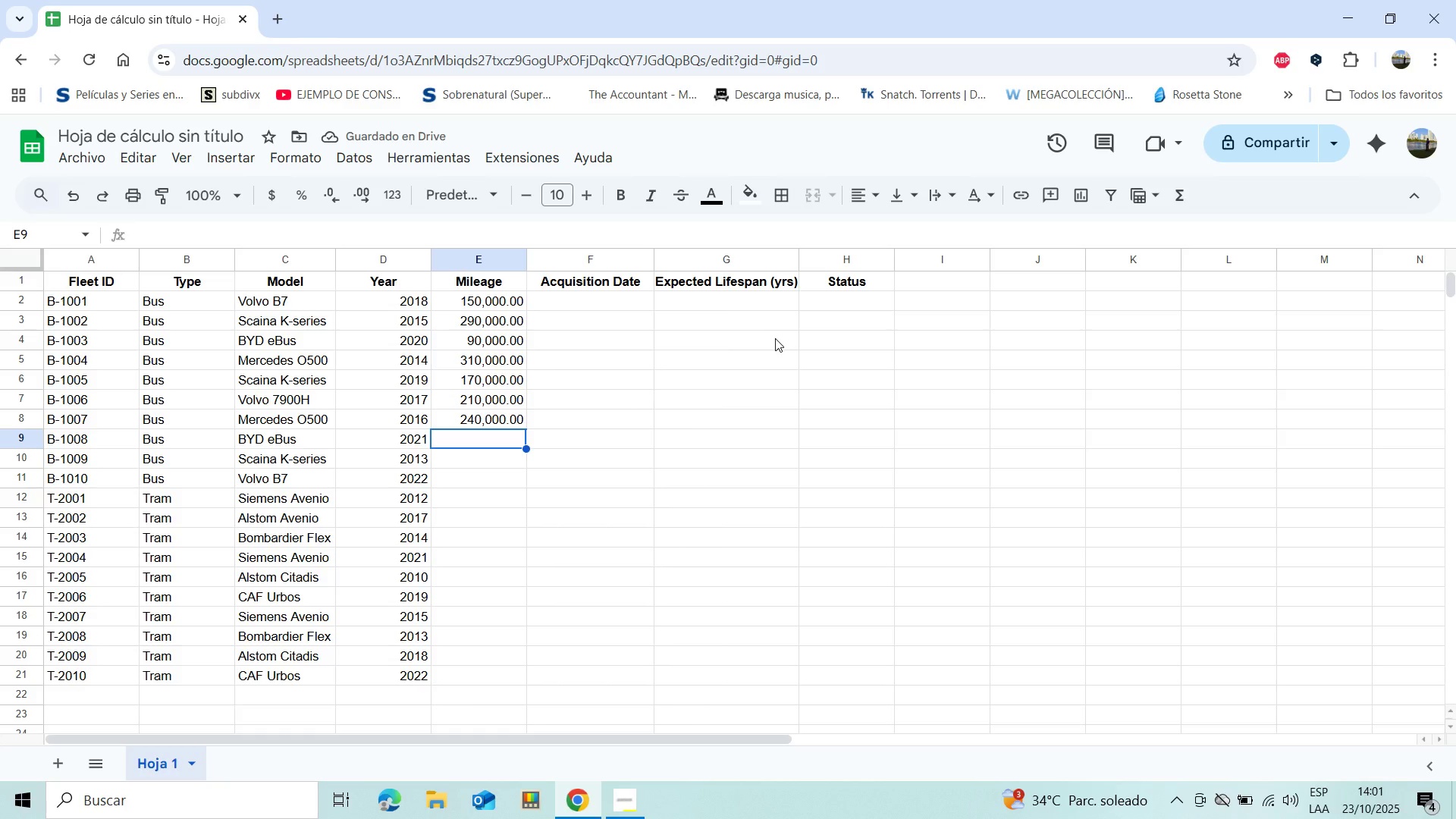 
type(80000)
 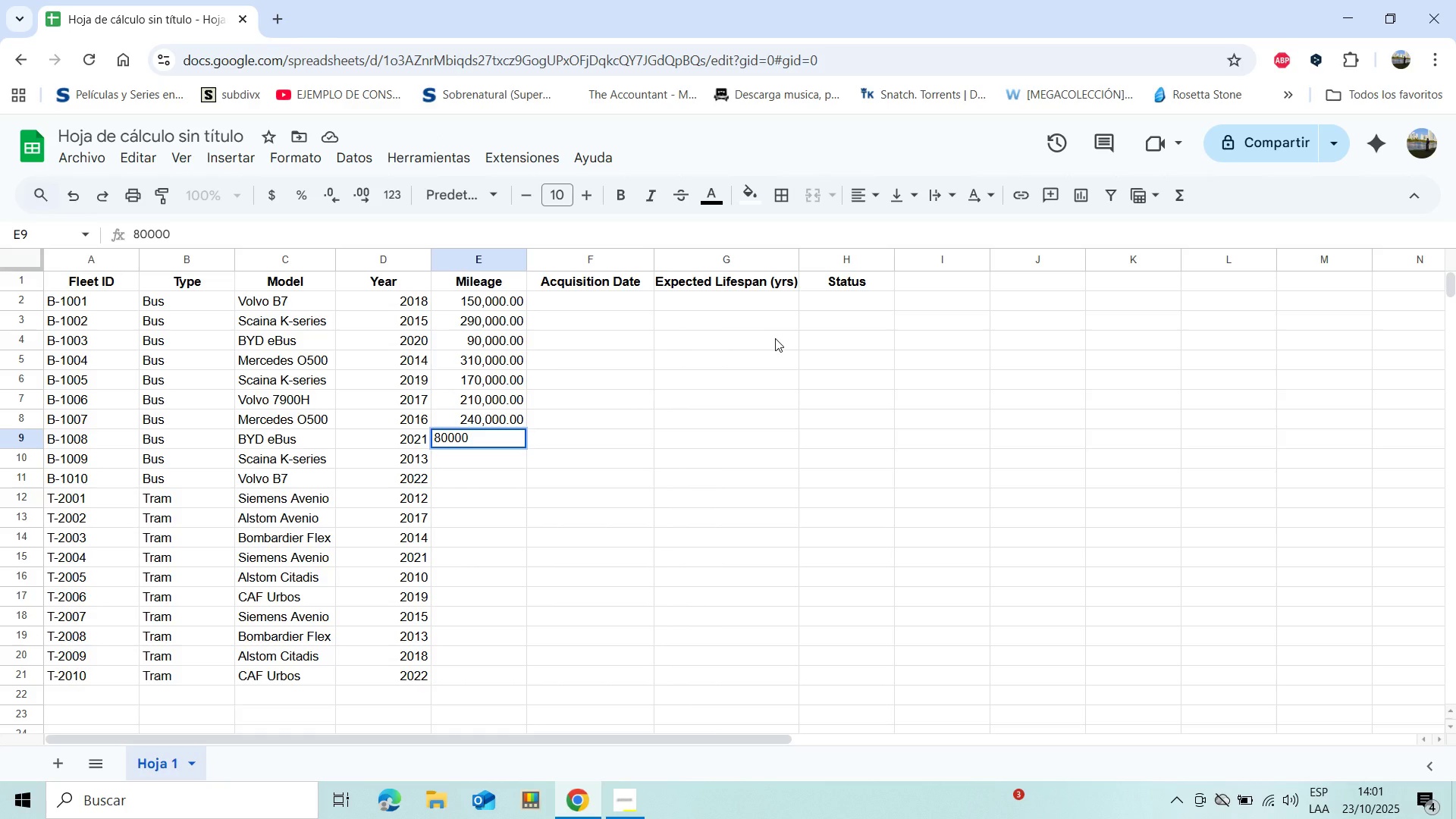 
key(Enter)
 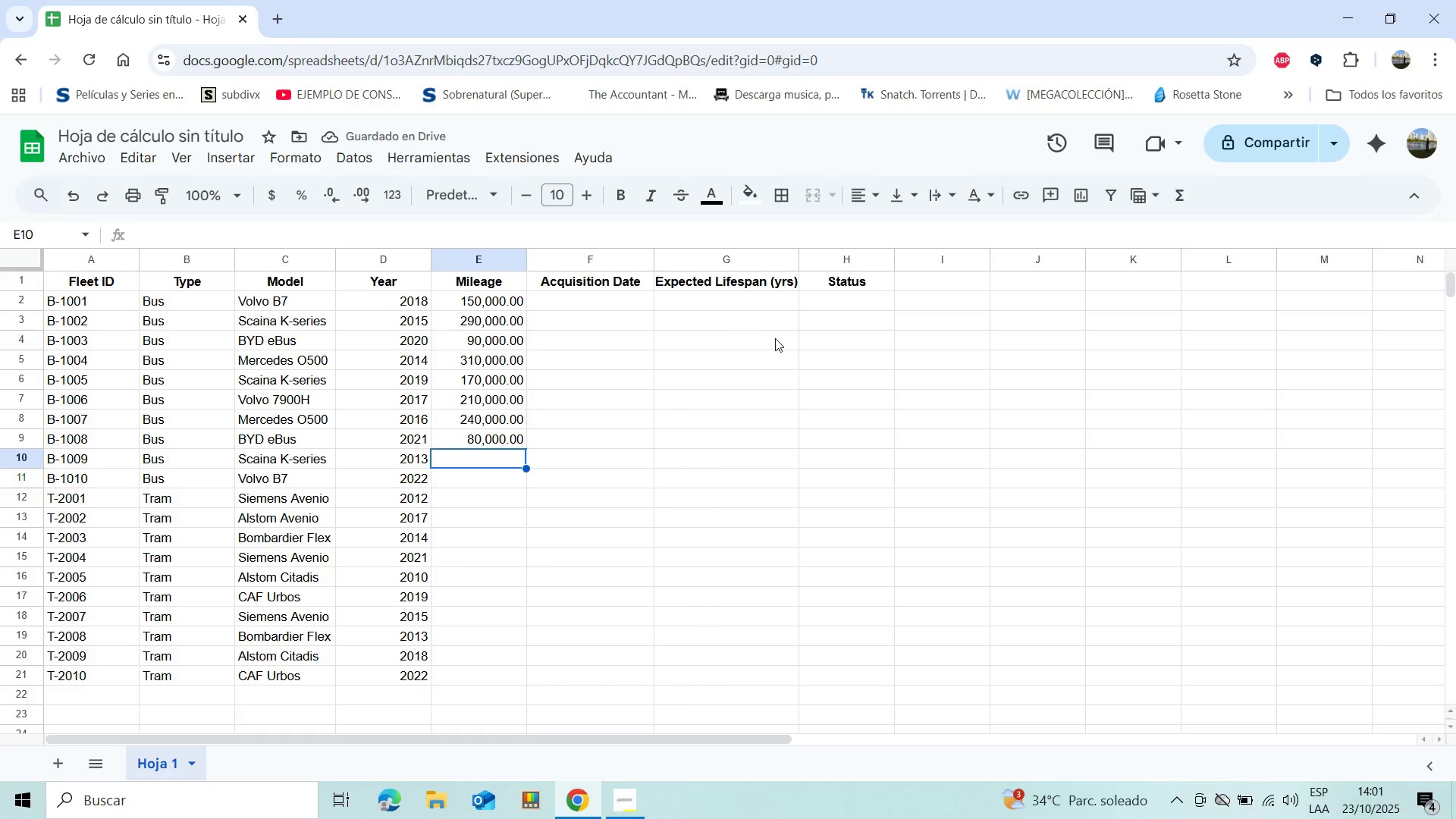 
type(350000)
 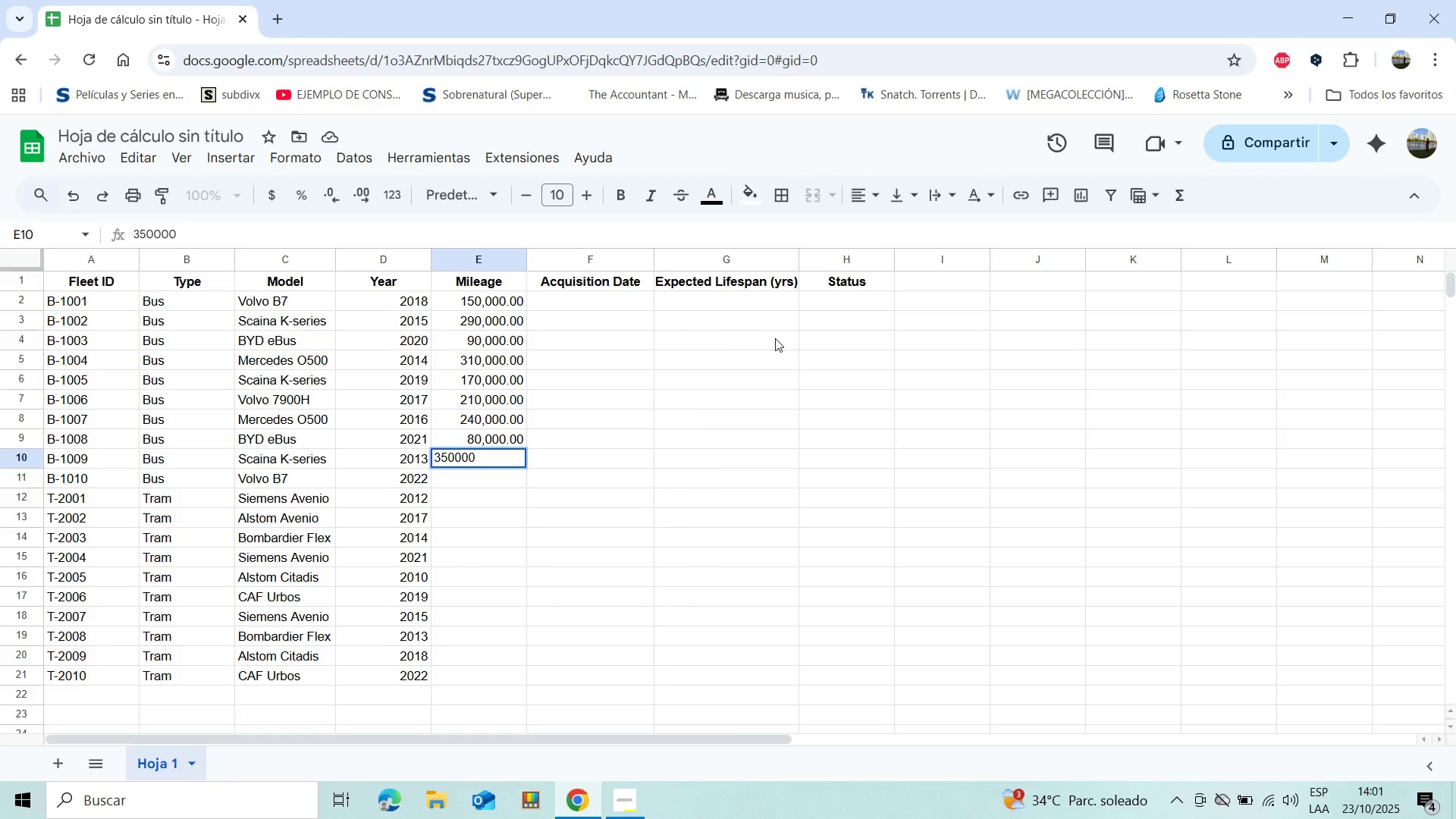 
key(Enter)
 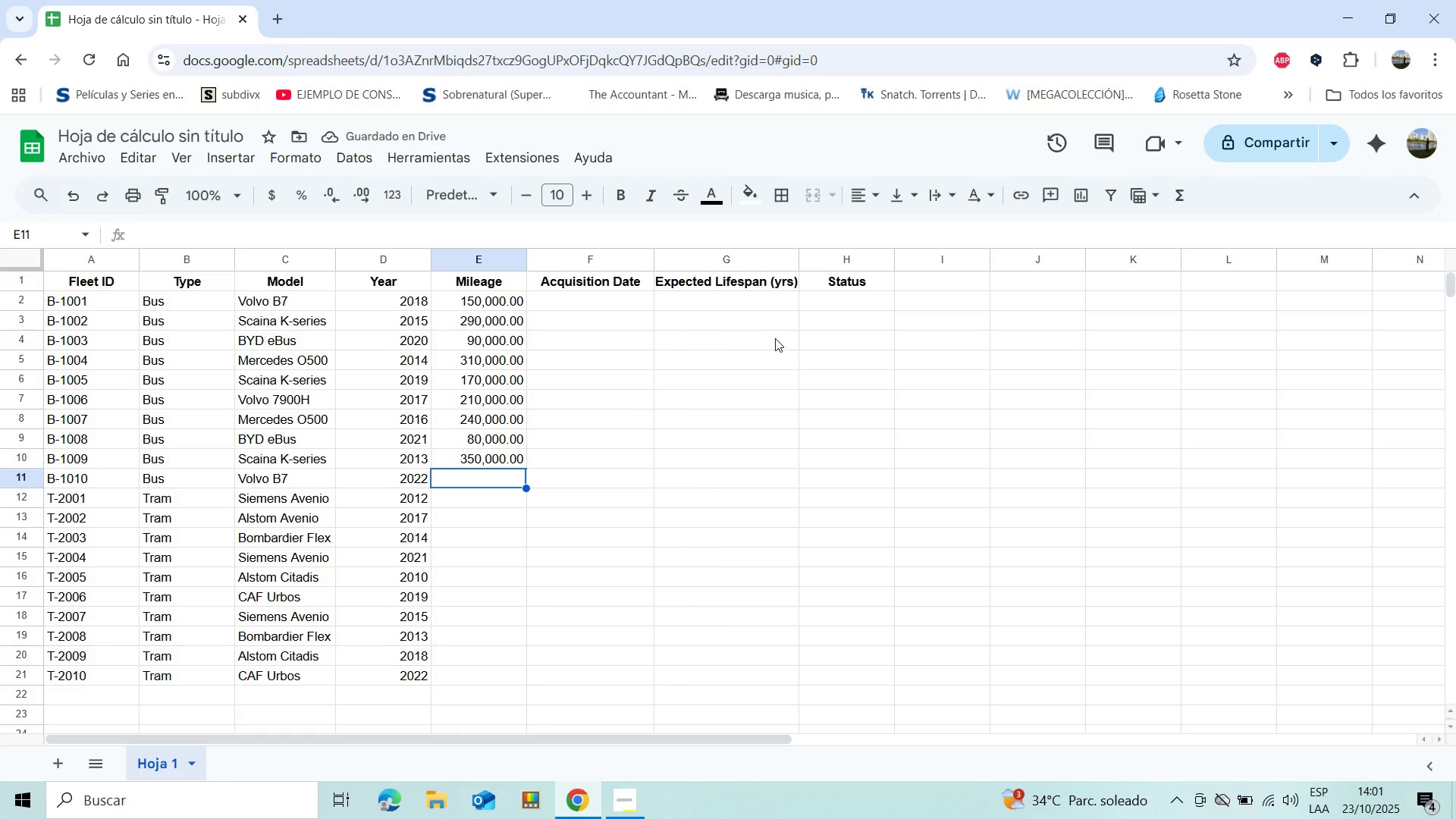 
wait(6.73)
 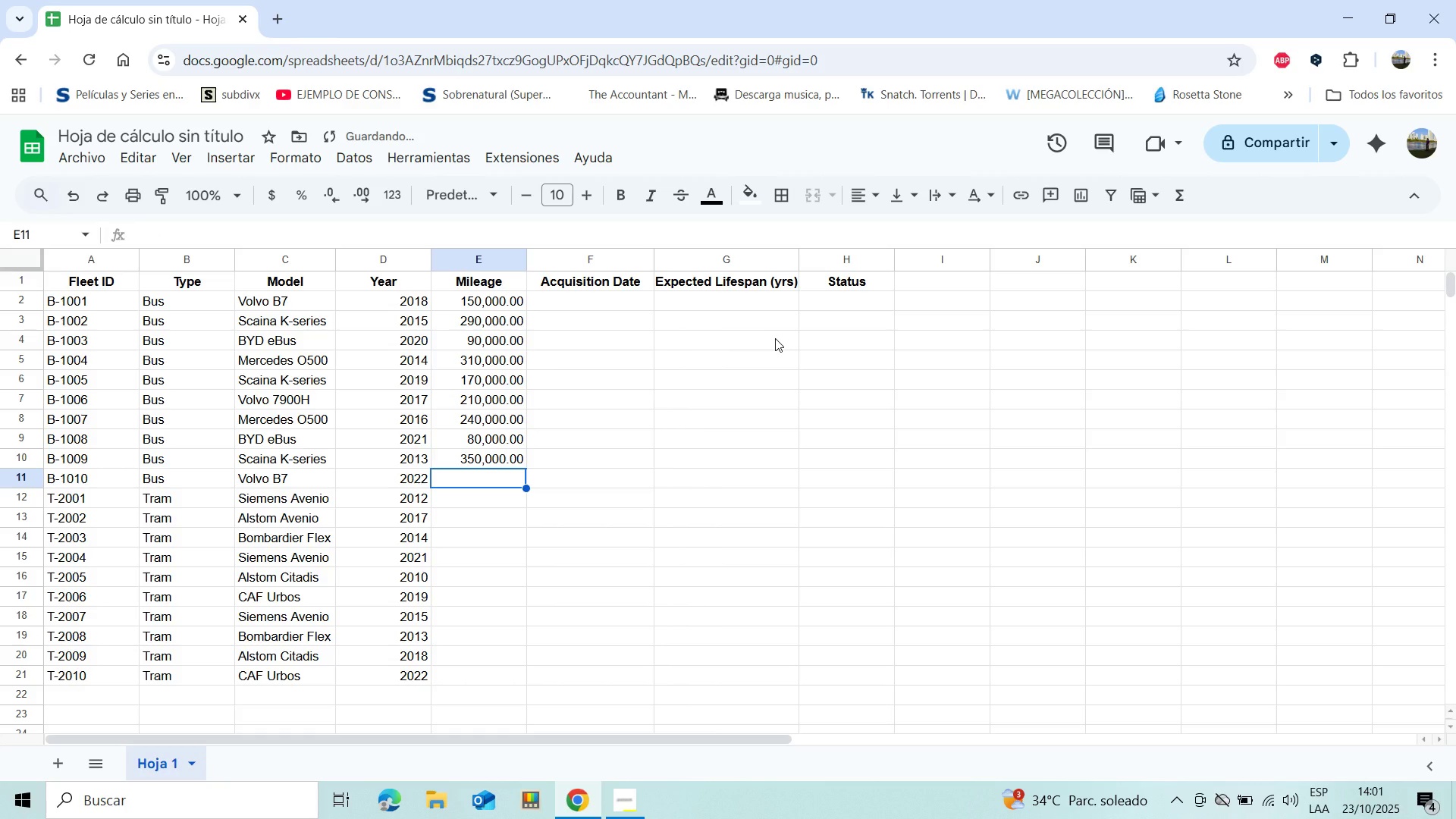 
type(40000)
 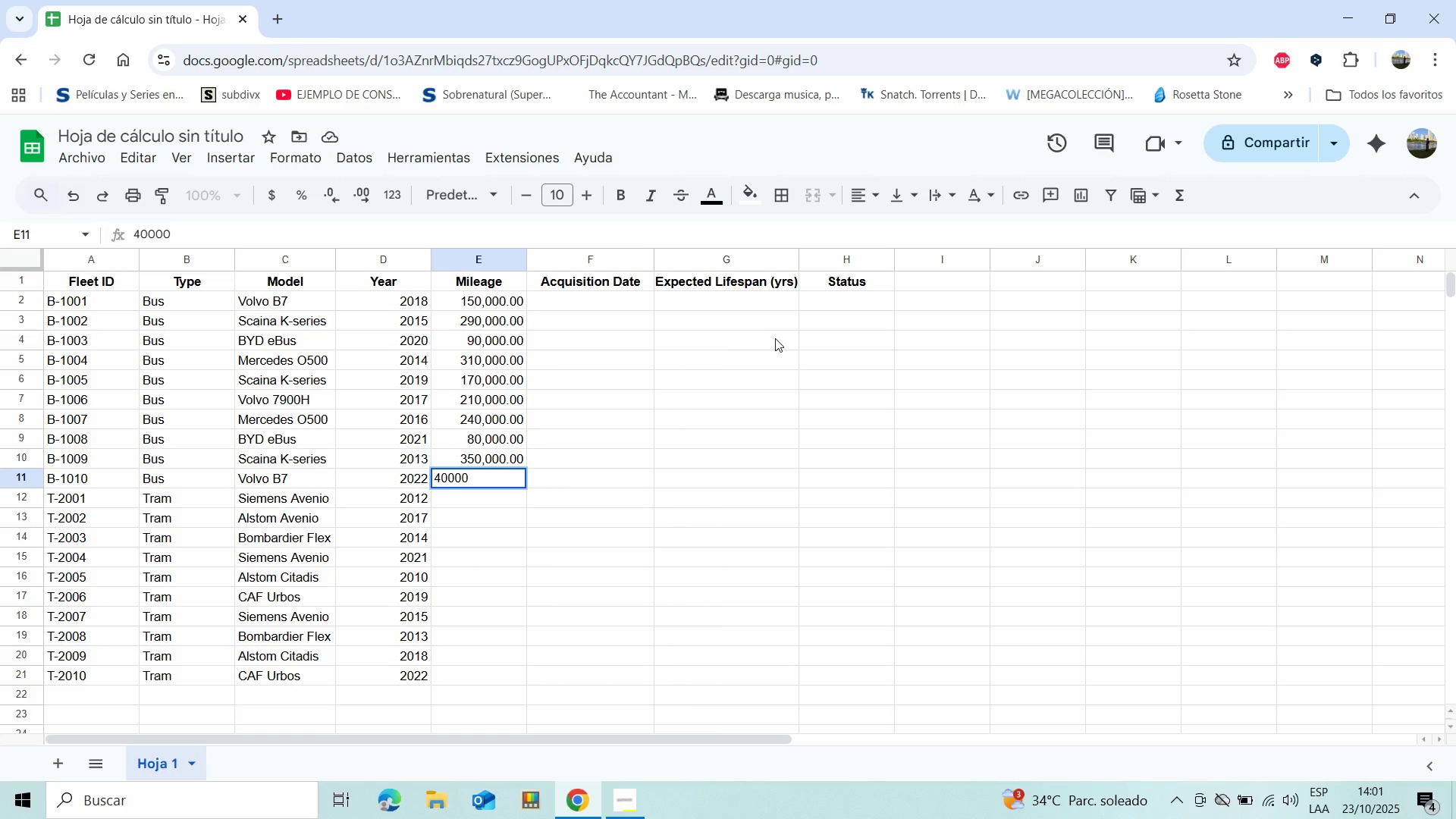 
key(Enter)
 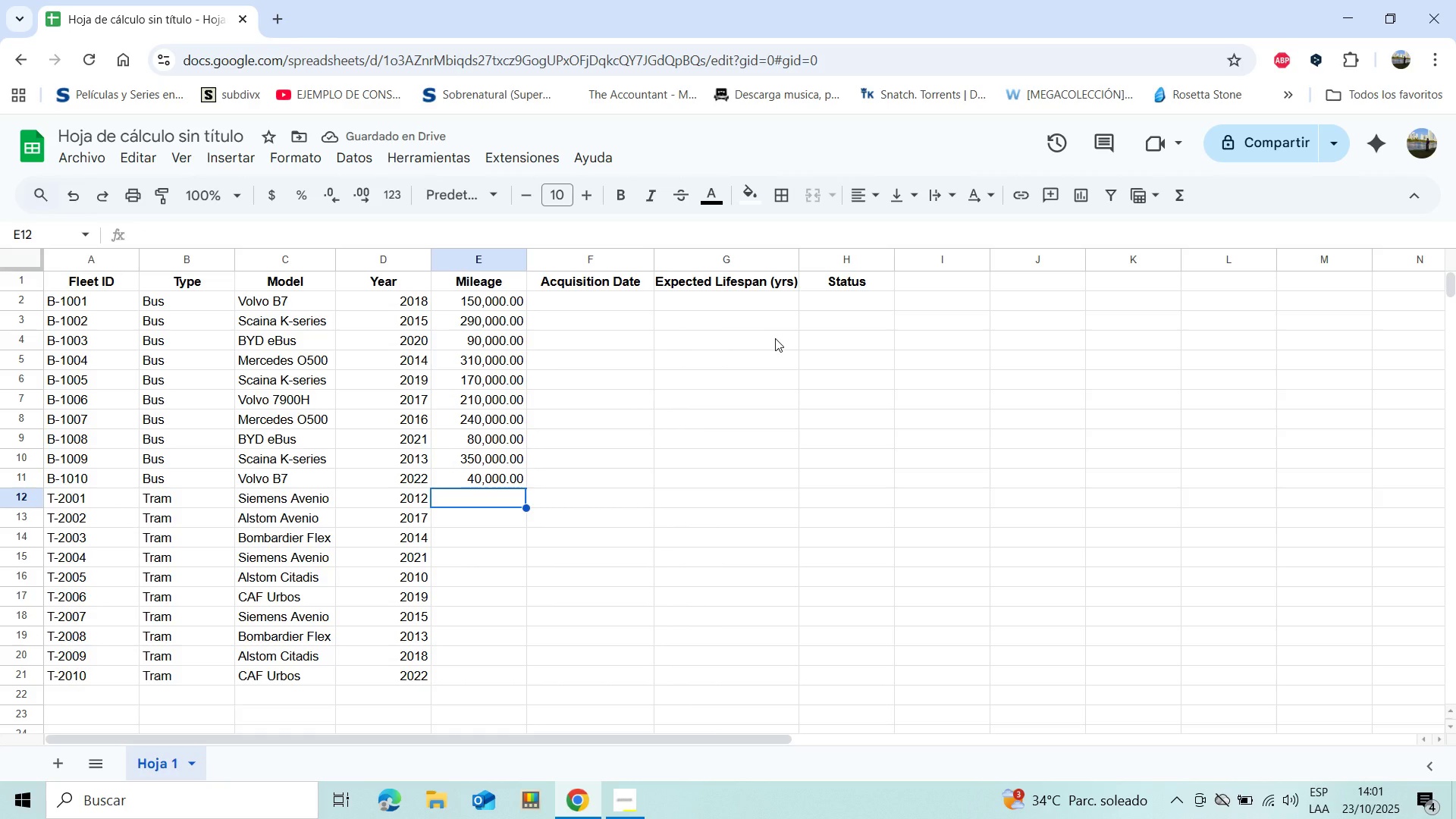 
type(65000)
 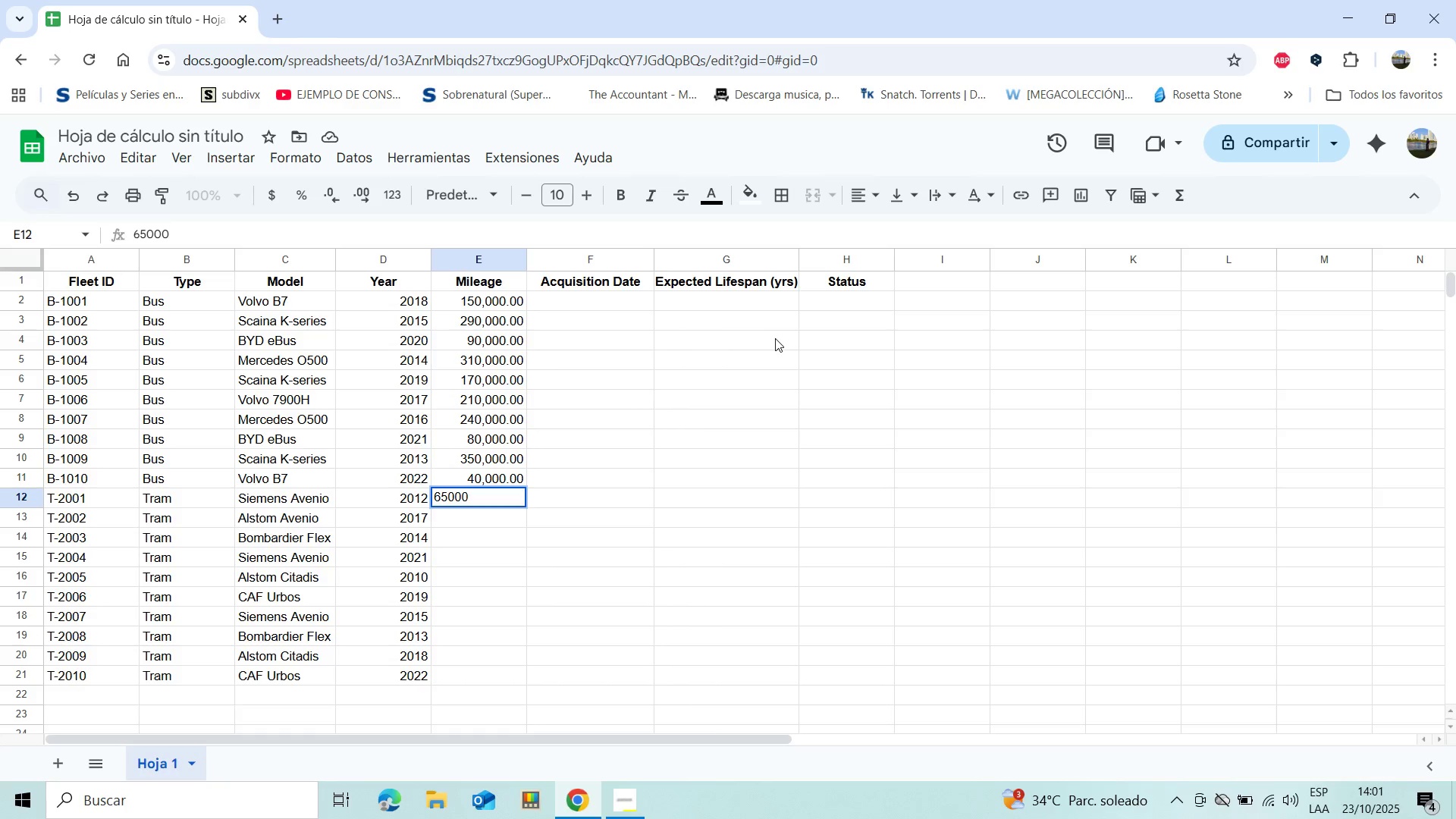 
key(Enter)
 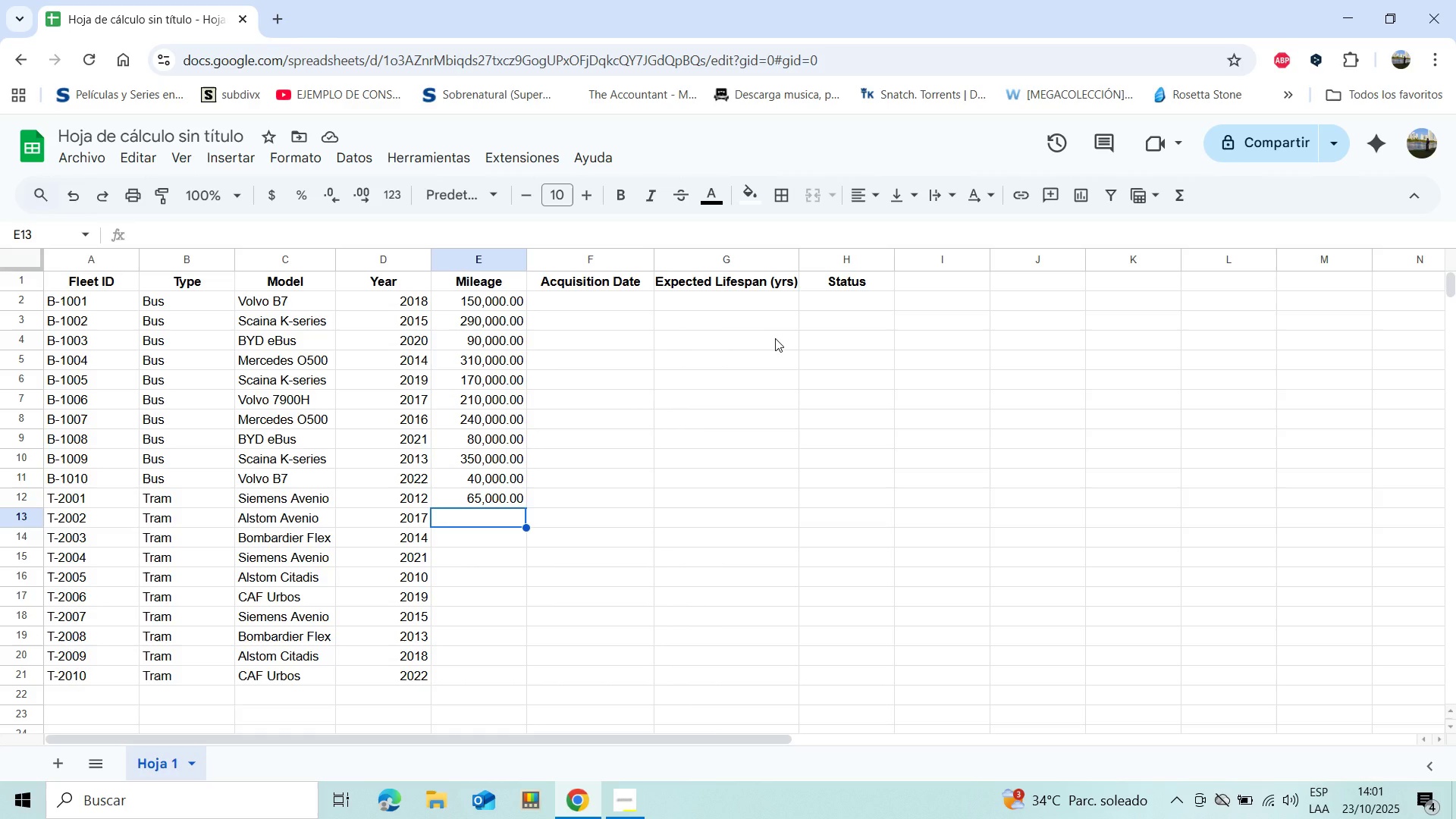 
wait(7.59)
 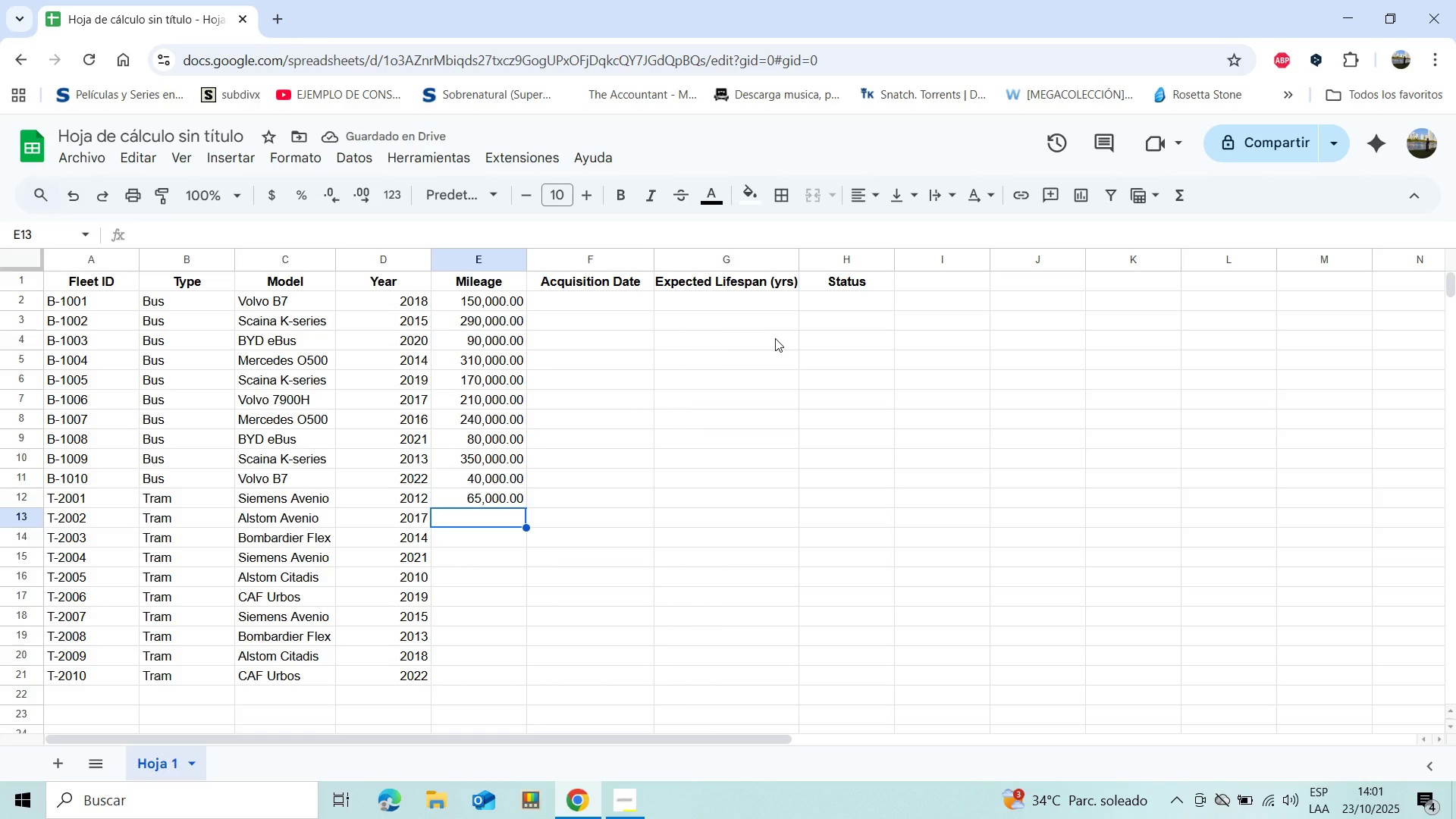 
type(88000)
 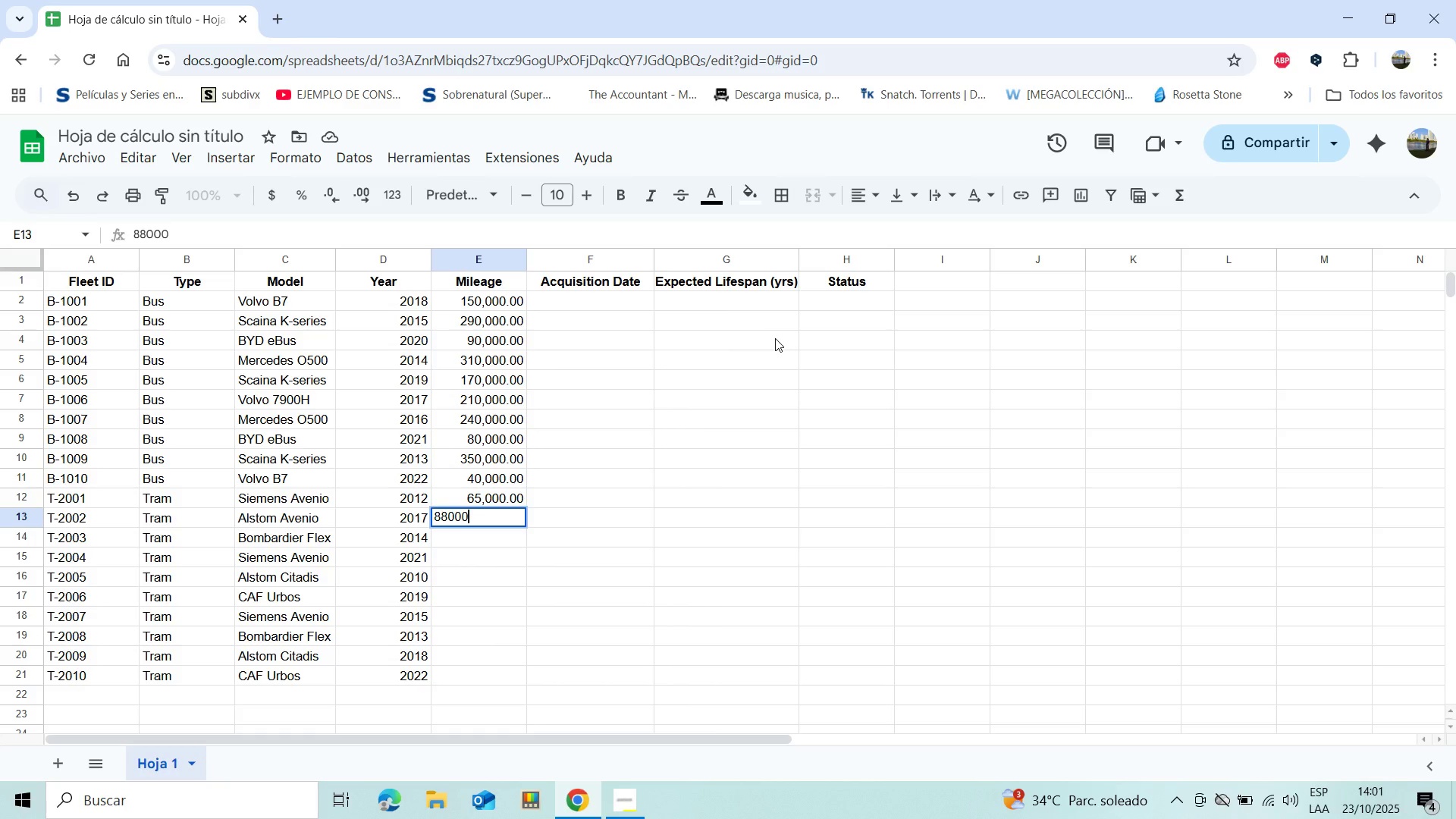 
key(Enter)
 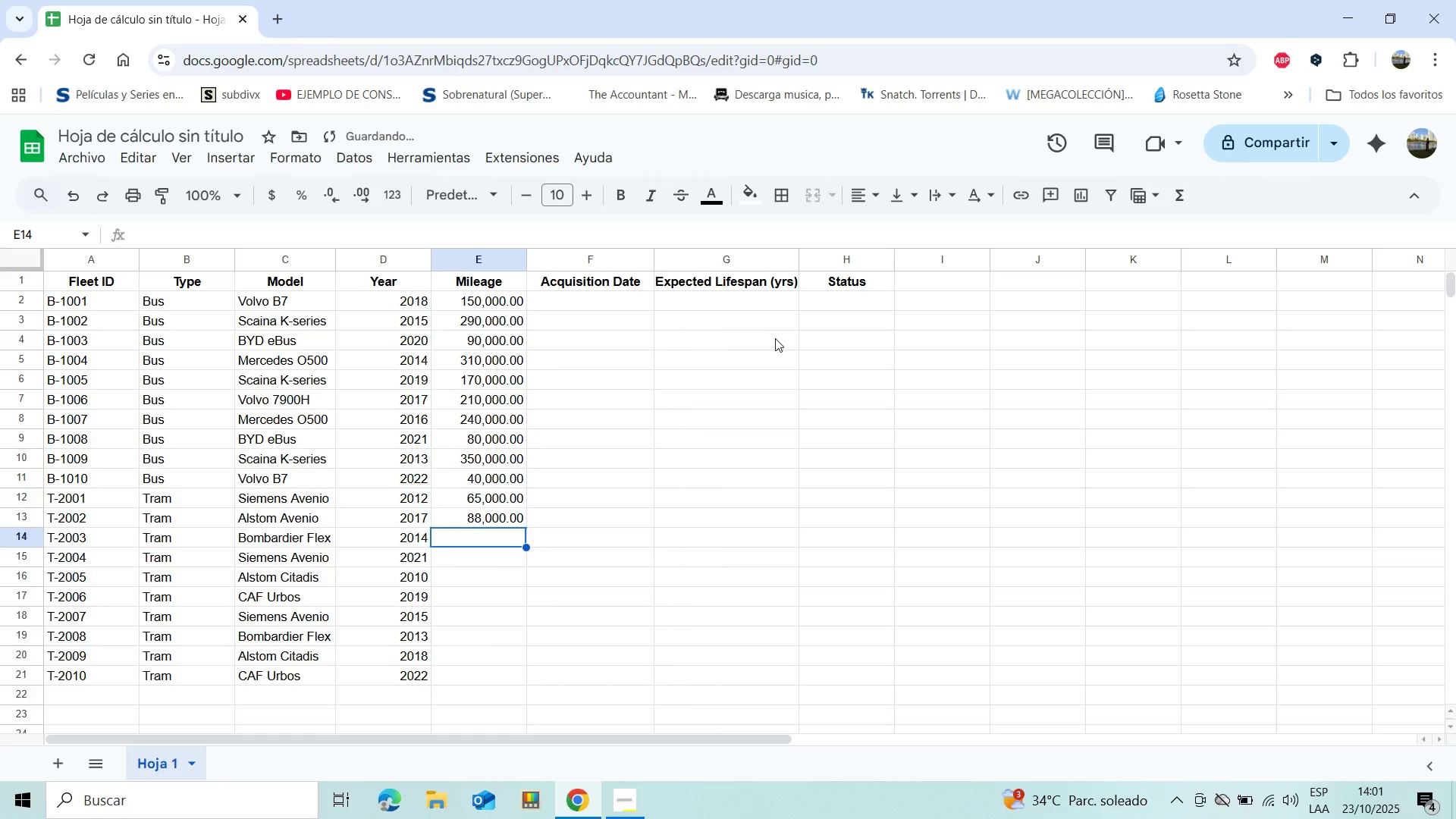 
type(120000)
 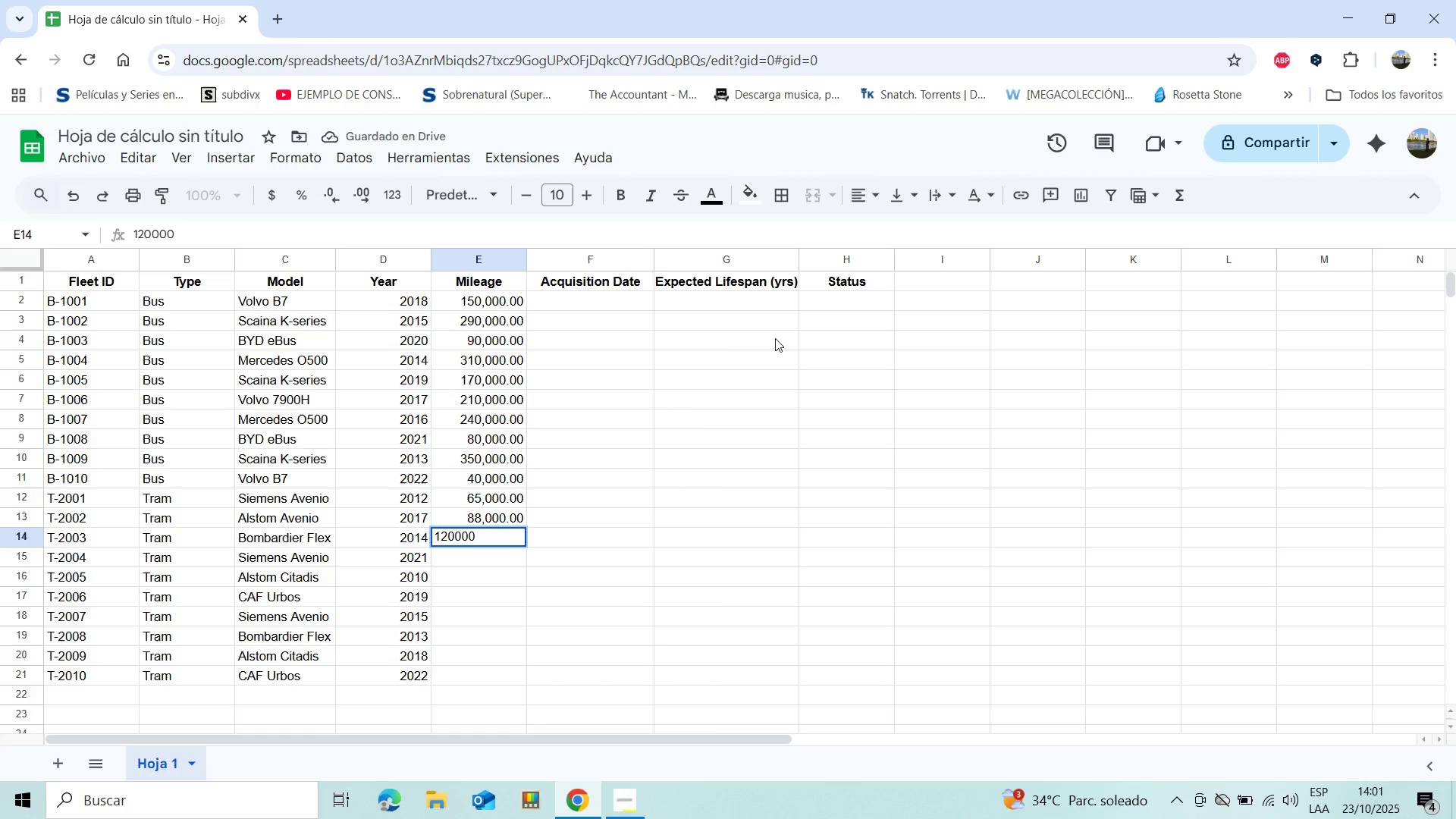 
key(Enter)
 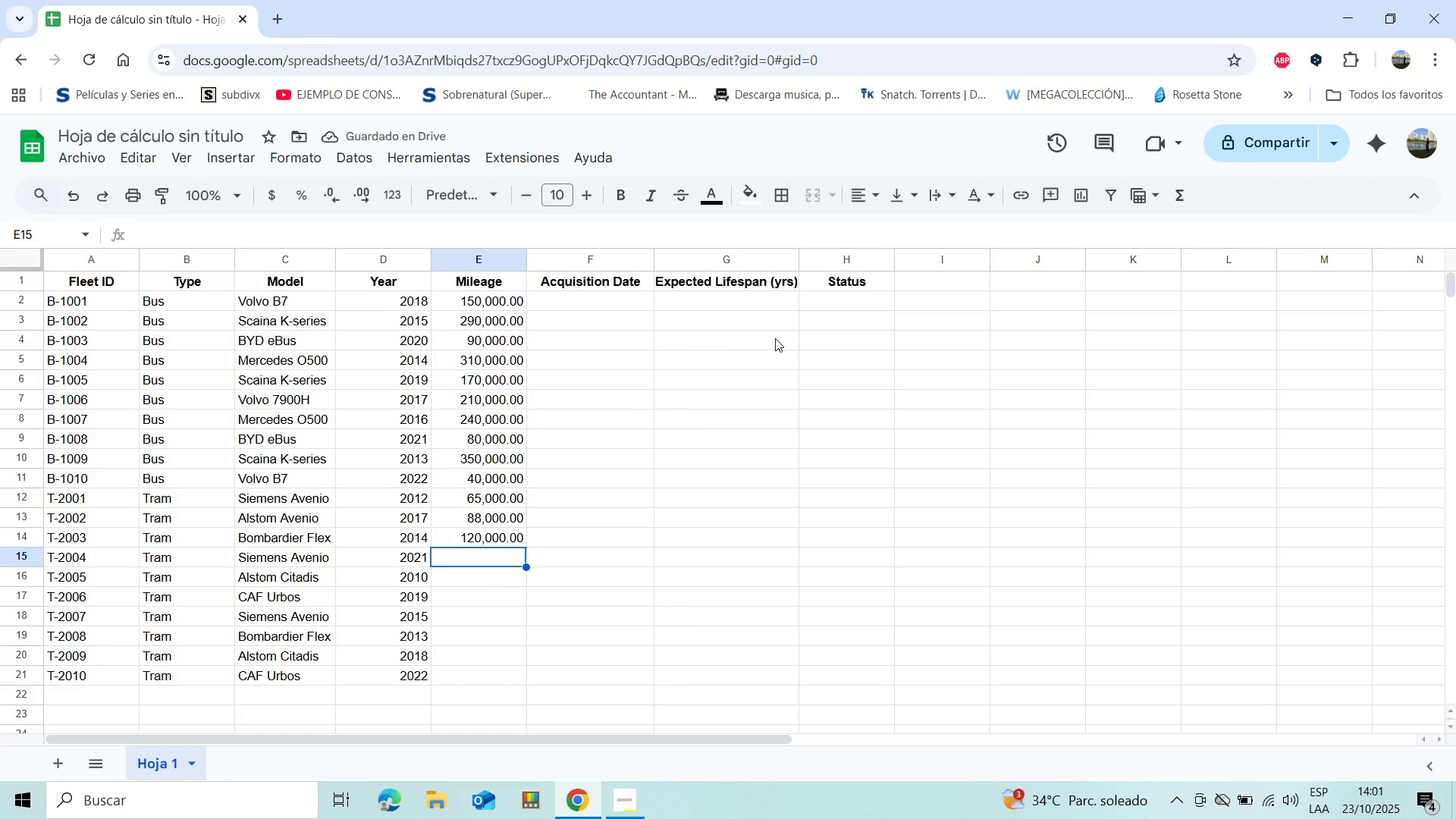 
wait(5.8)
 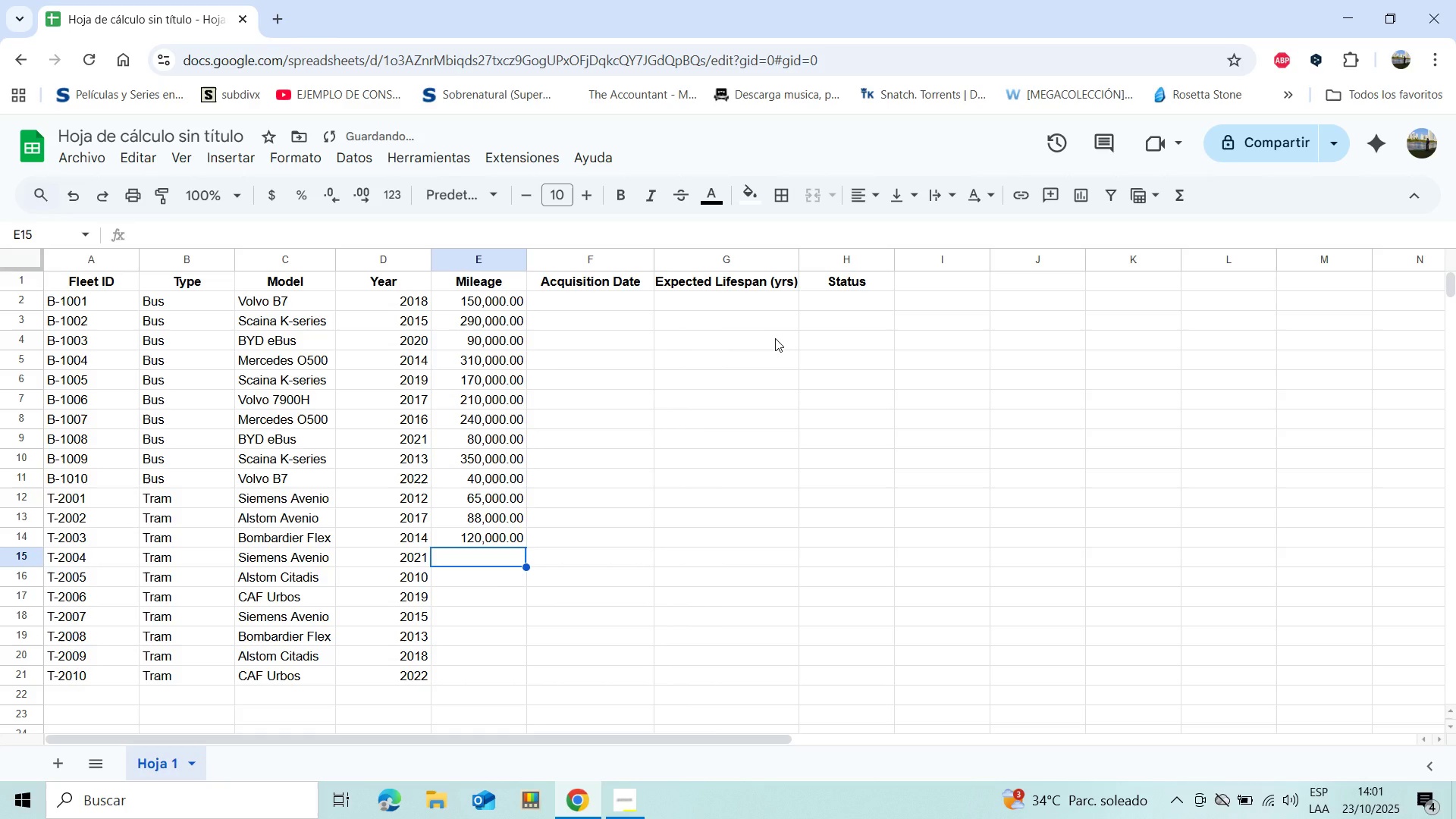 
type(45000)
 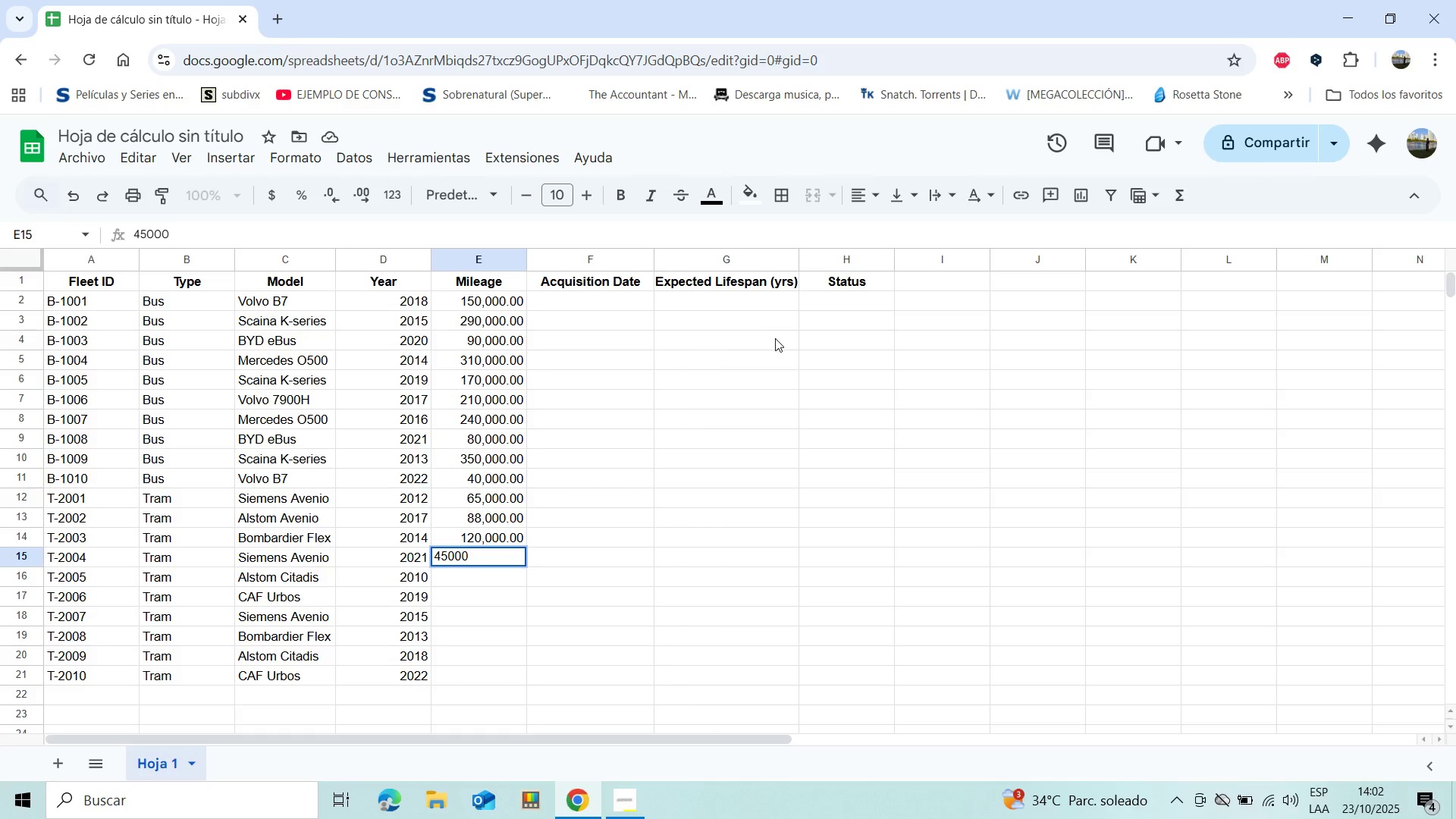 
key(Enter)
 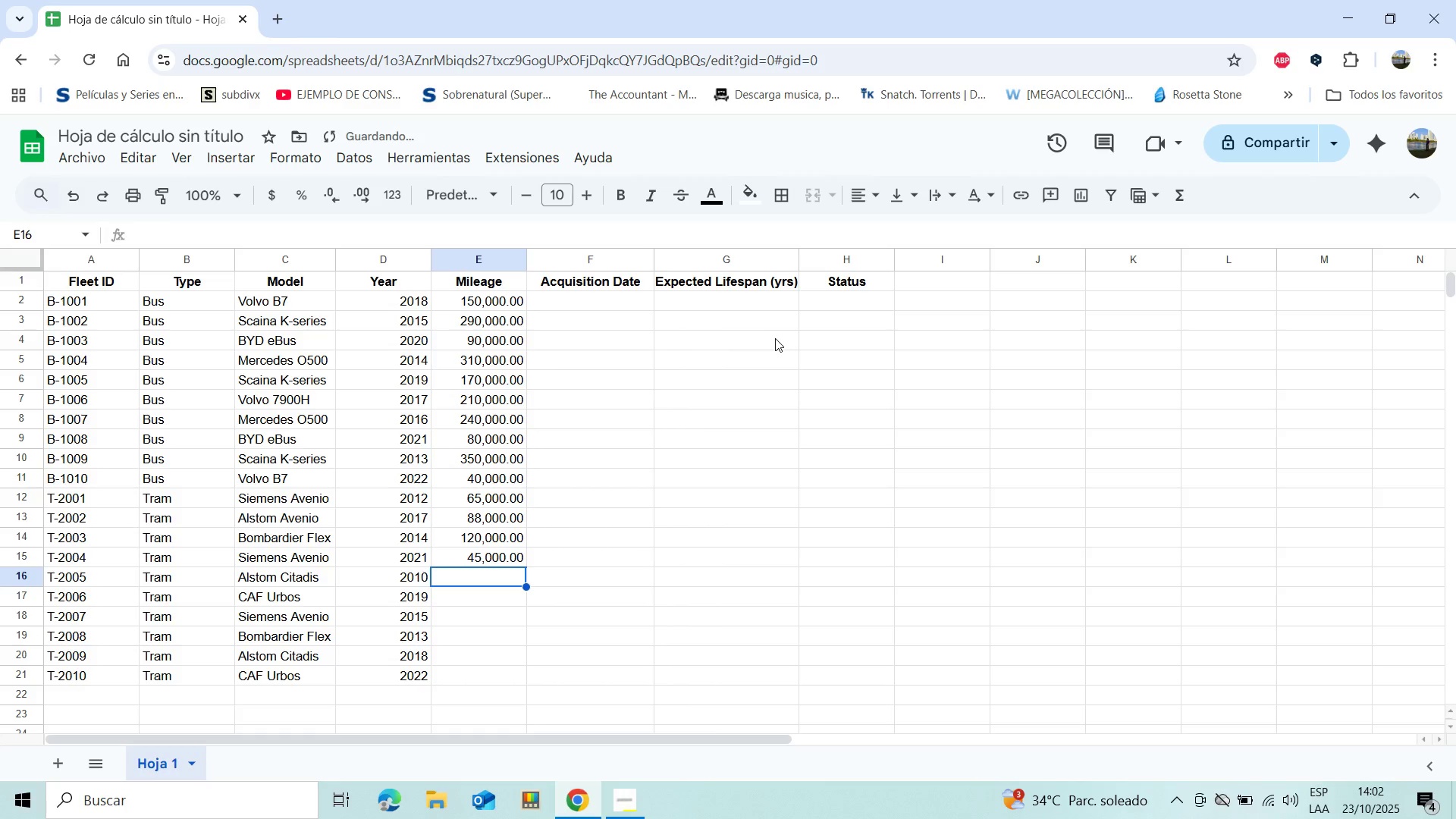 
type(155000)
 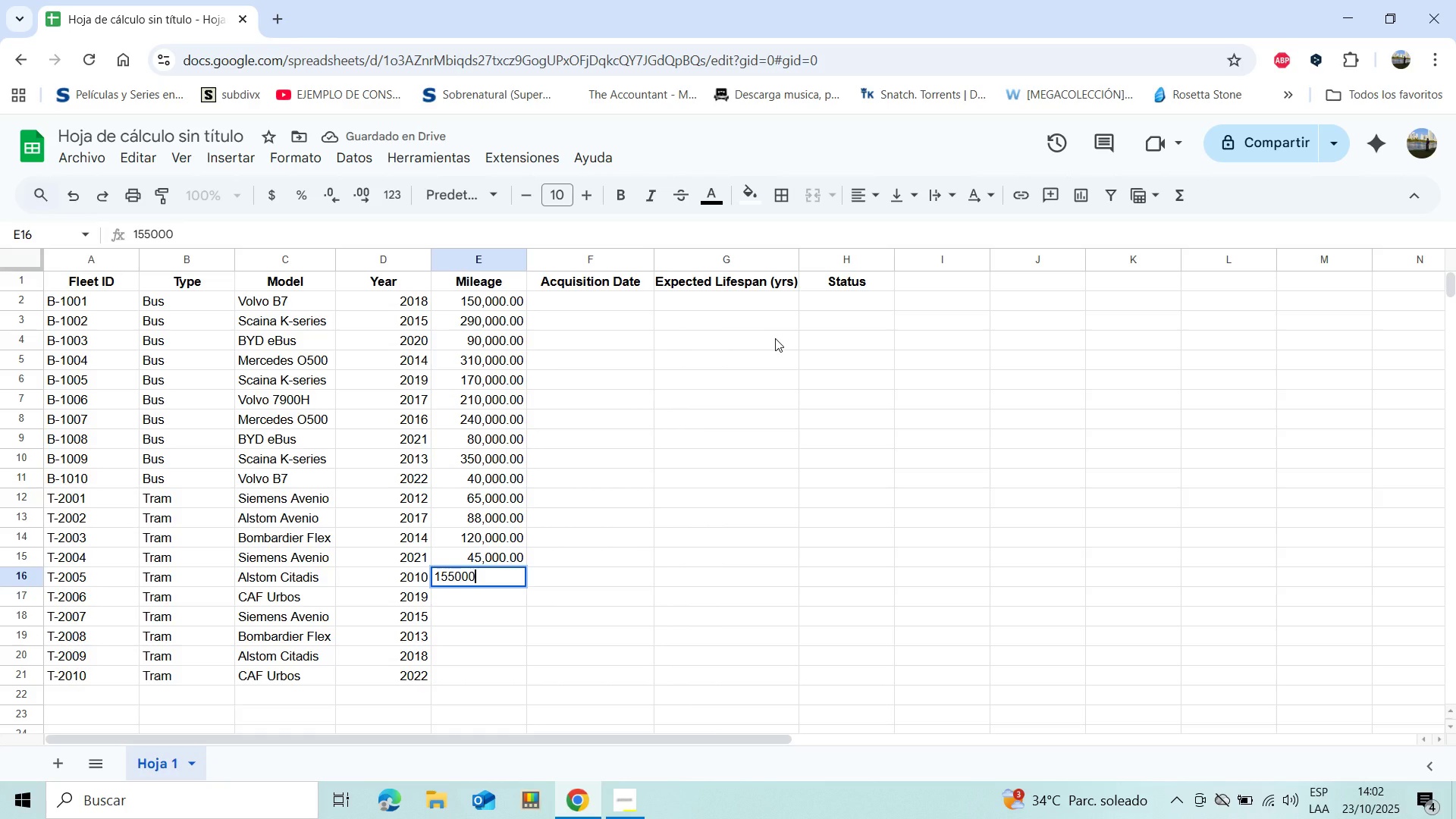 
key(Enter)
 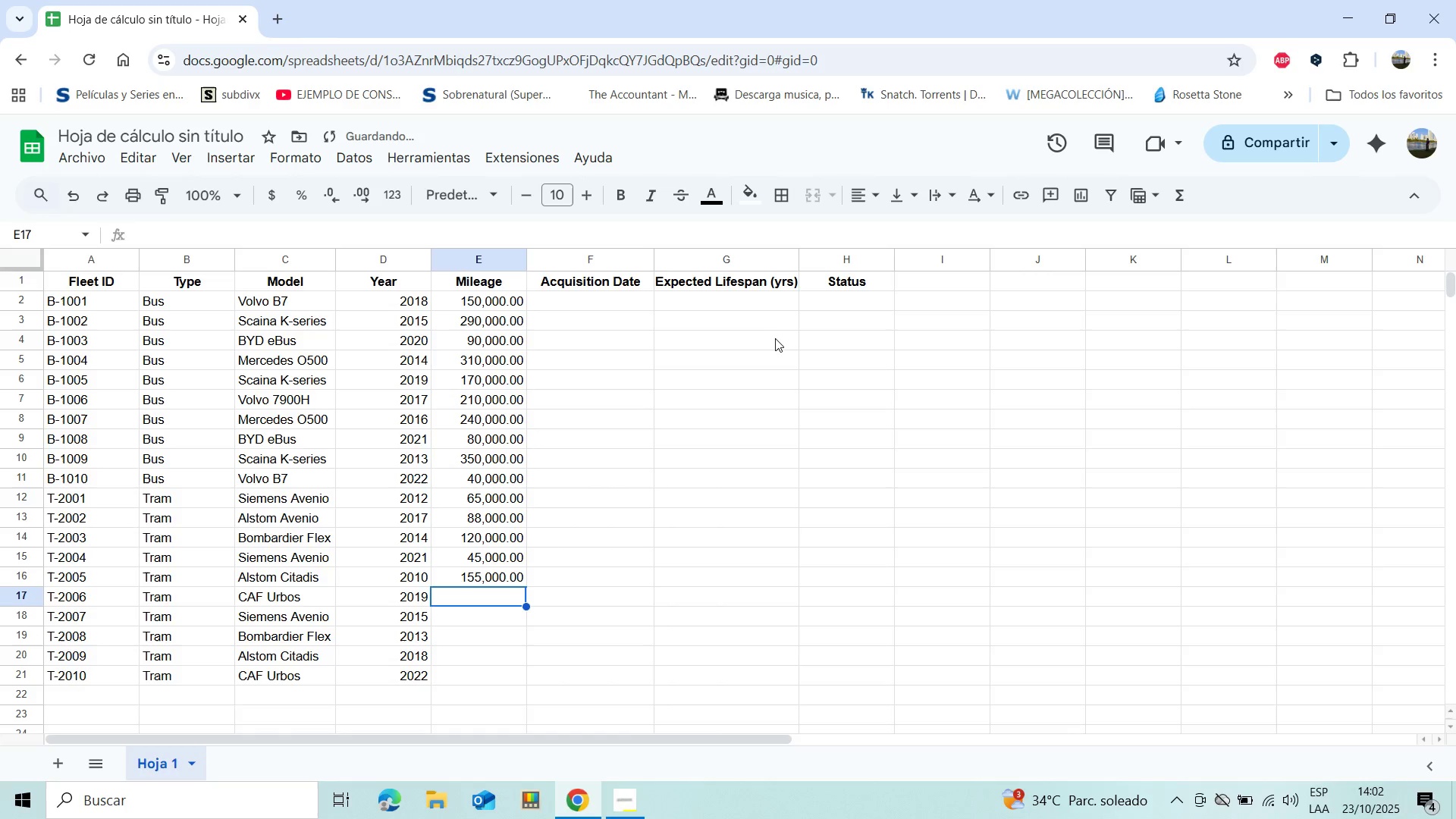 
type(62000)
 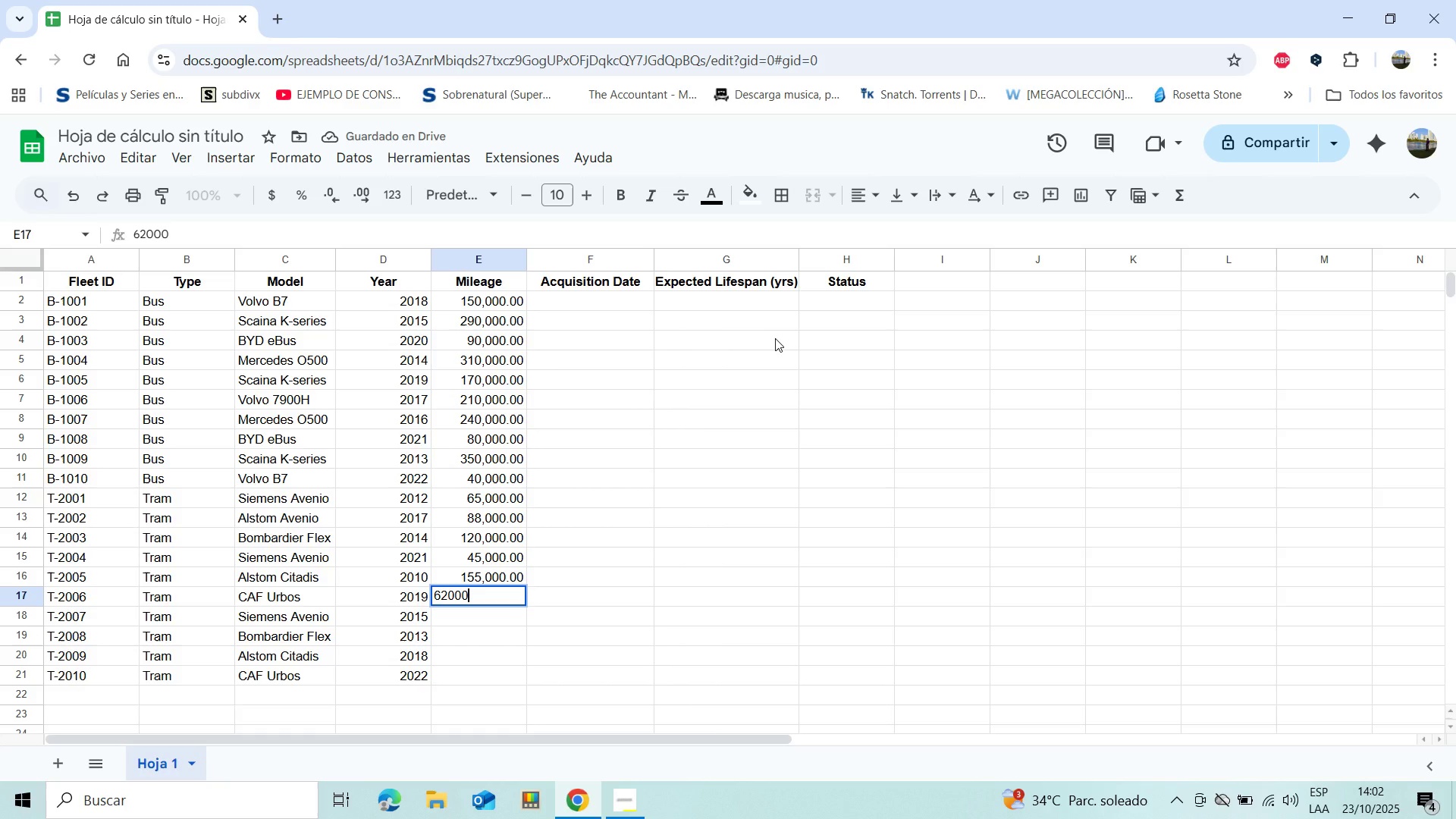 
key(Enter)
 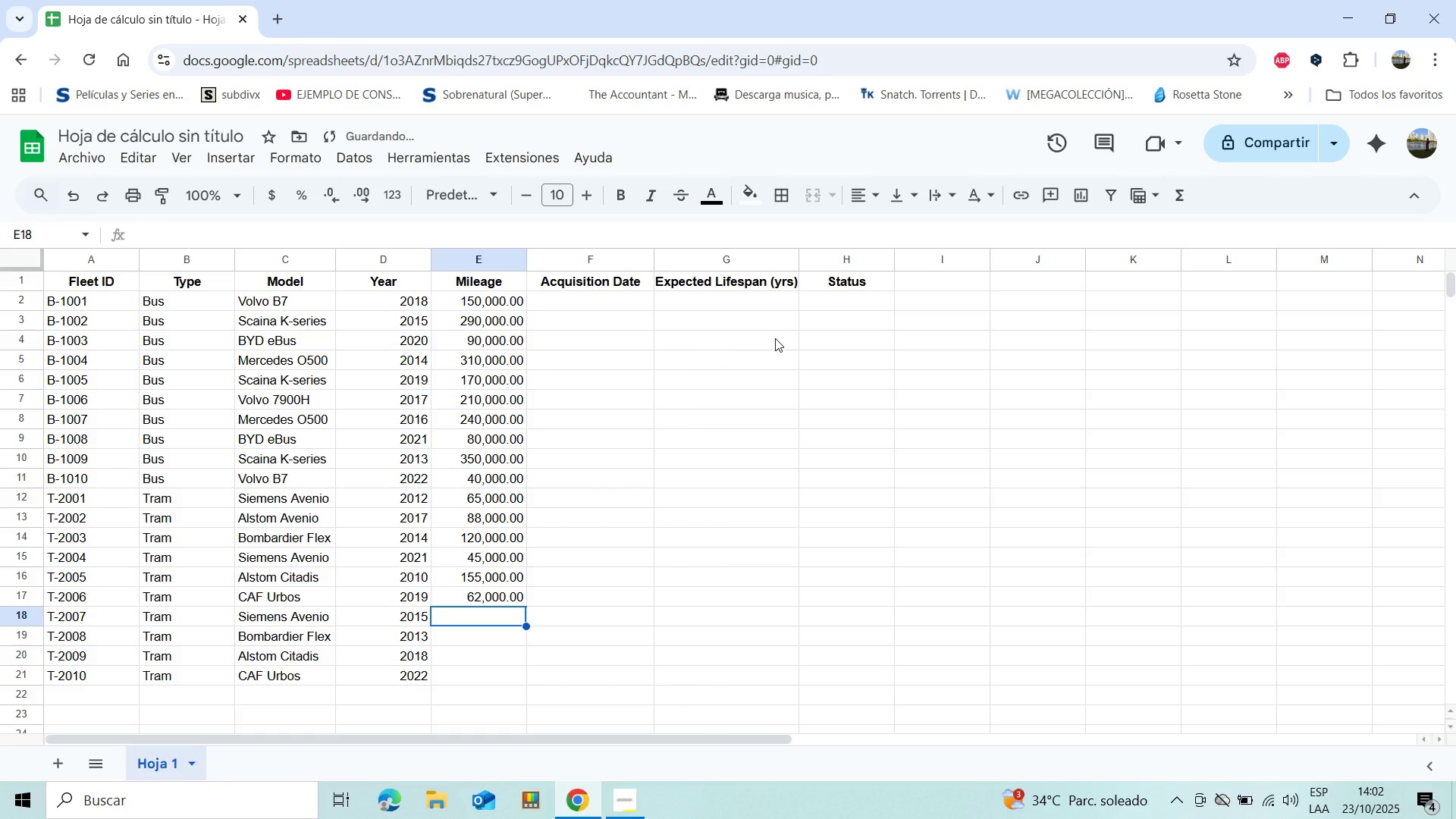 
type(105000)
 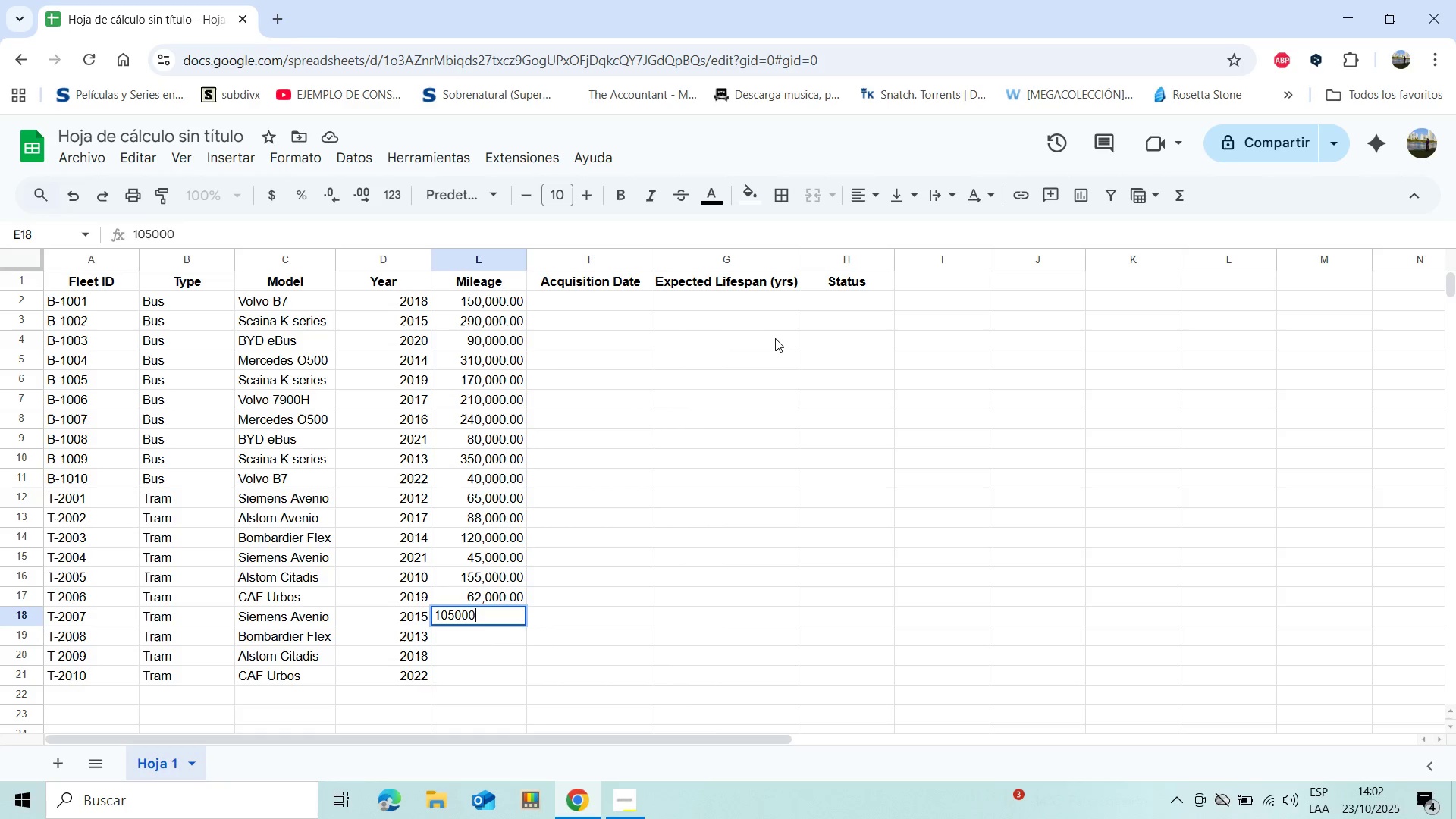 
key(Enter)
 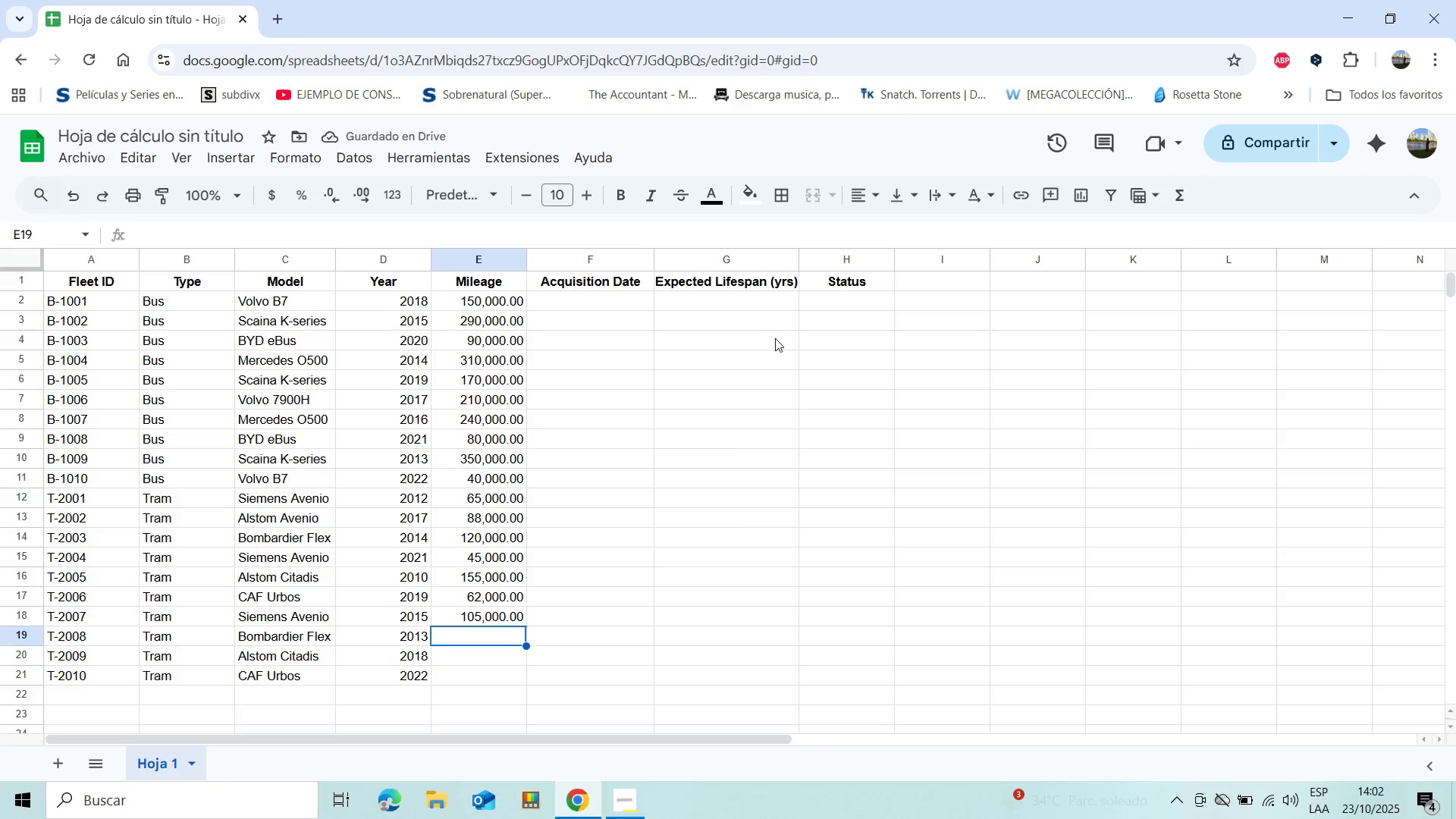 
wait(9.17)
 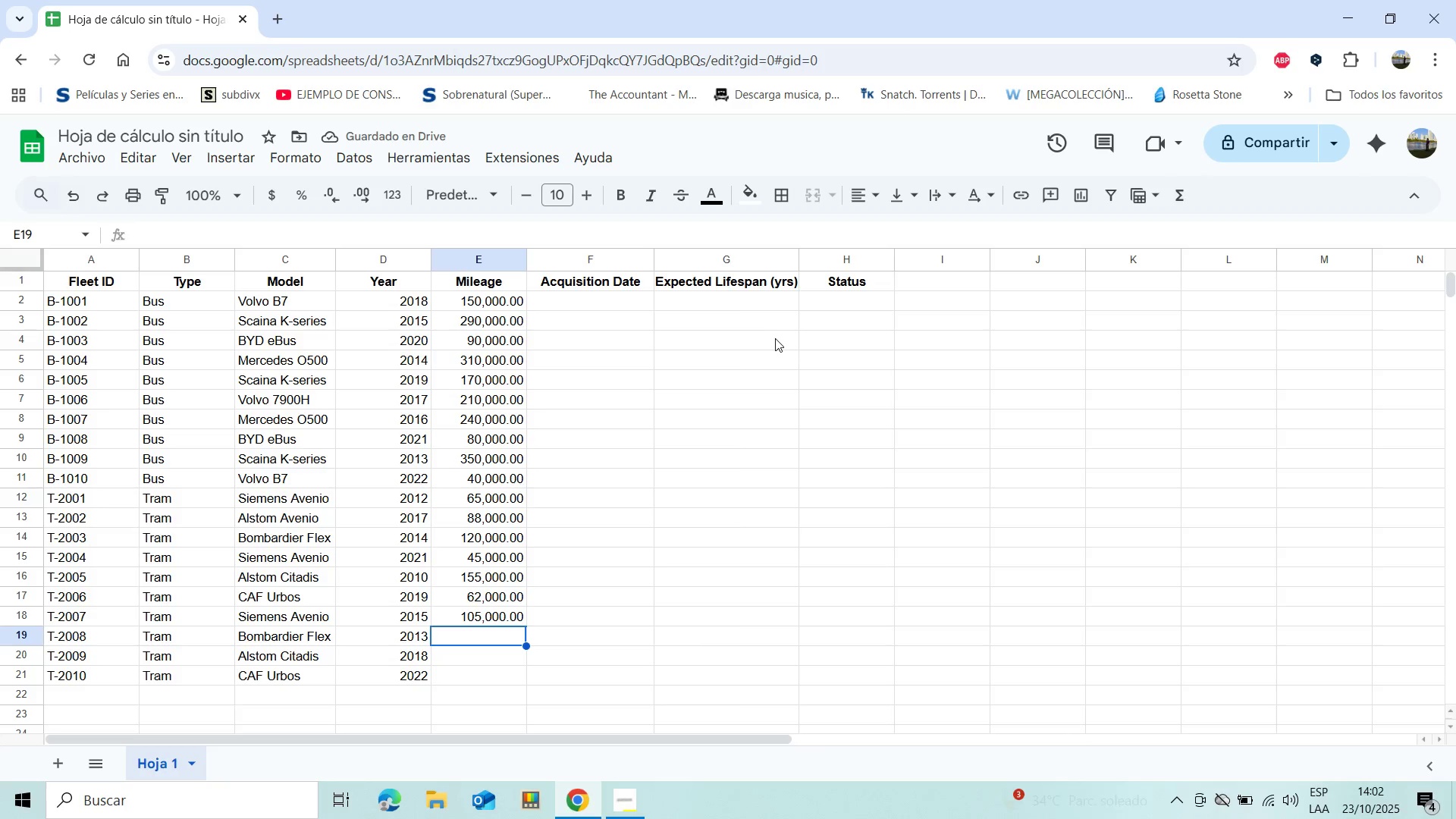 
type(1340)
key(Backspace)
type(000)
key(Backspace)
key(Backspace)
key(Backspace)
key(Backspace)
type(0000)
 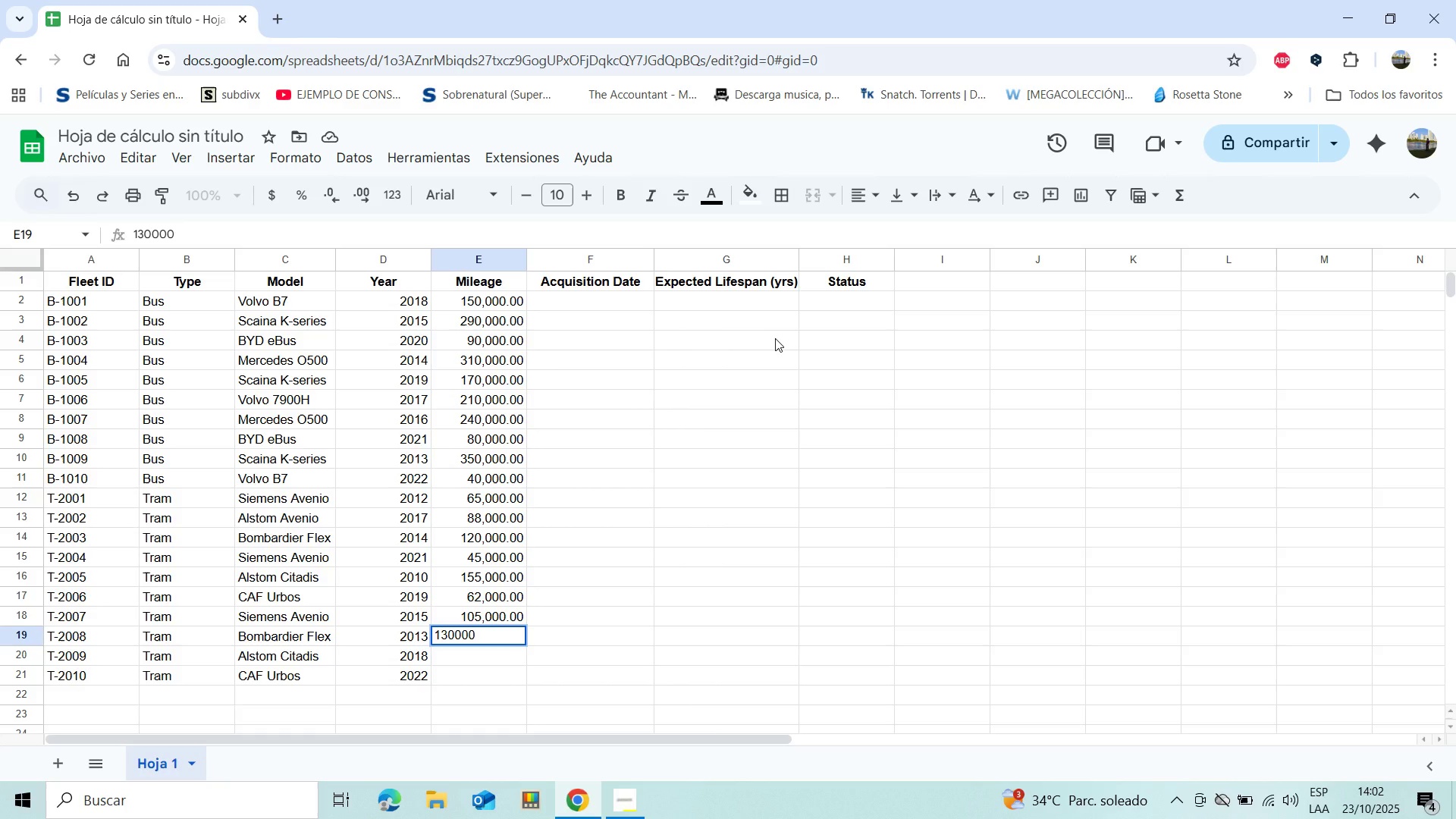 
key(Enter)
 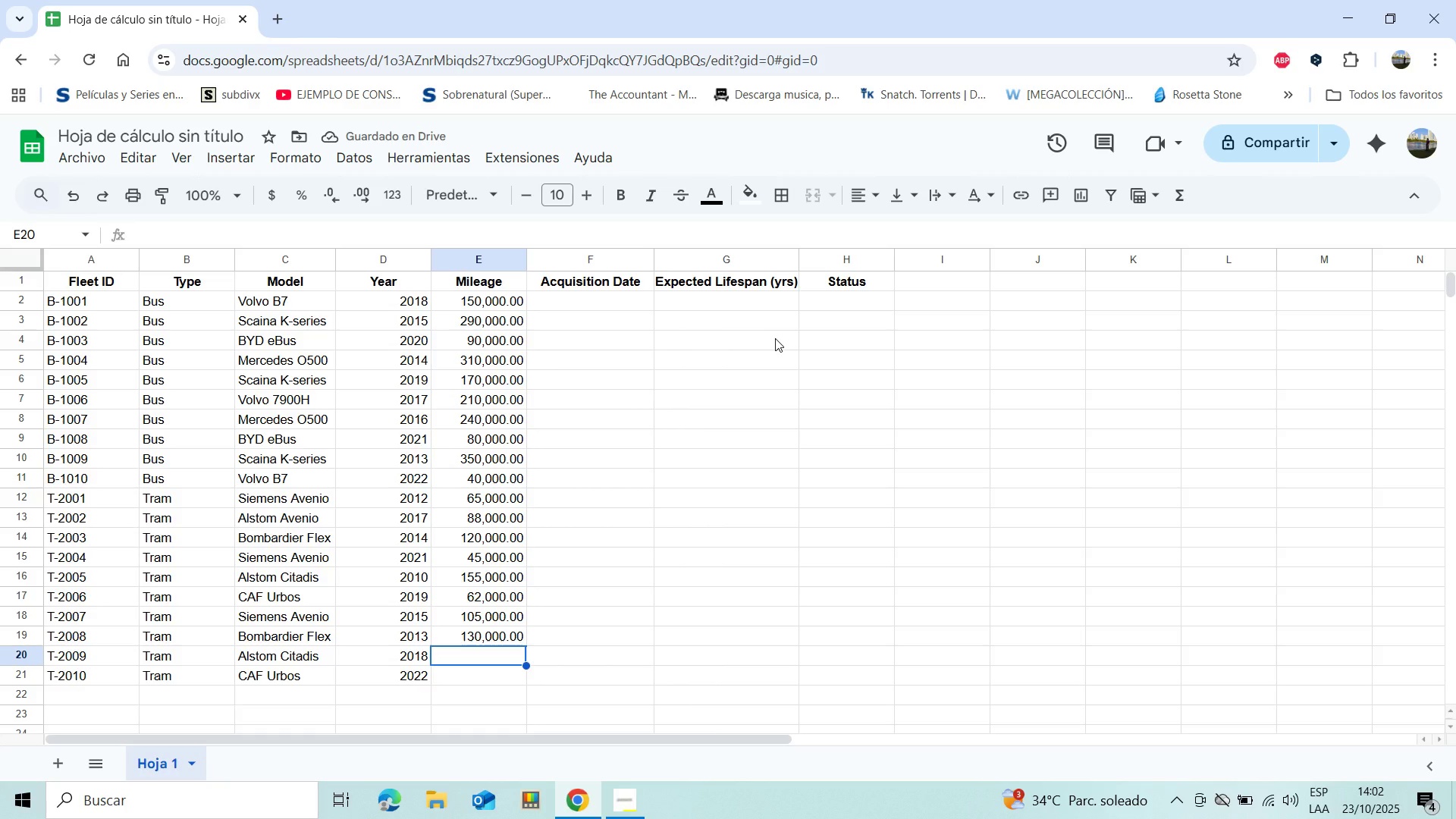 
wait(5.35)
 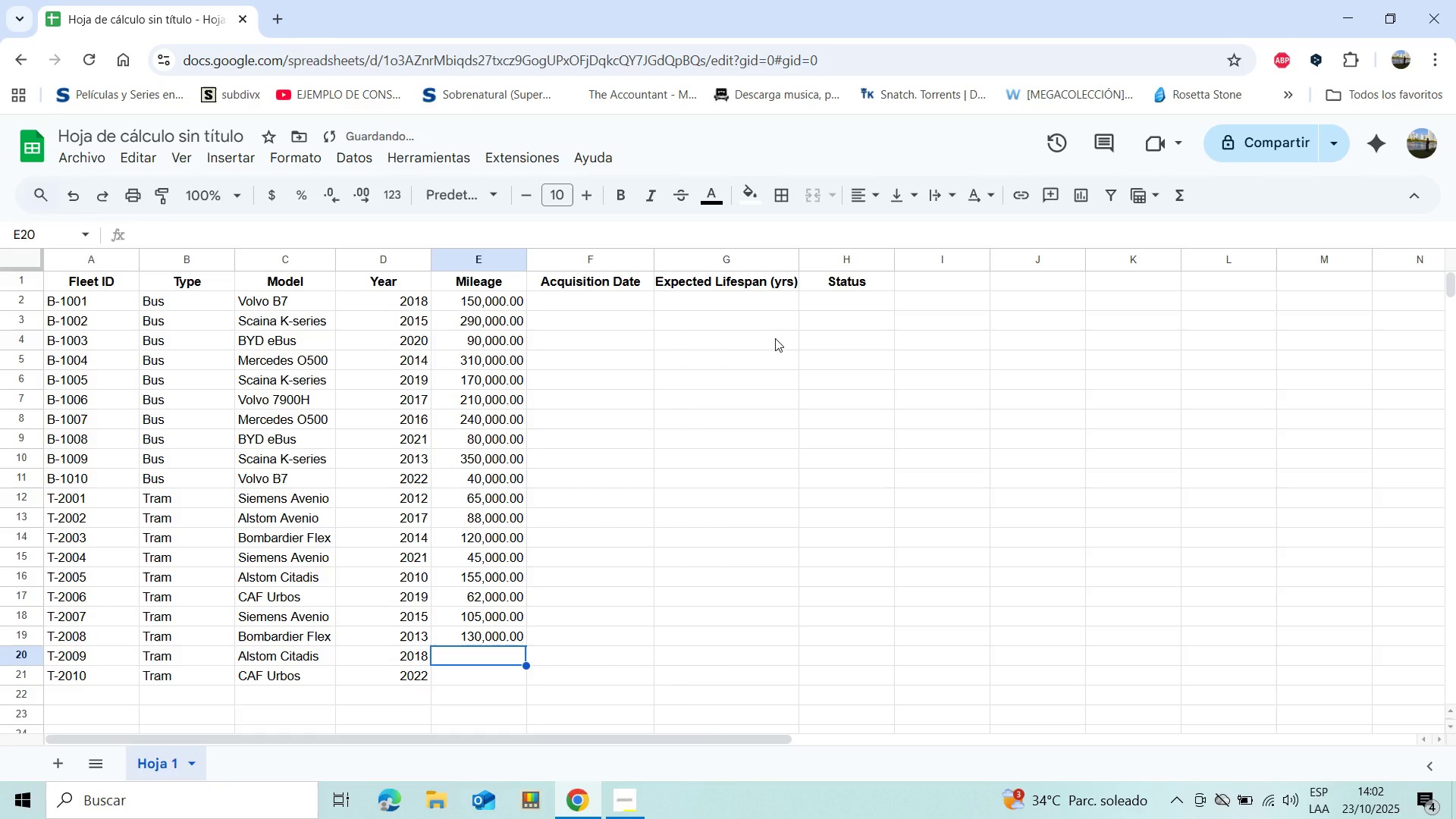 
type(77000)
 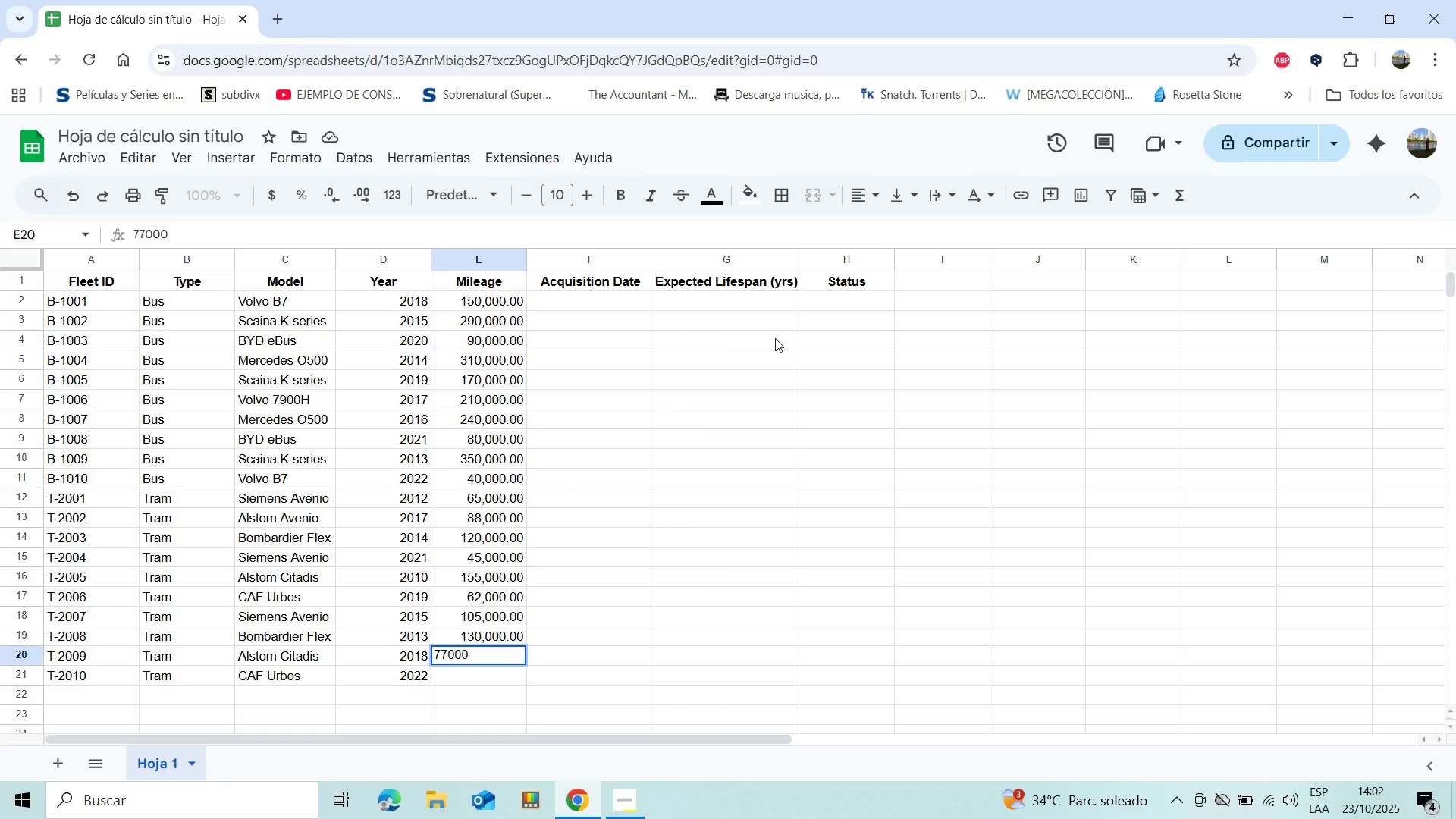 
key(Enter)
 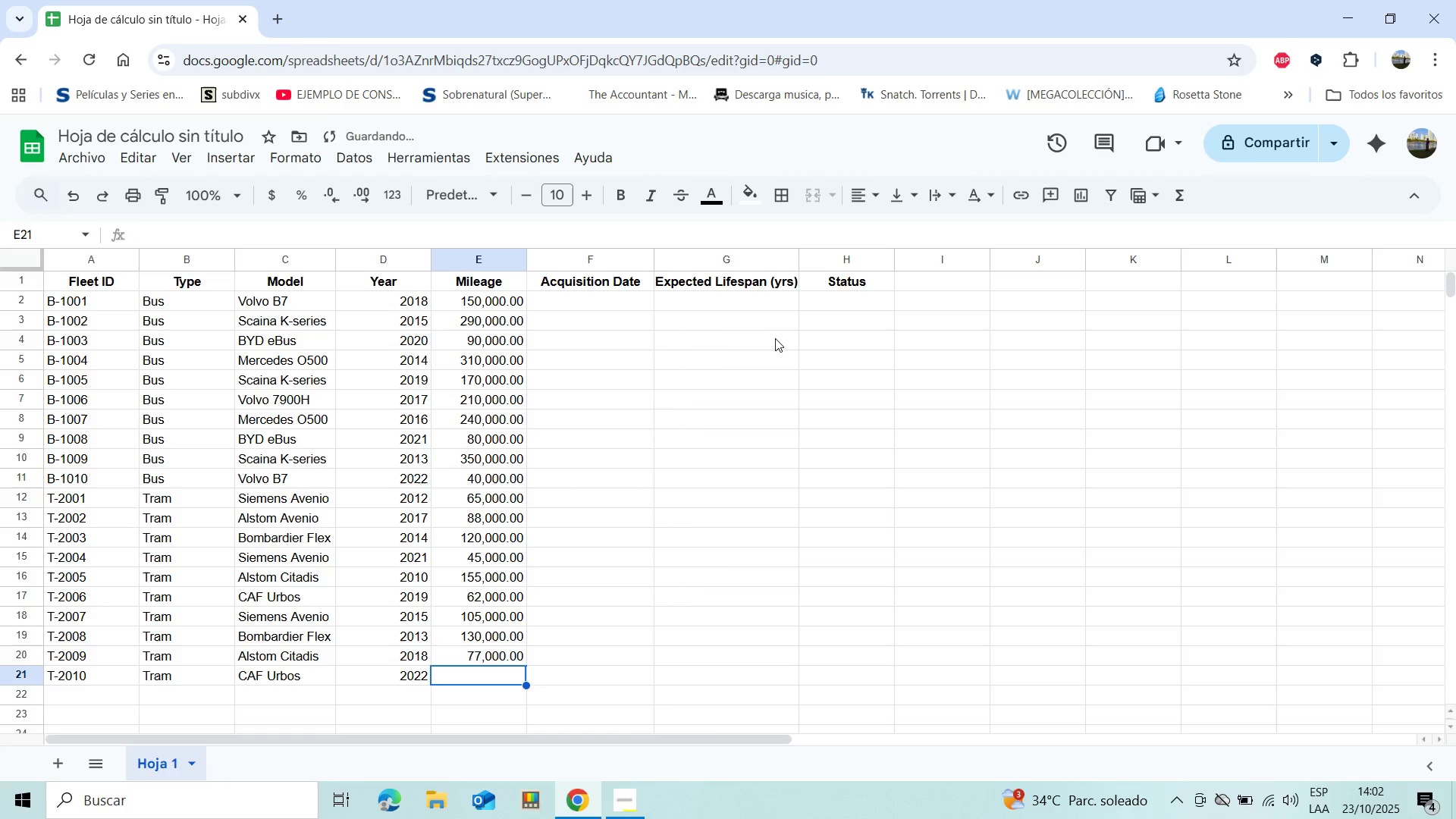 
type(30000)
 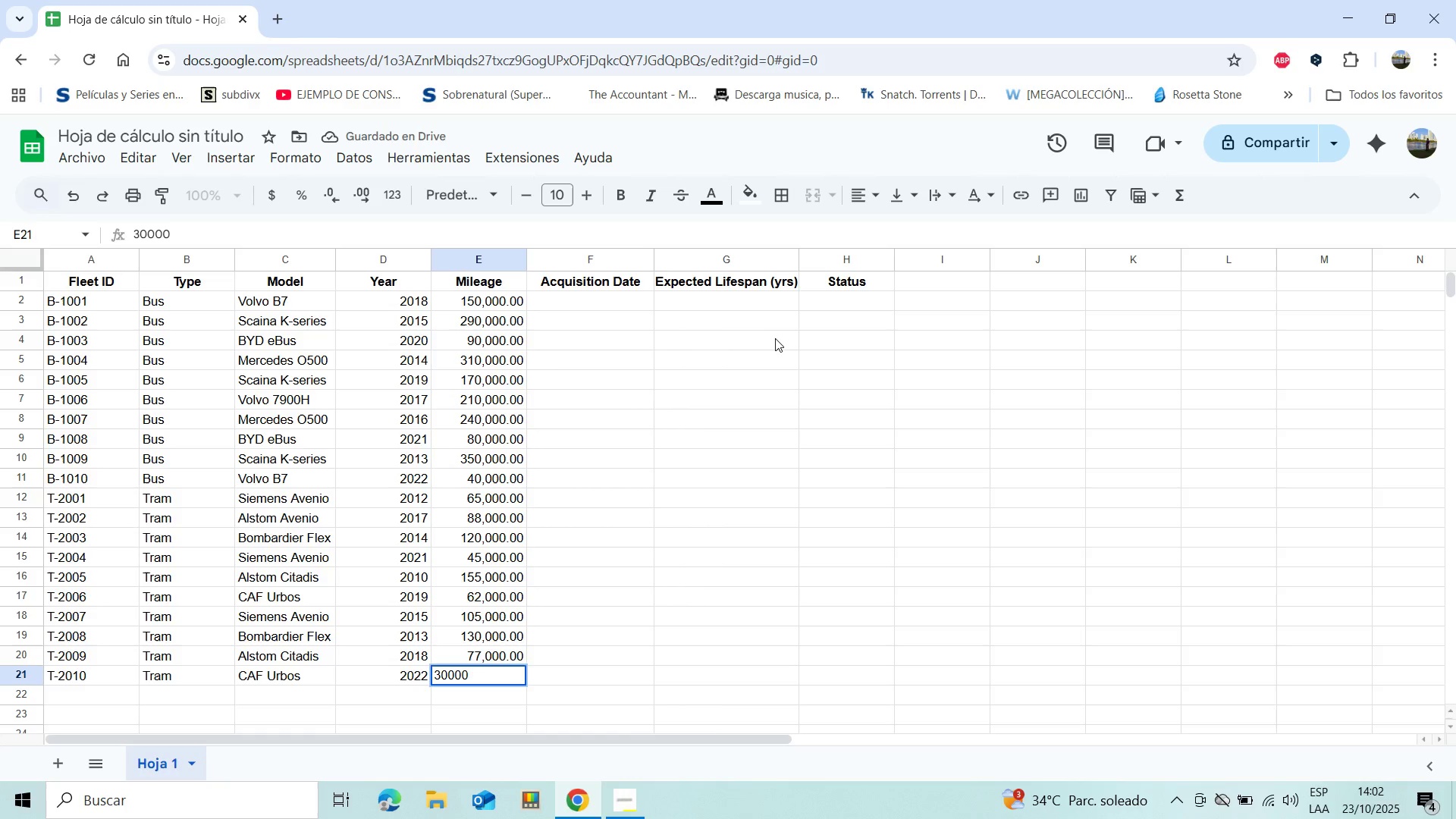 
key(Enter)
 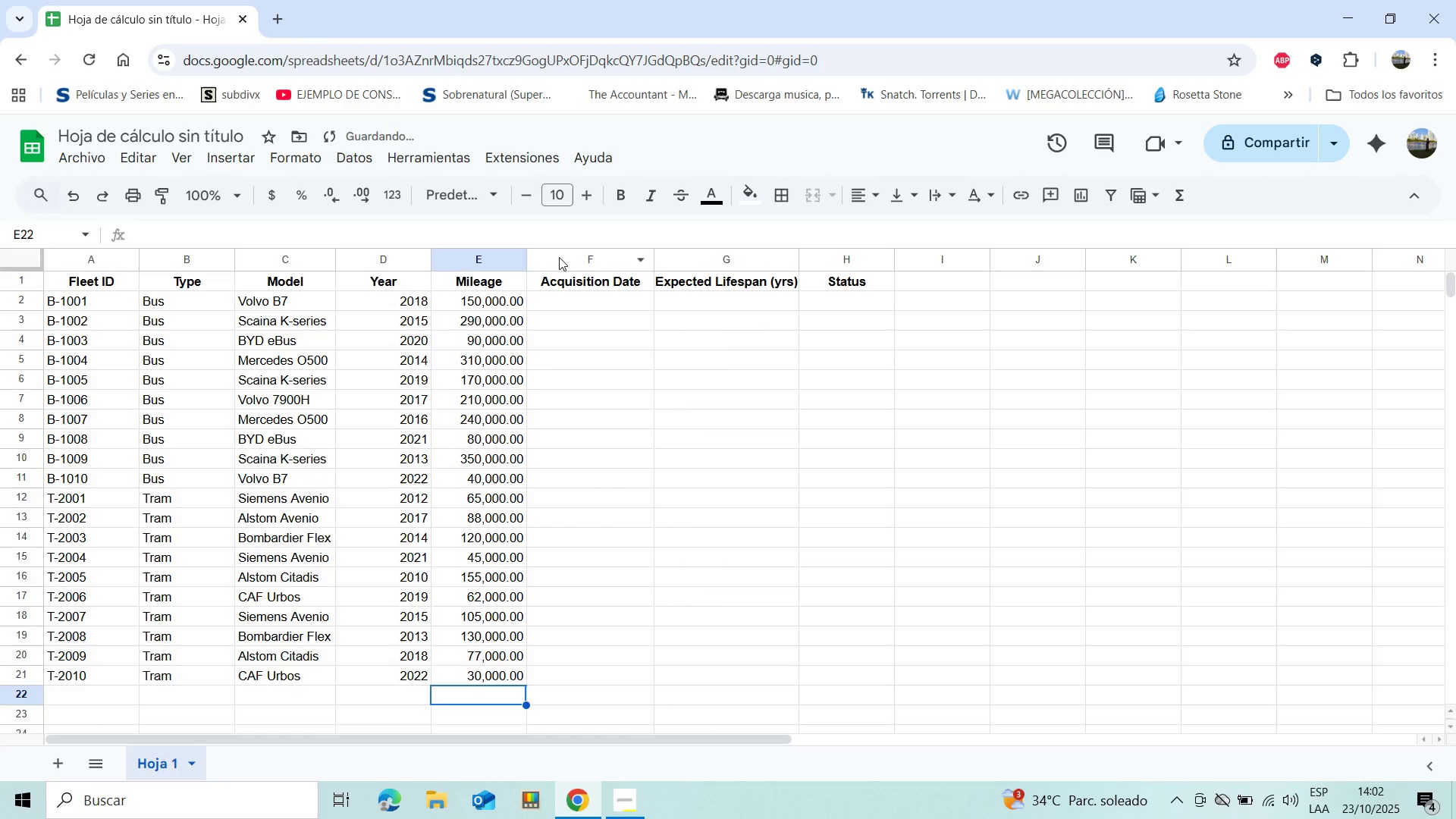 
left_click([500, 299])
 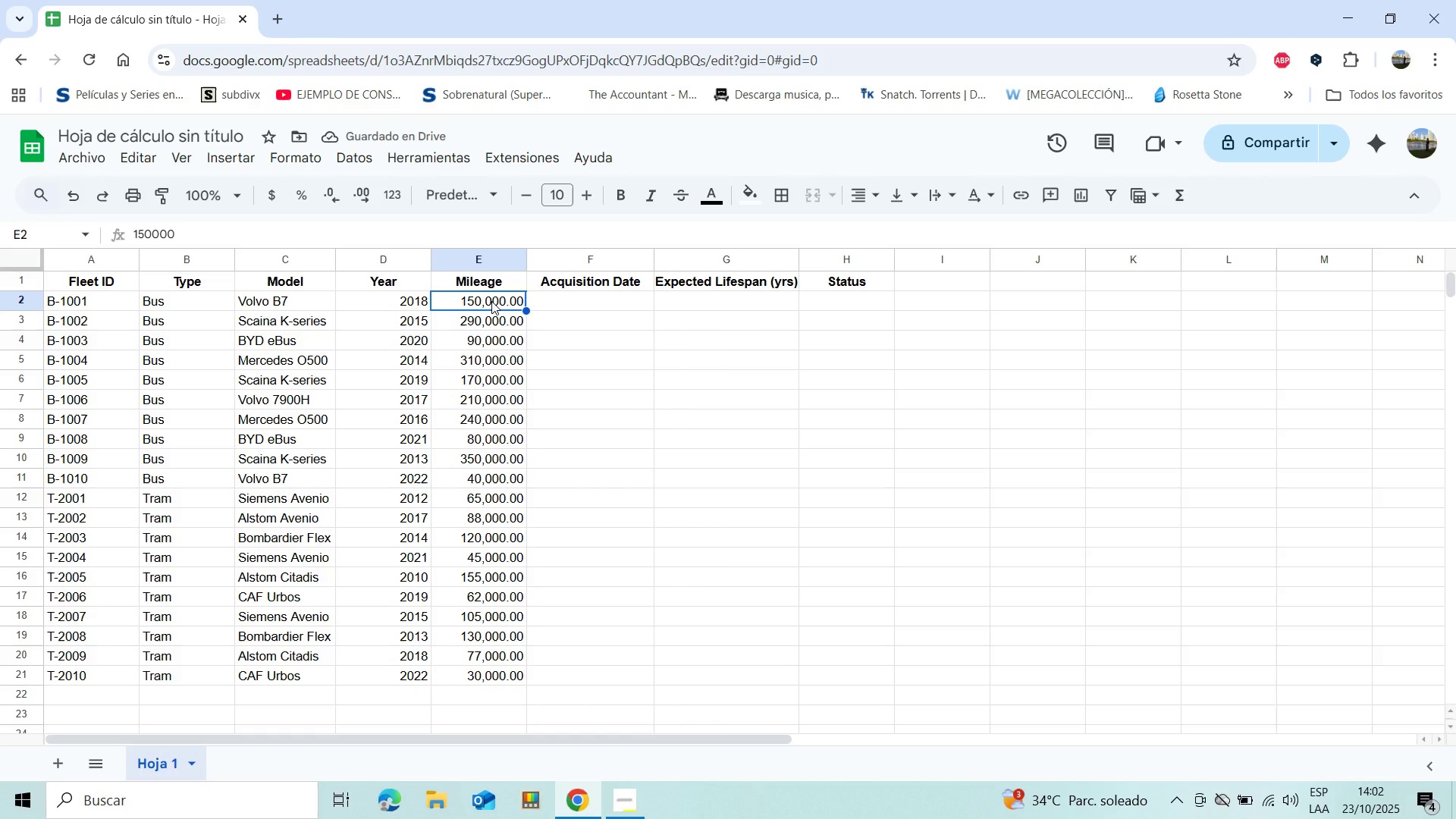 
key(Shift+ArrowDown)
 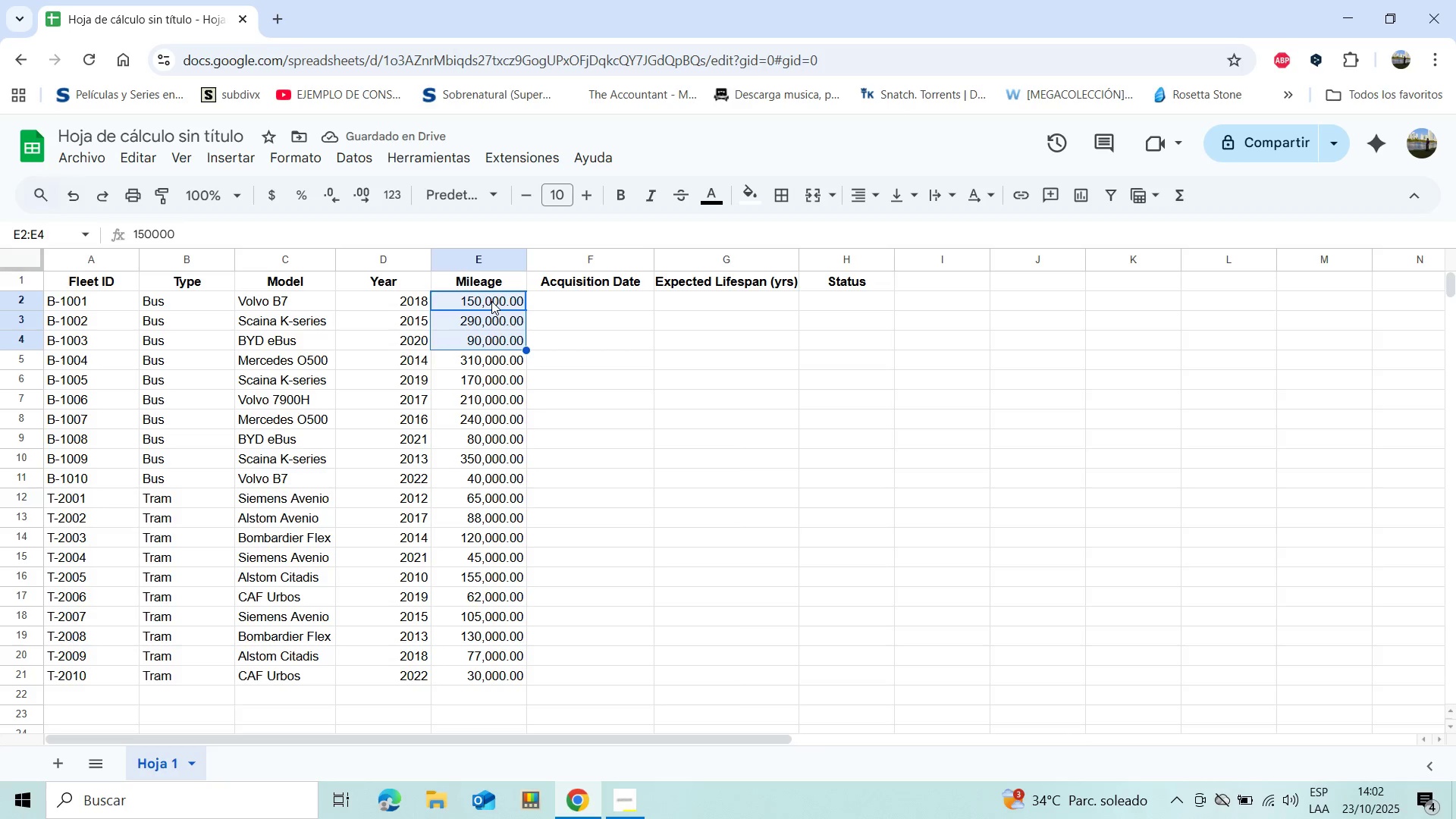 
key(Shift+ArrowDown)
 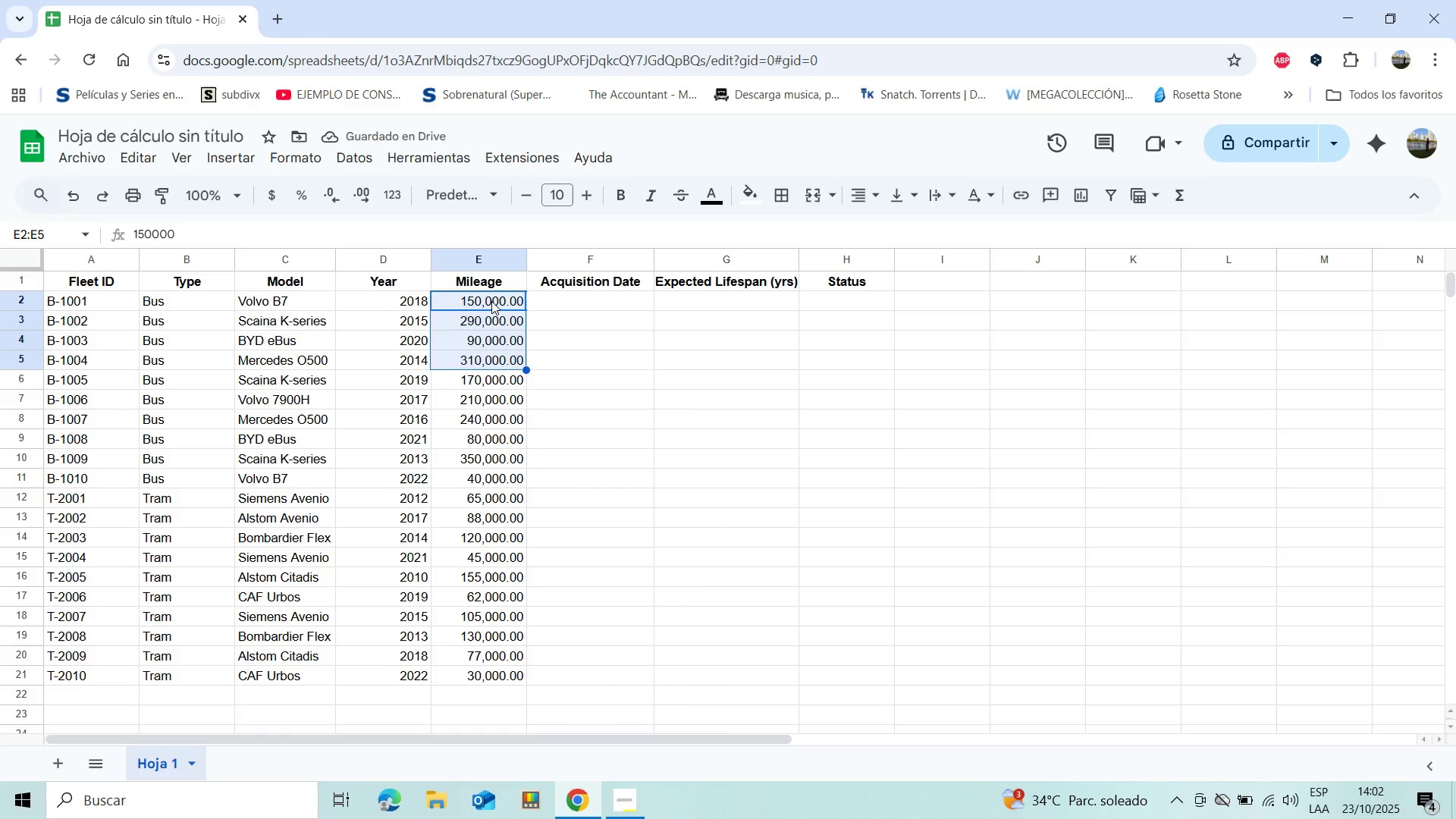 
key(Shift+ArrowDown)
 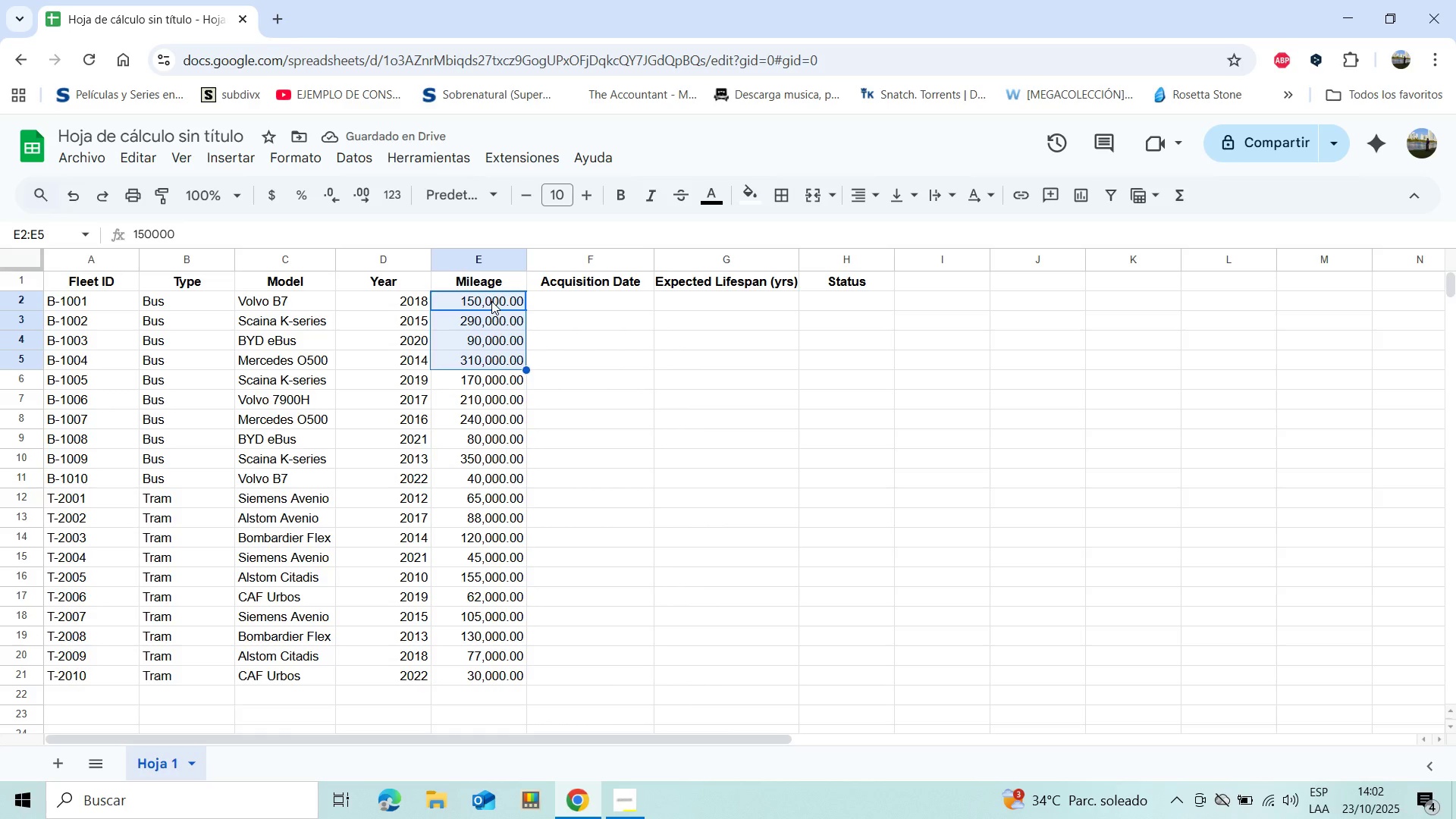 
key(Shift+ArrowDown)
 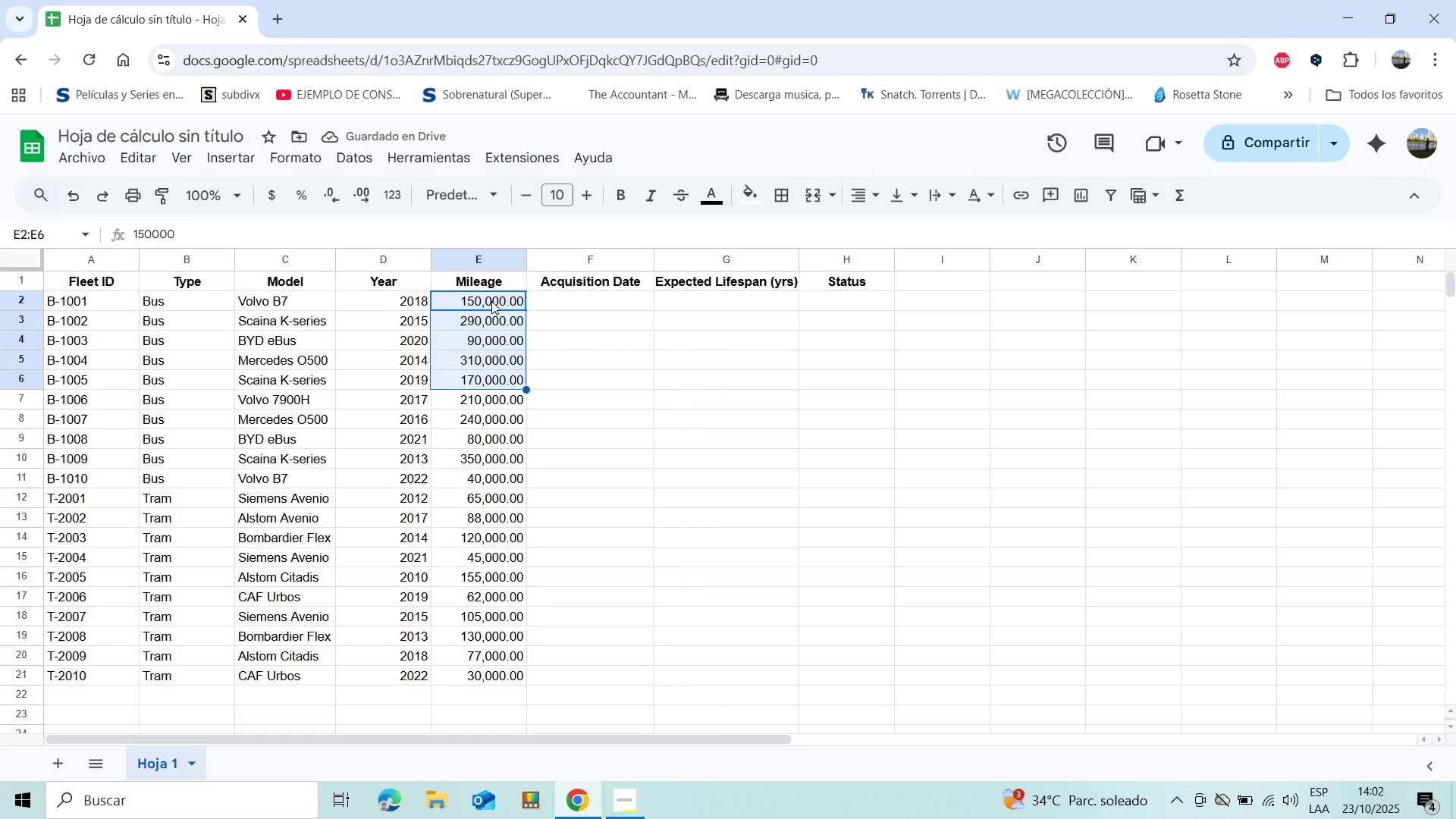 
key(Shift+ArrowDown)
 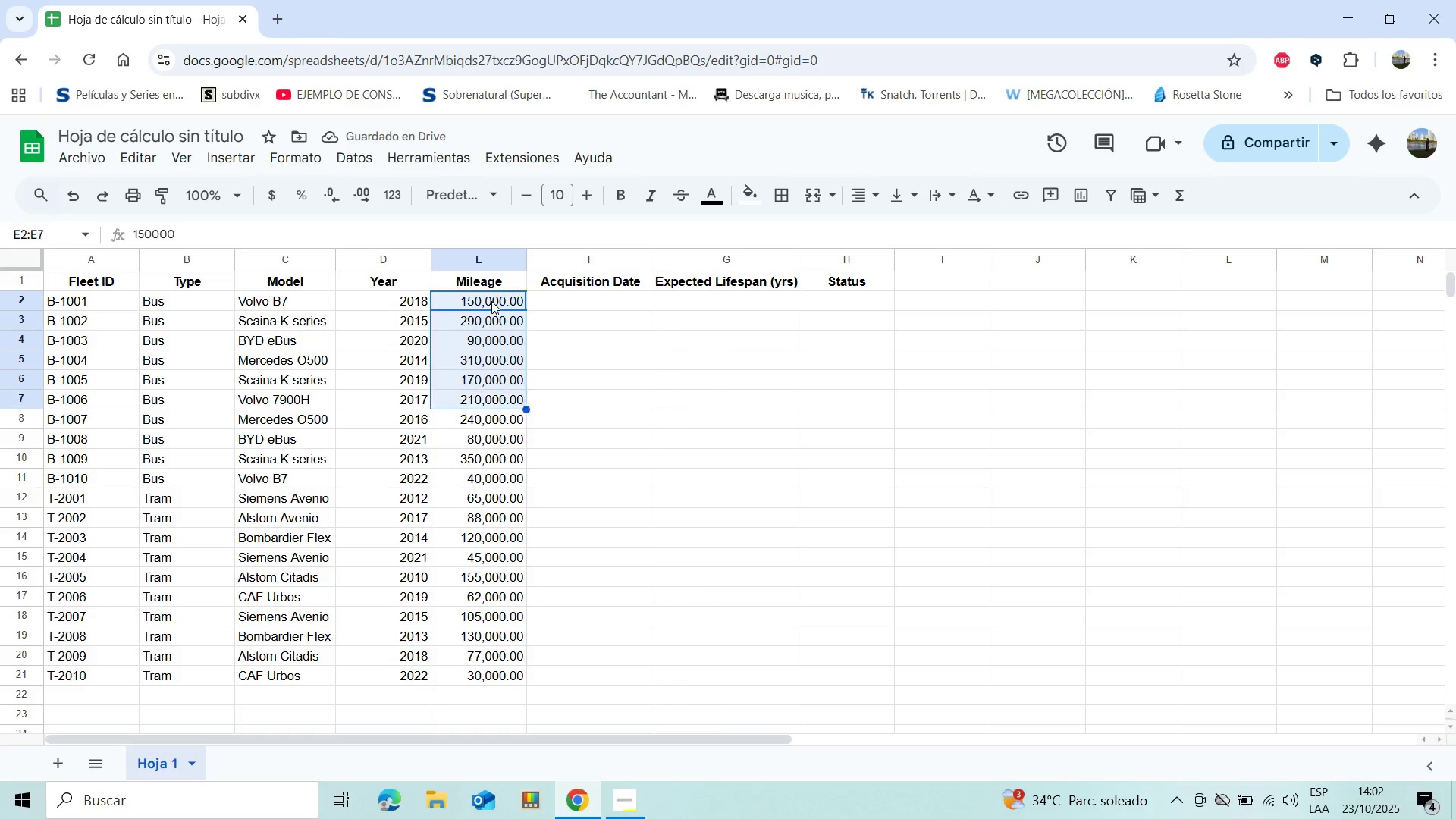 
key(Shift+ArrowDown)
 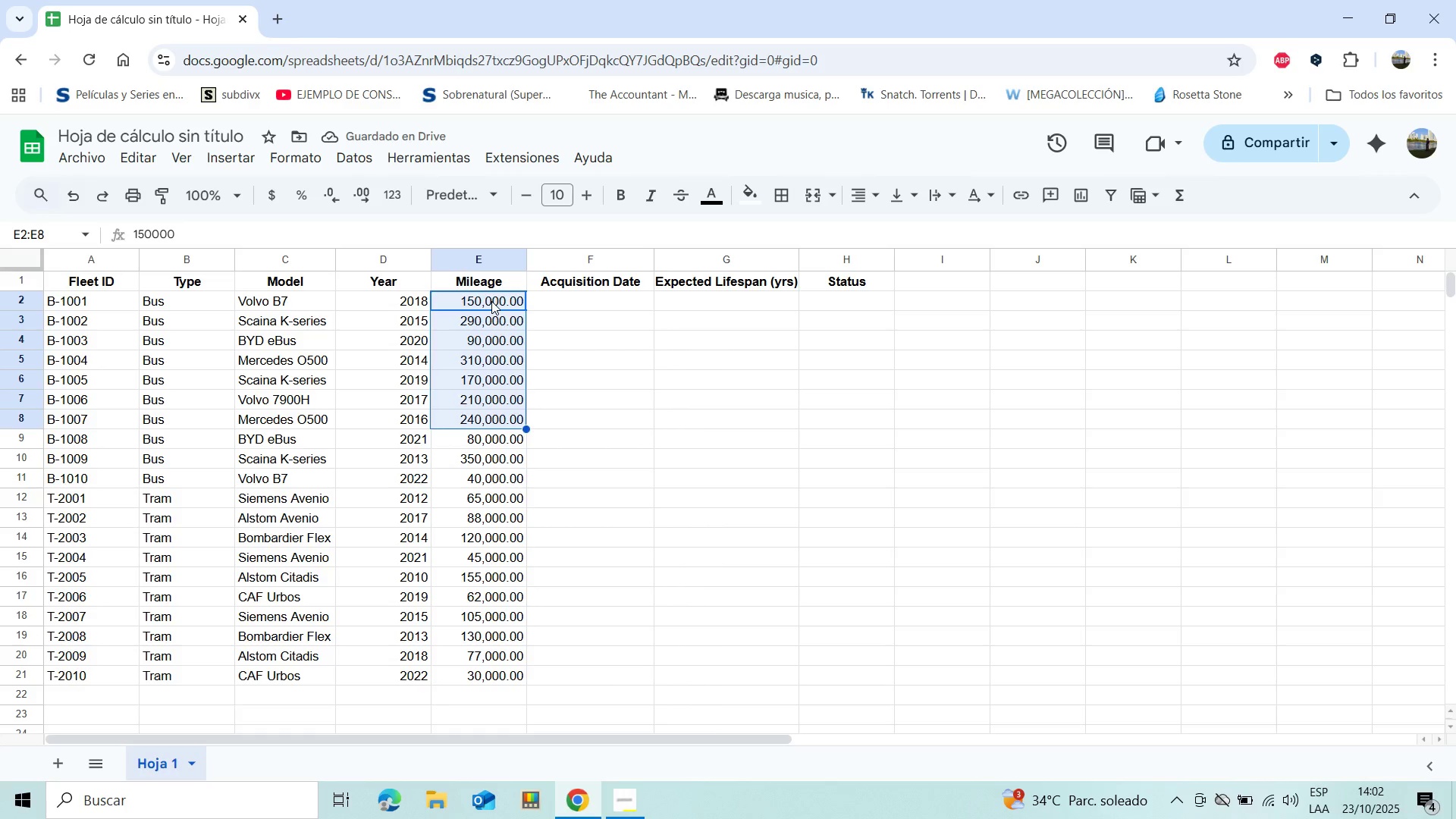 
key(Shift+ArrowDown)
 